 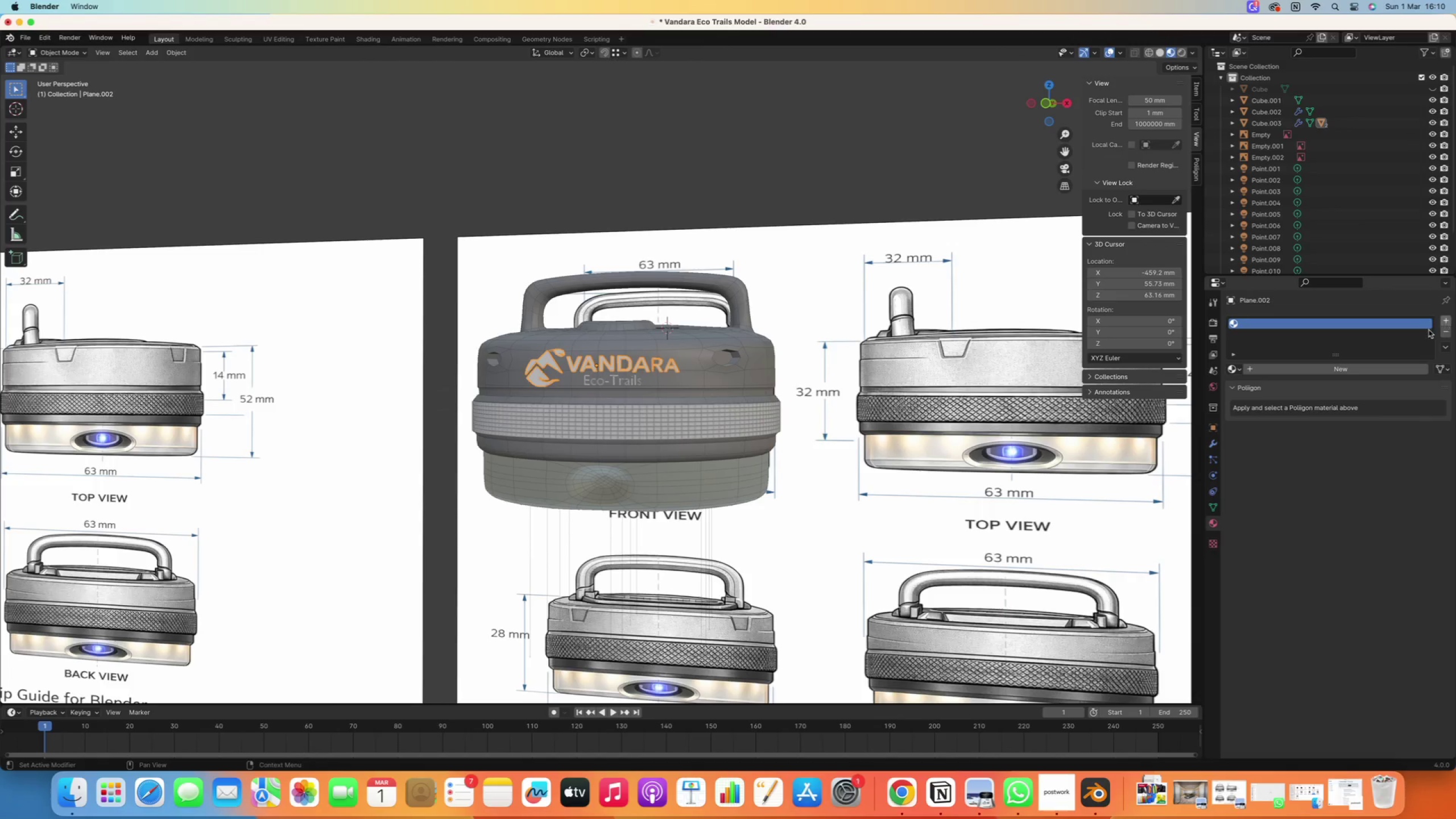 
left_click([1312, 373])
 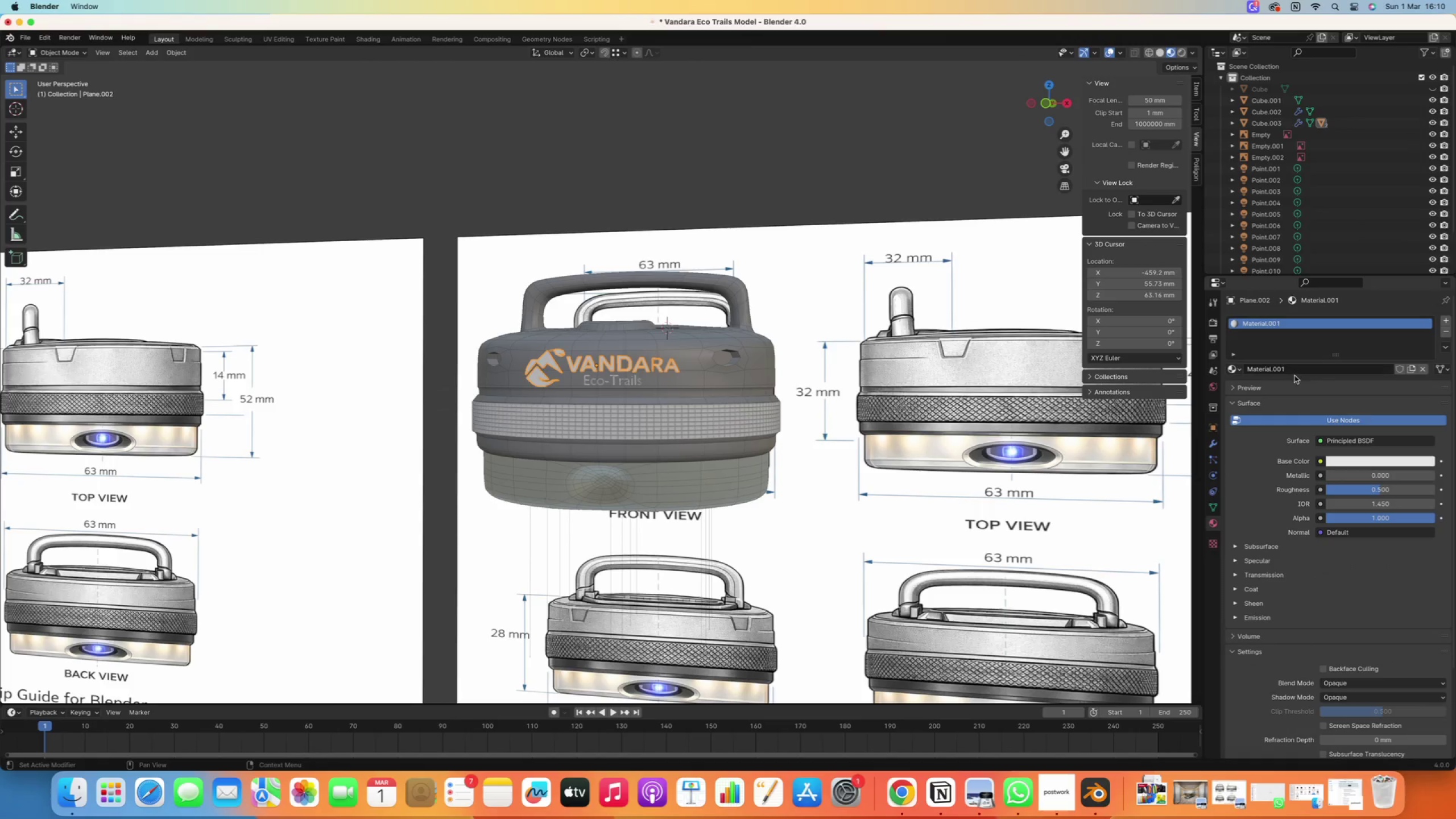 
left_click([1299, 370])
 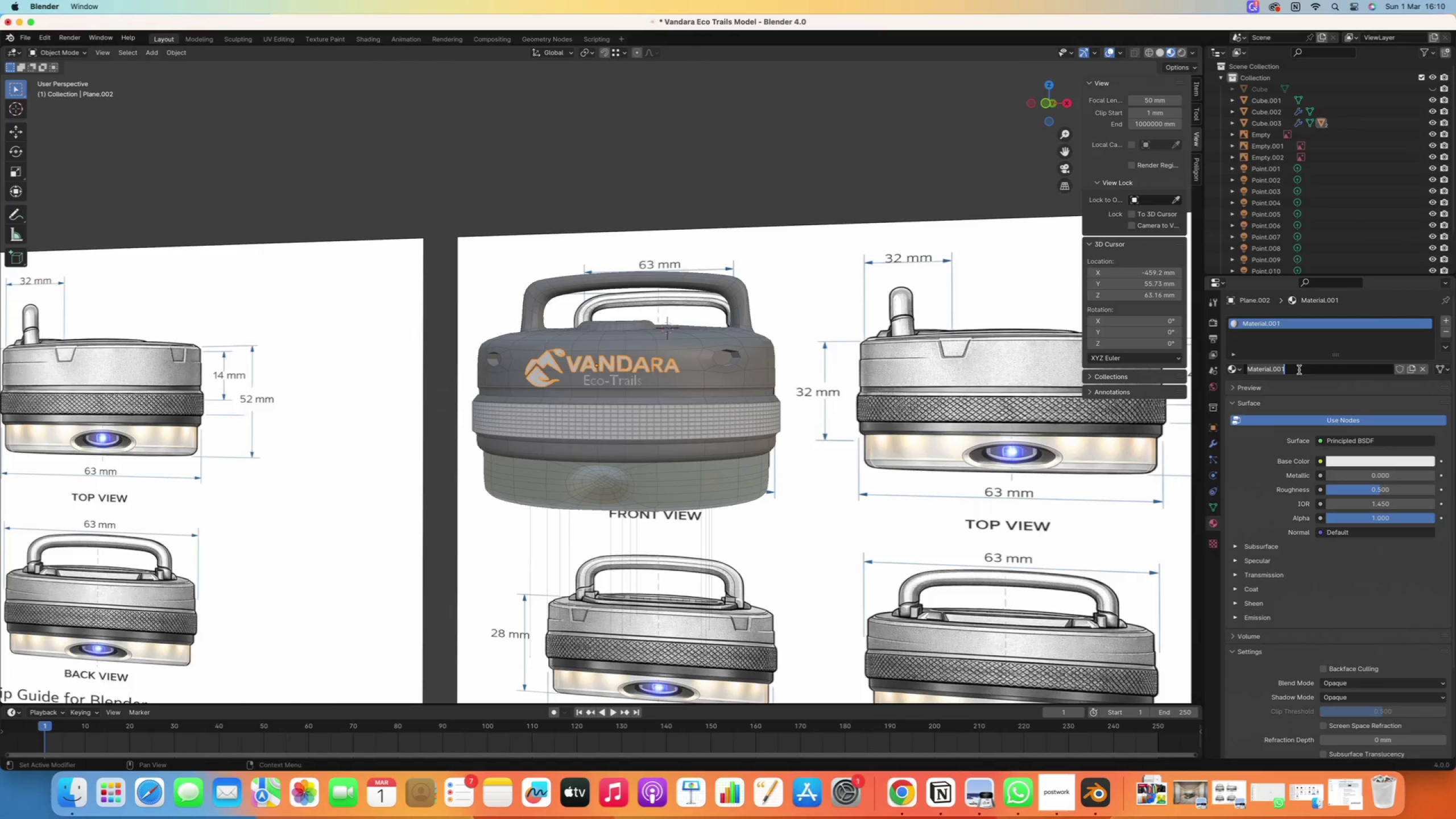 
type(LOGO MATERIAL)
 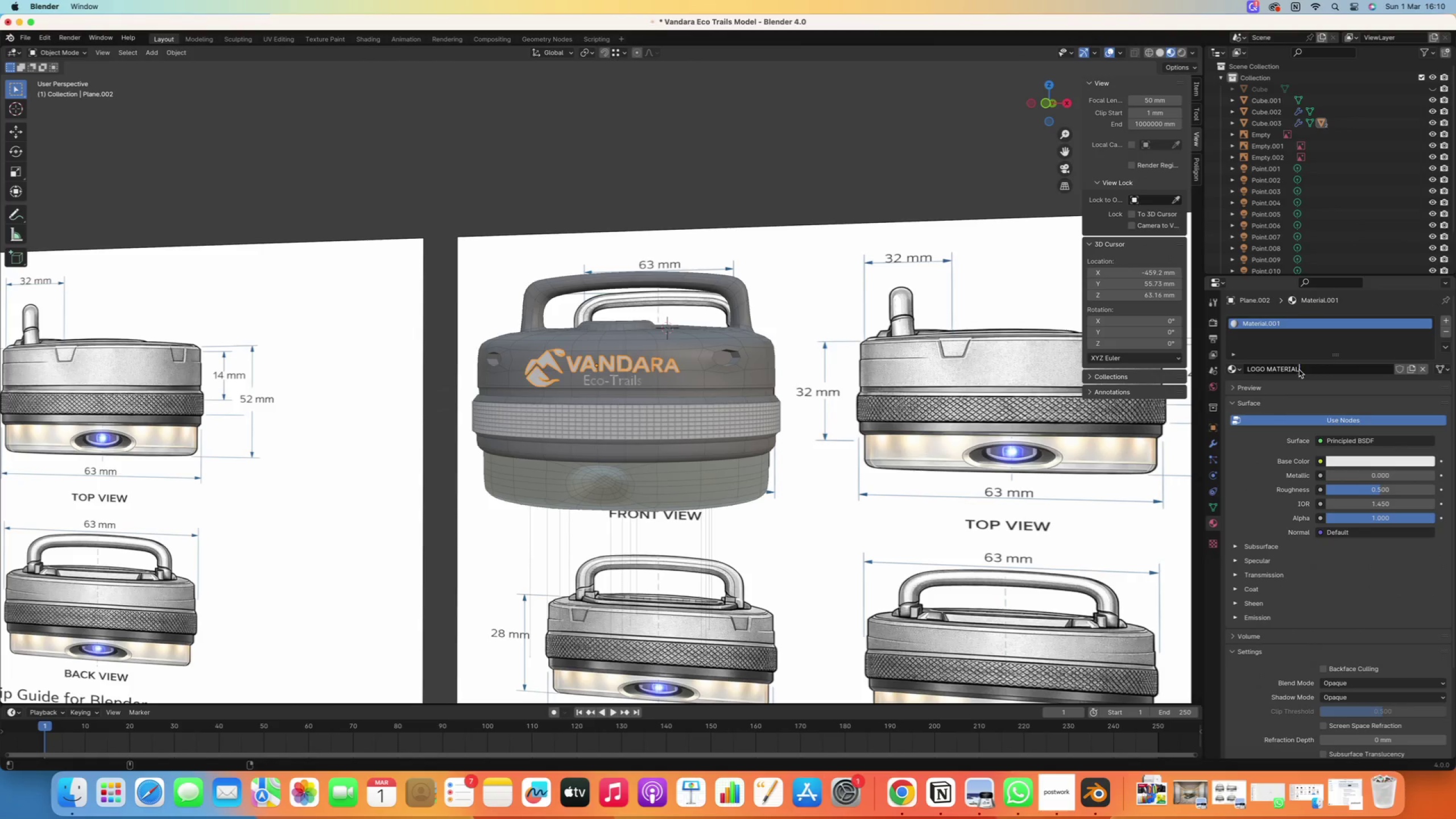 
key(Shift+Enter)
 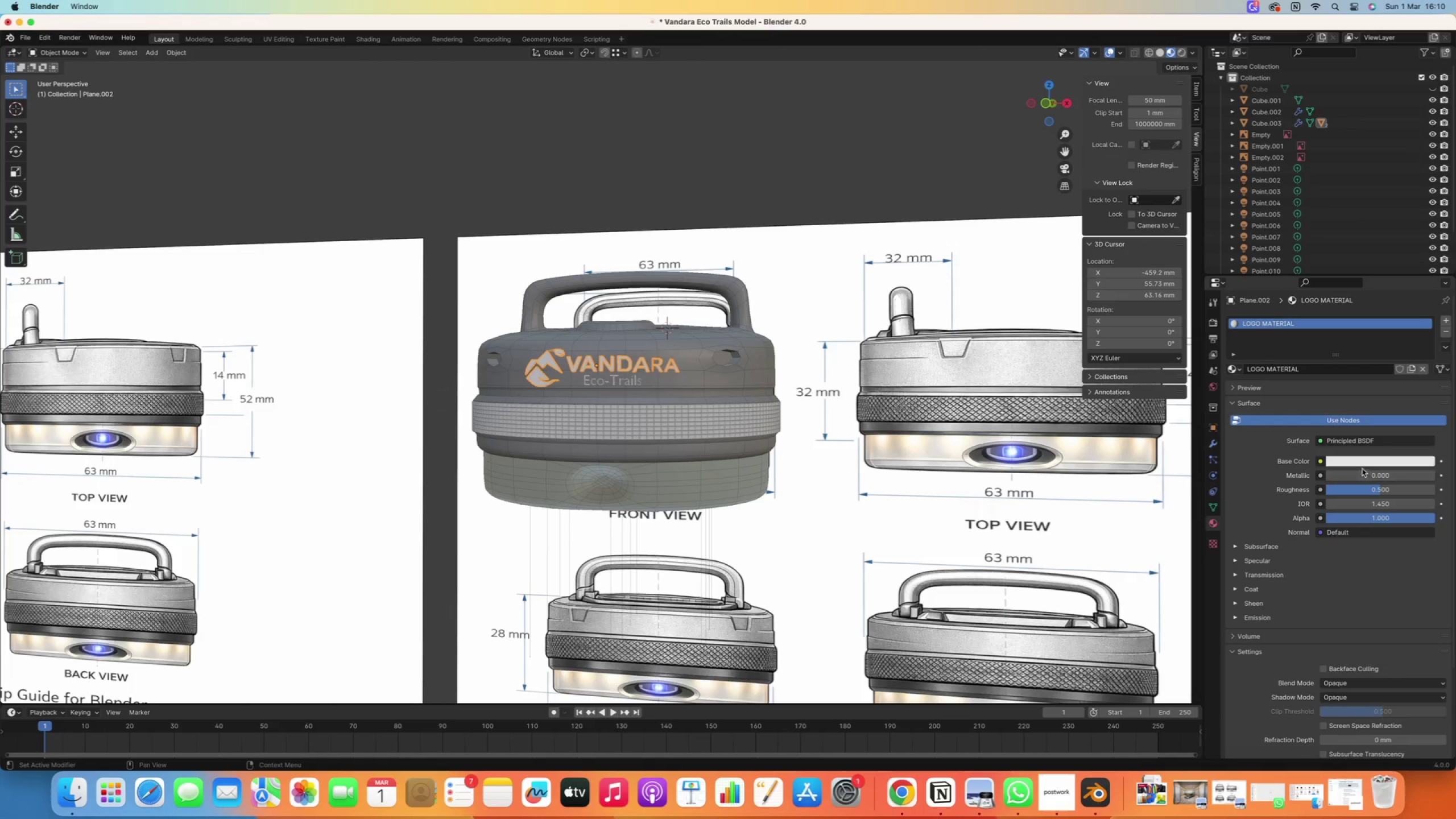 
right_click([822, 154])
 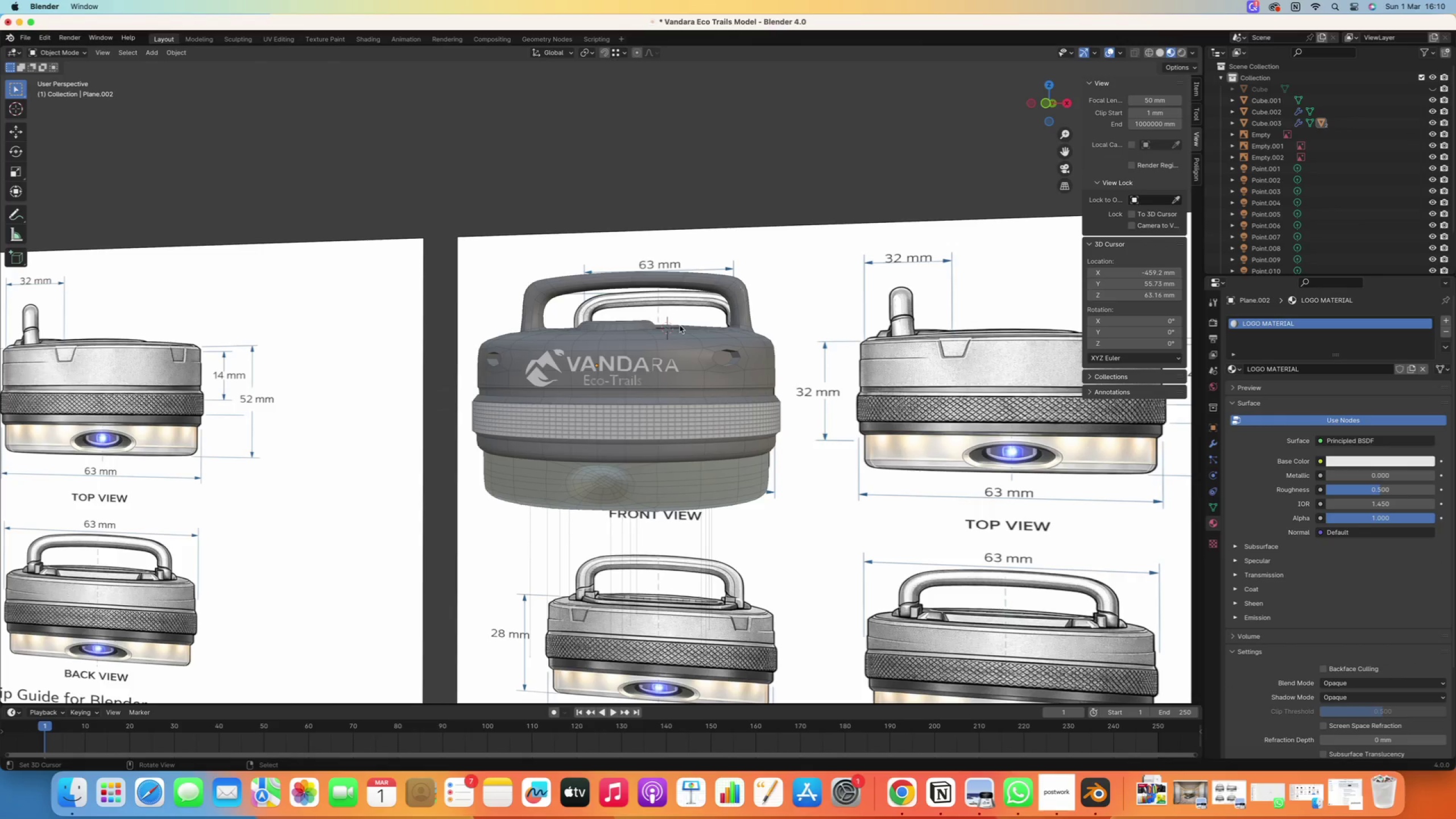 
scroll: coordinate [652, 357], scroll_direction: down, amount: 8.0
 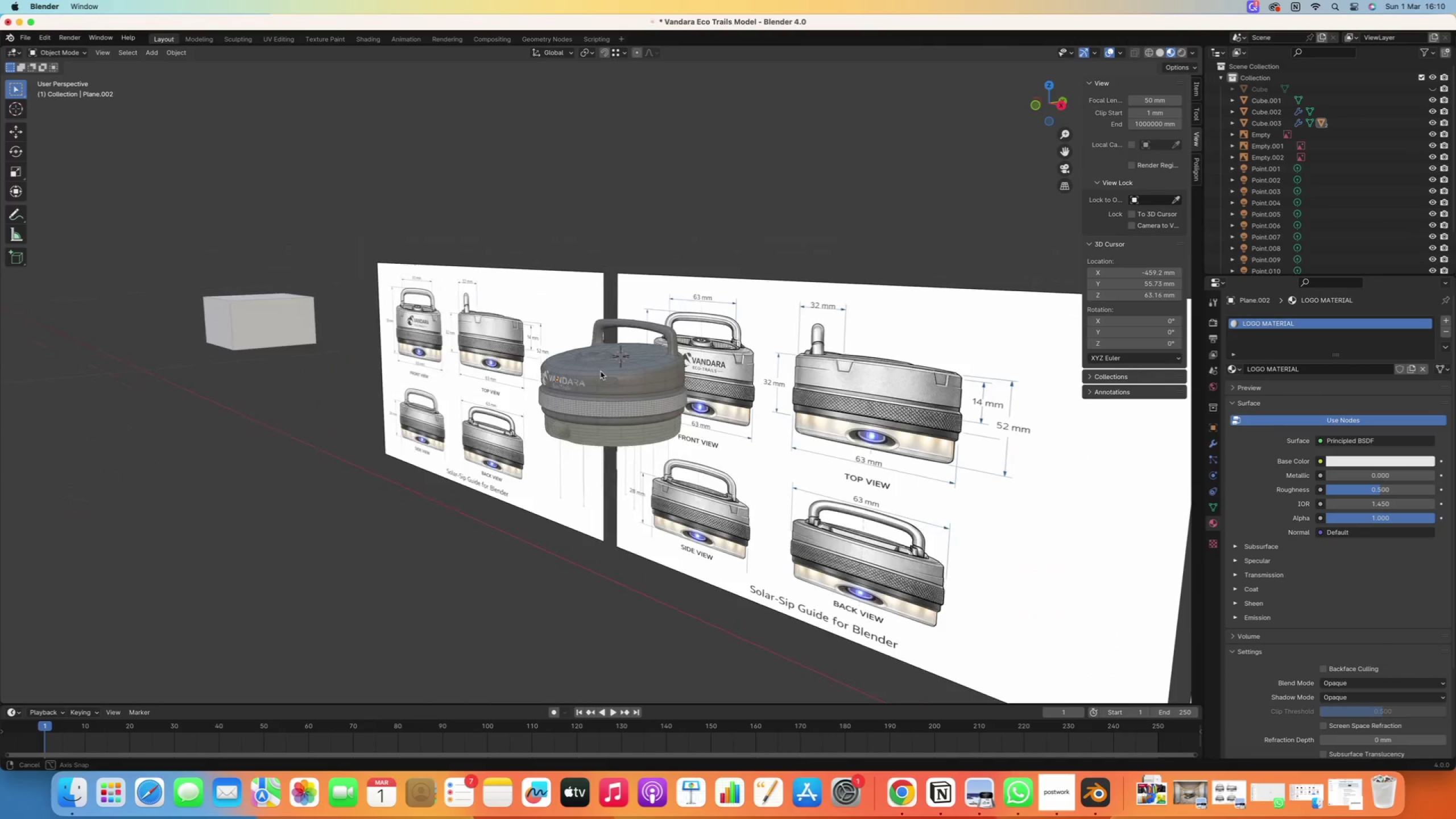 
scroll: coordinate [653, 386], scroll_direction: none, amount: 0.0
 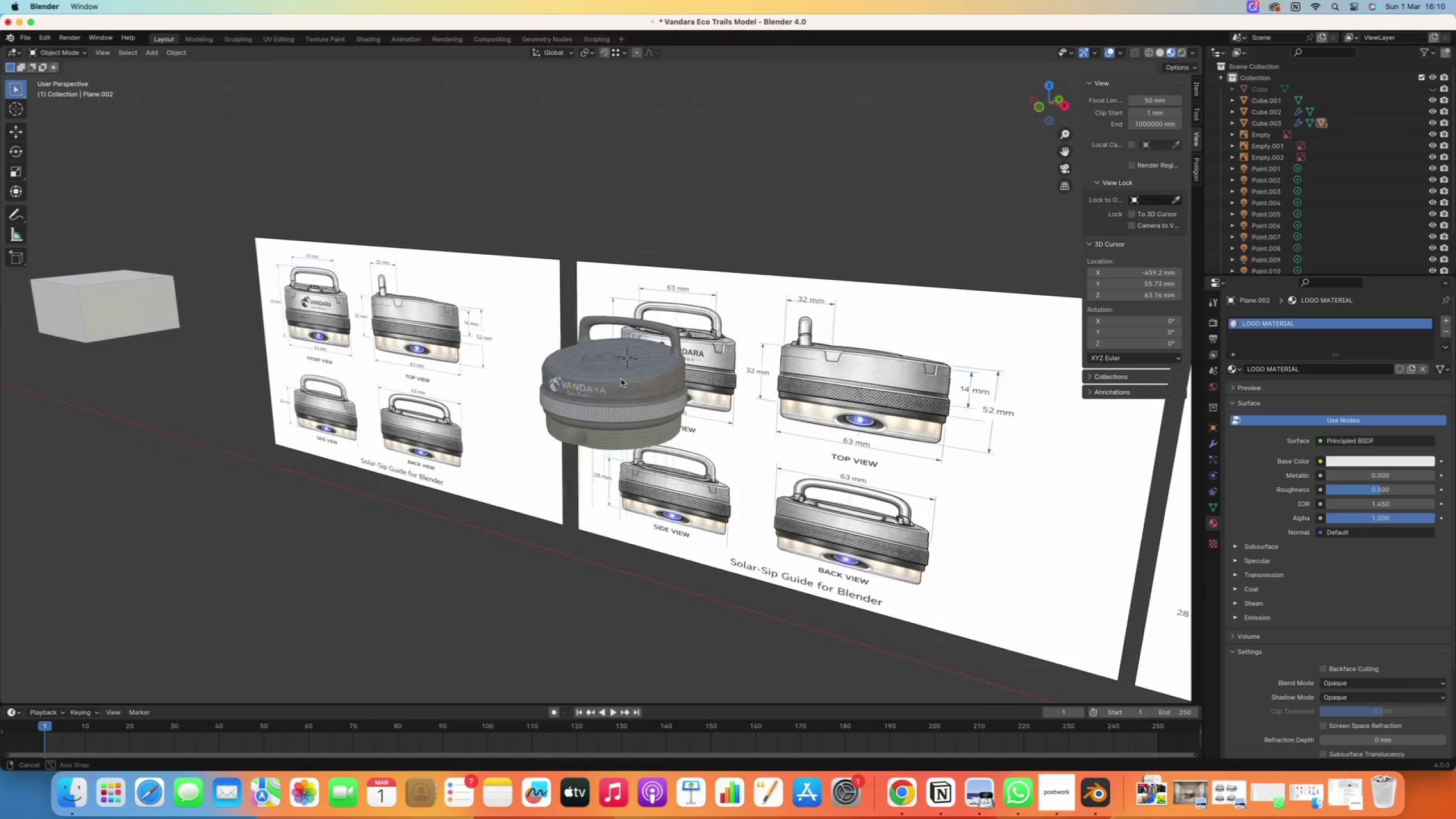 
hold_key(key=ShiftRight, duration=0.47)
 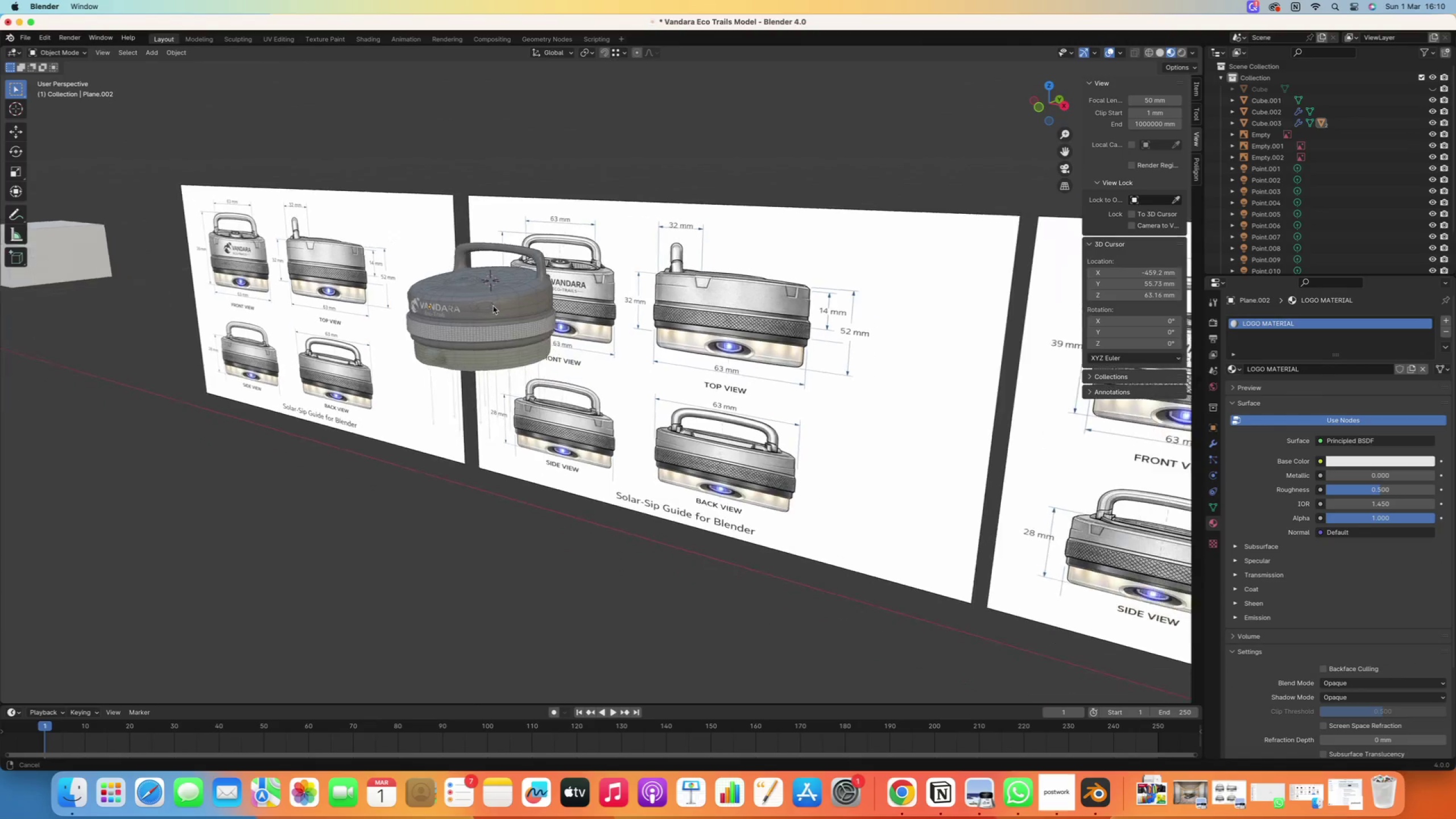 
hold_key(key=ControlRight, duration=1.22)
 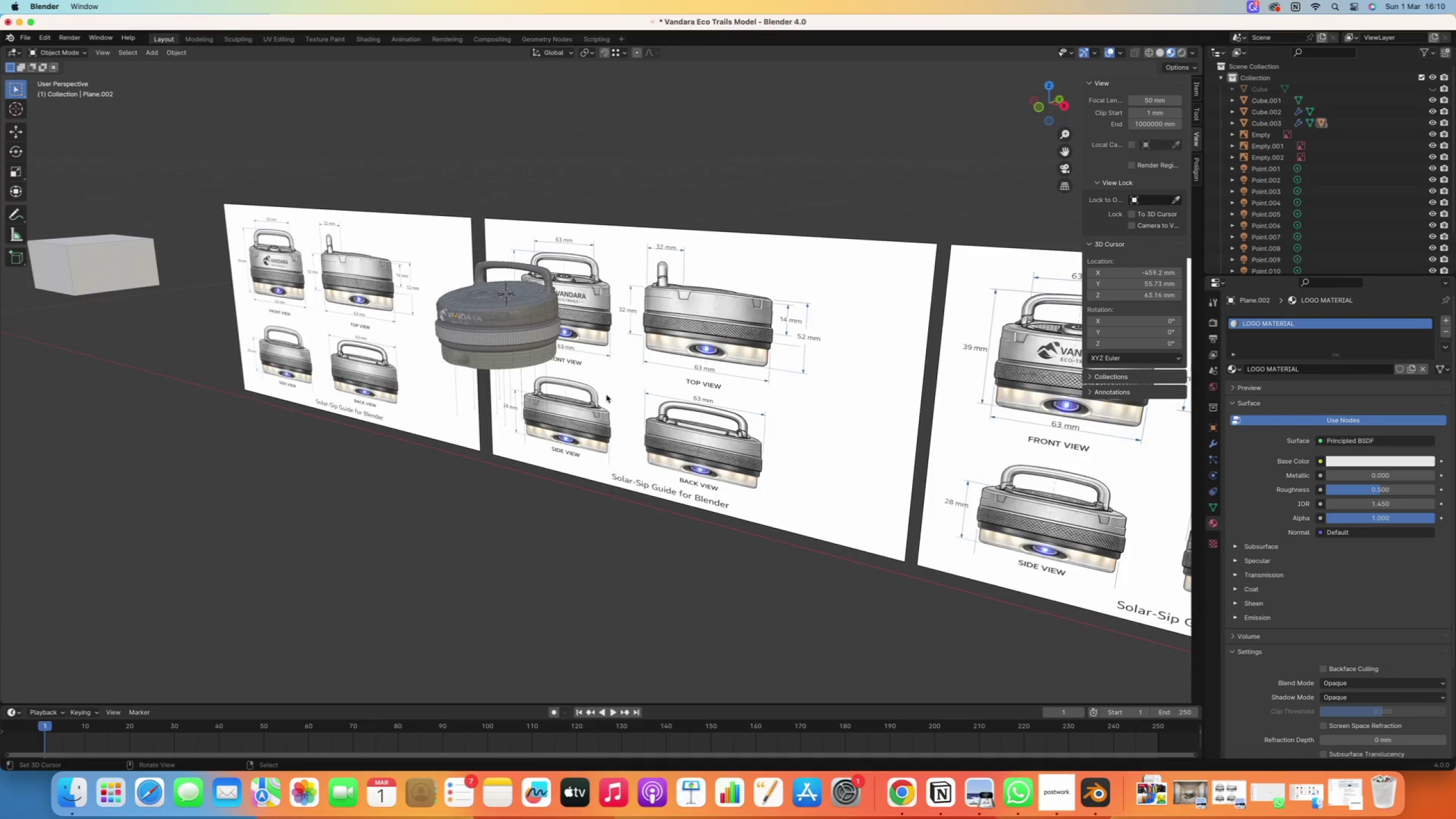 
key(Shift+ShiftRight)
 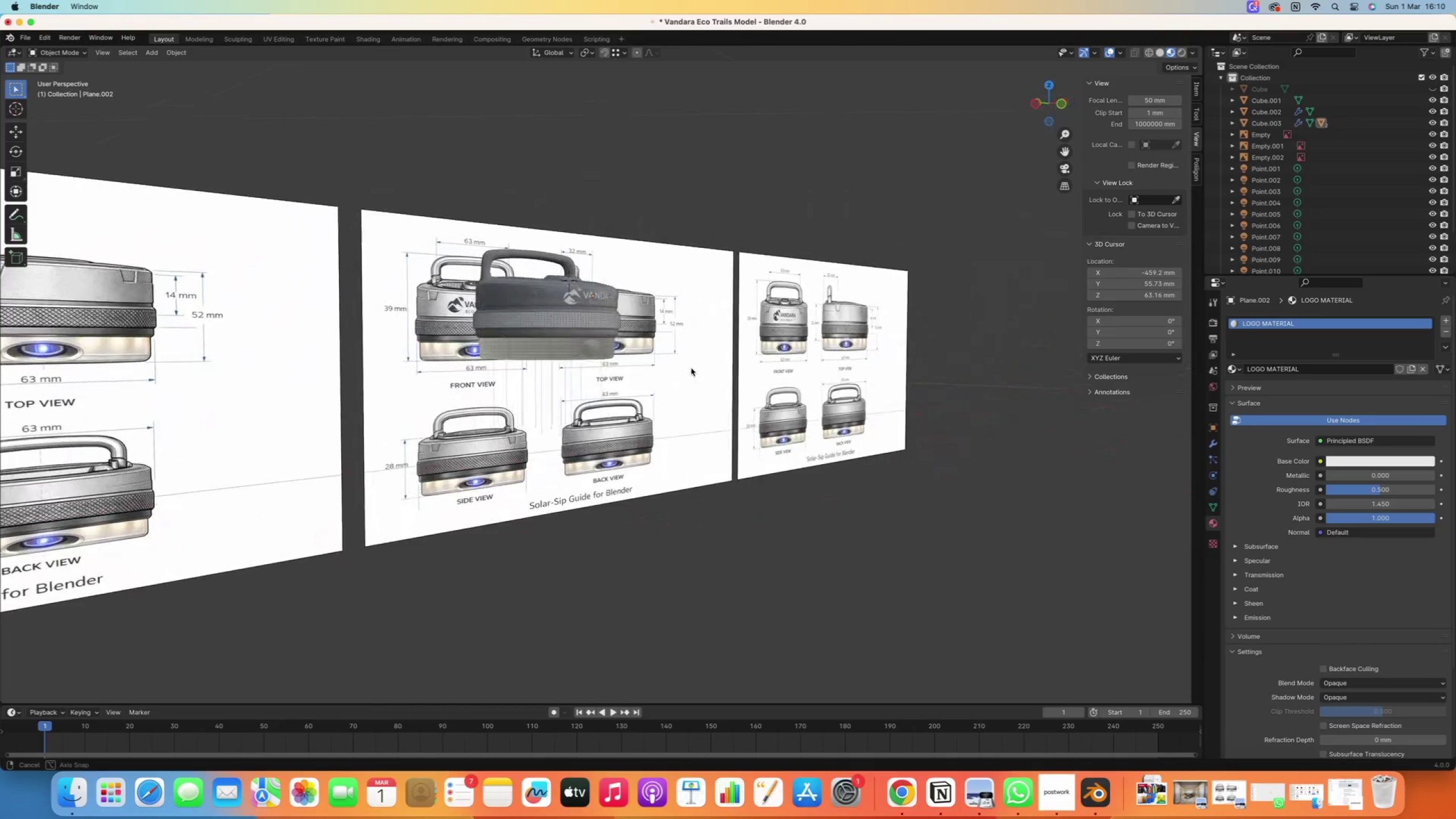 
wait(5.29)
 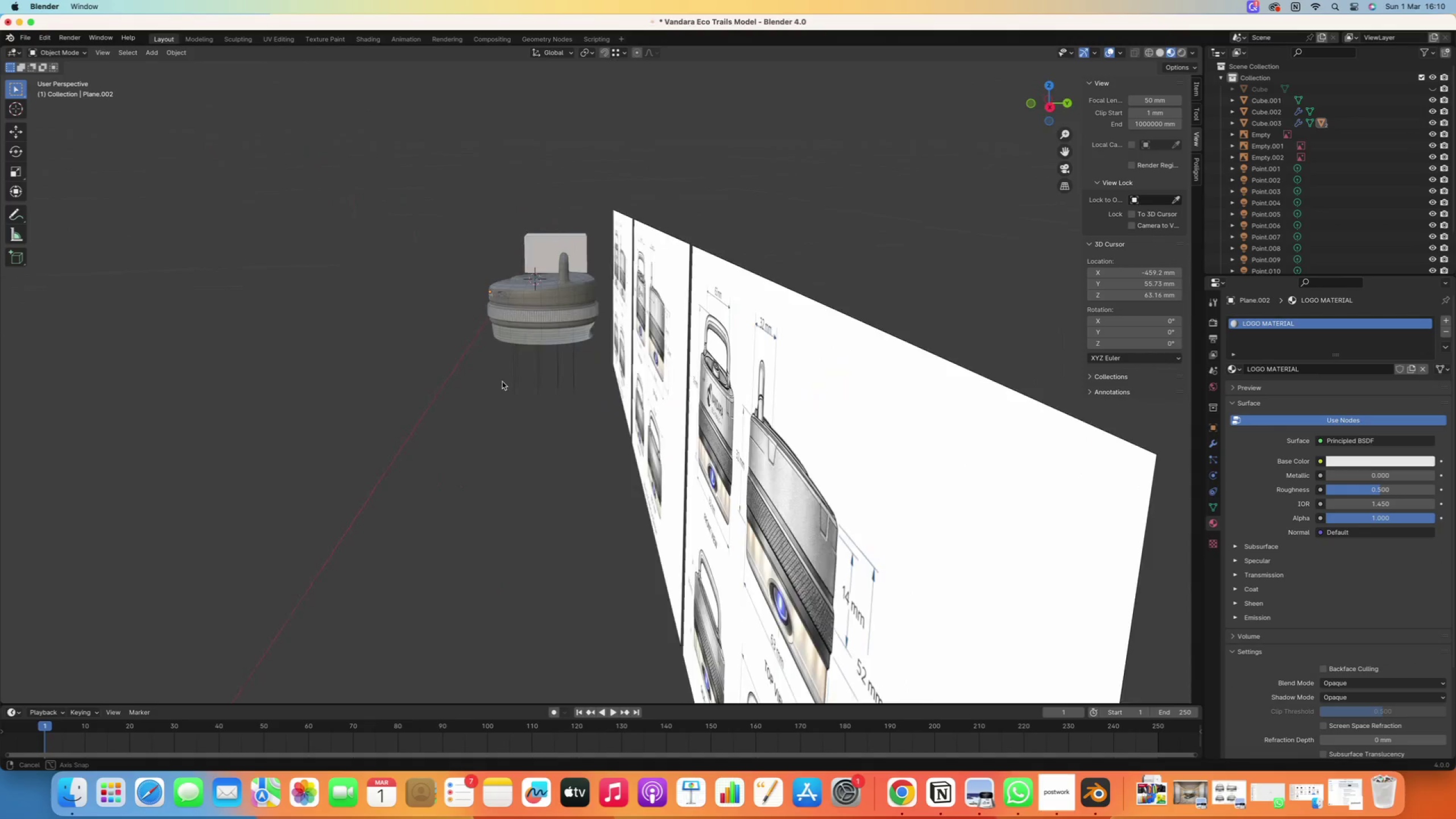 
hold_key(key=ShiftRight, duration=0.35)
 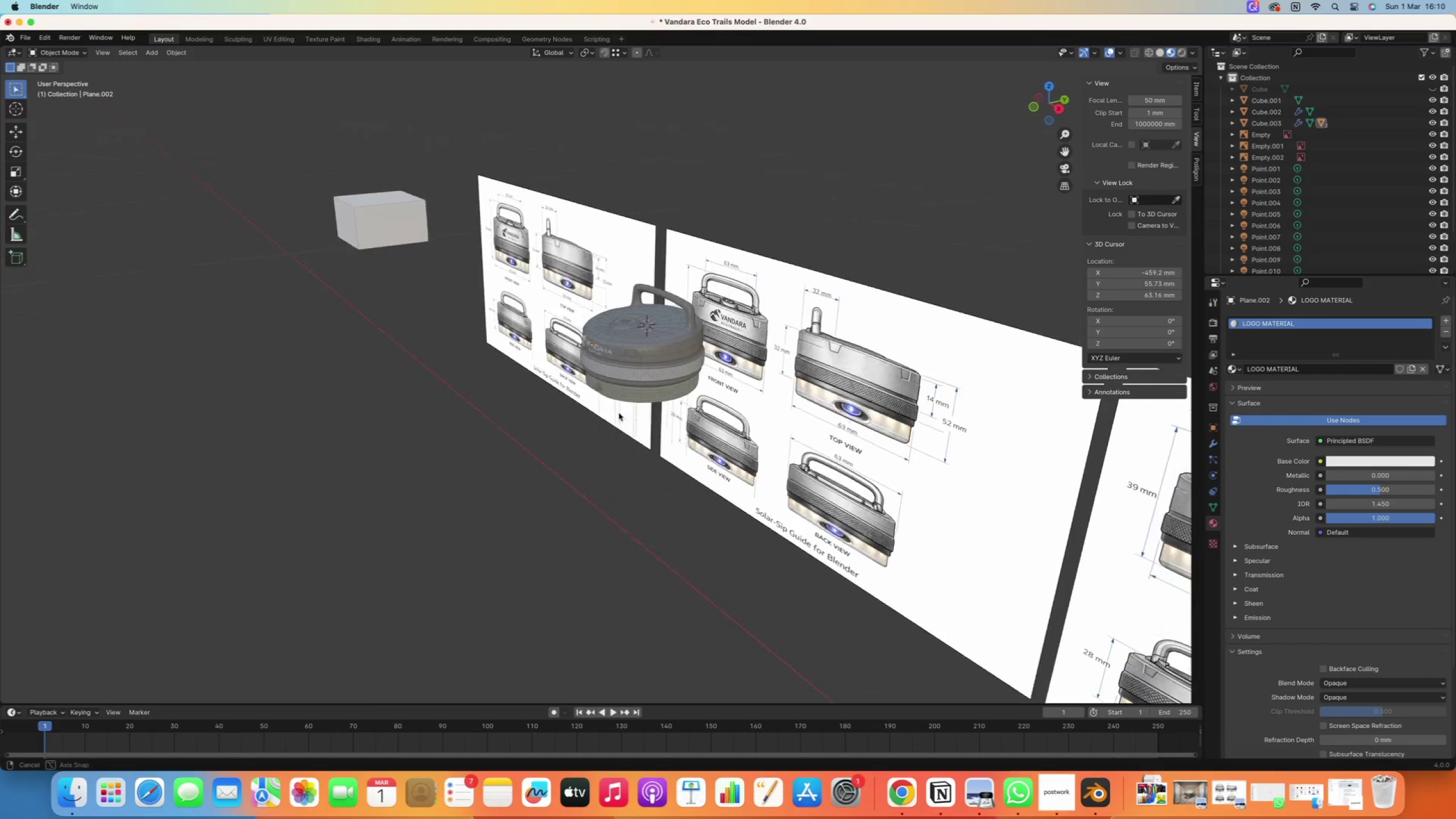 
hold_key(key=ShiftRight, duration=0.61)
 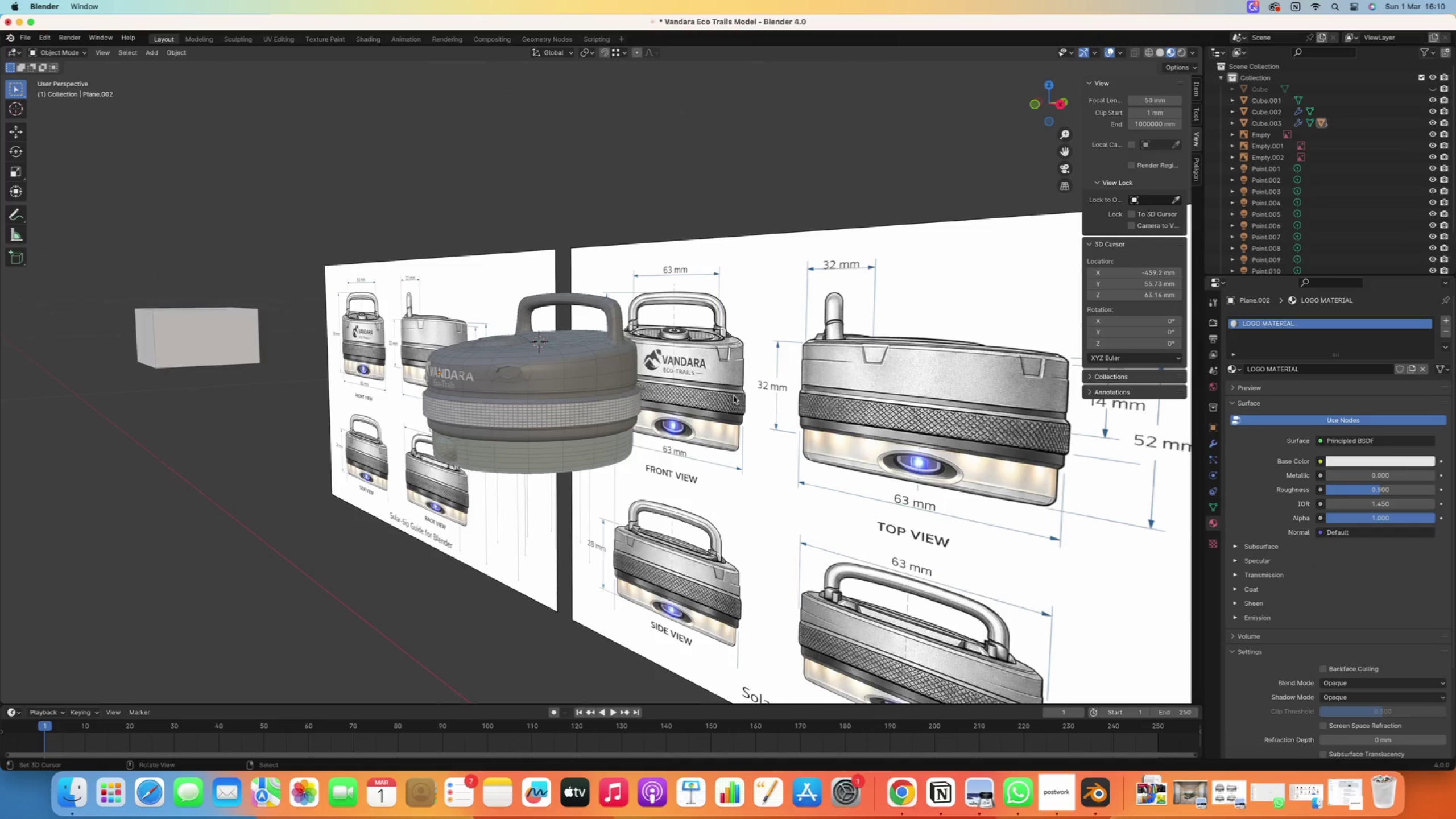 
scroll: coordinate [602, 353], scroll_direction: up, amount: 5.0
 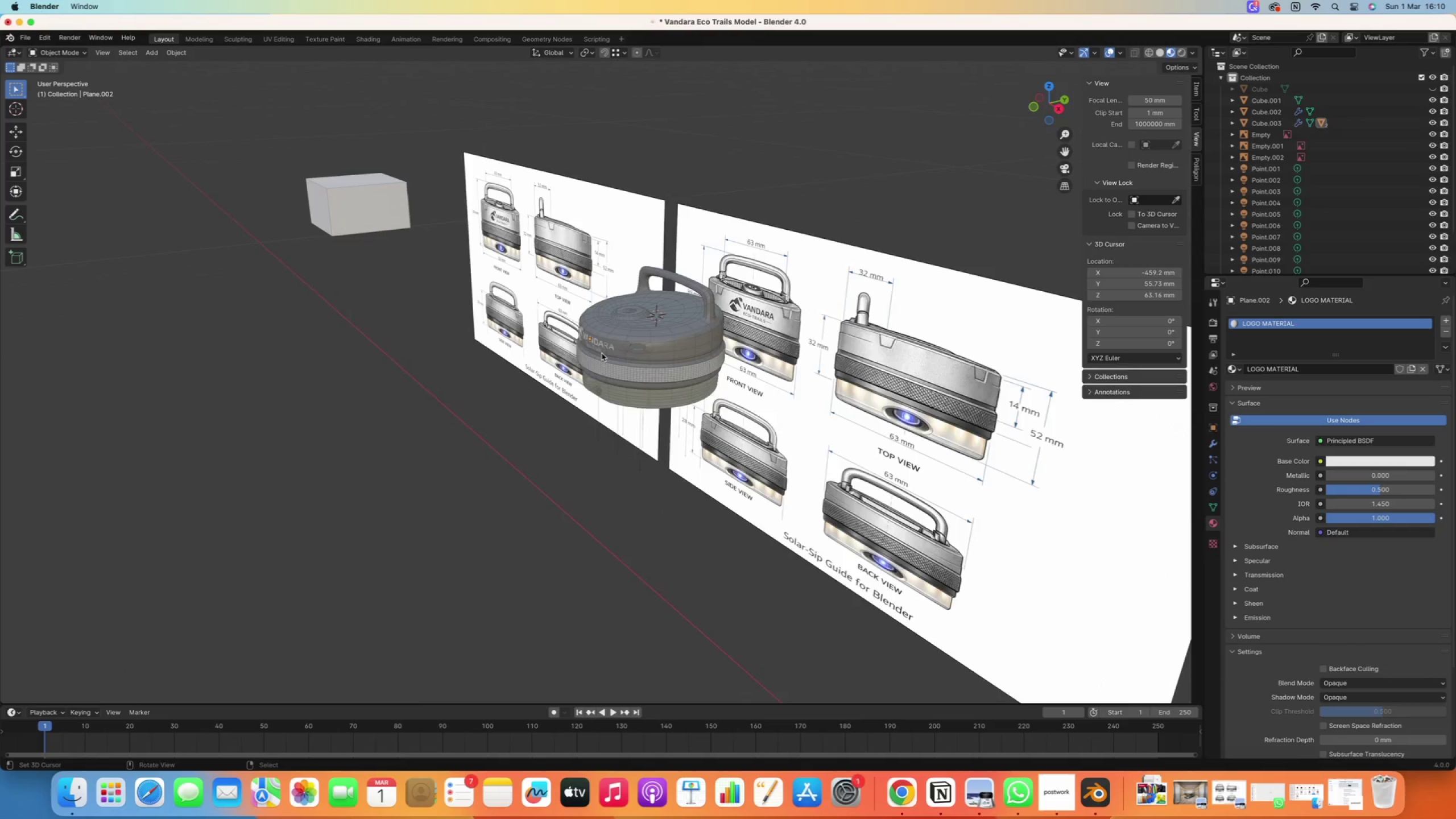 
scroll: coordinate [690, 395], scroll_direction: down, amount: 2.0
 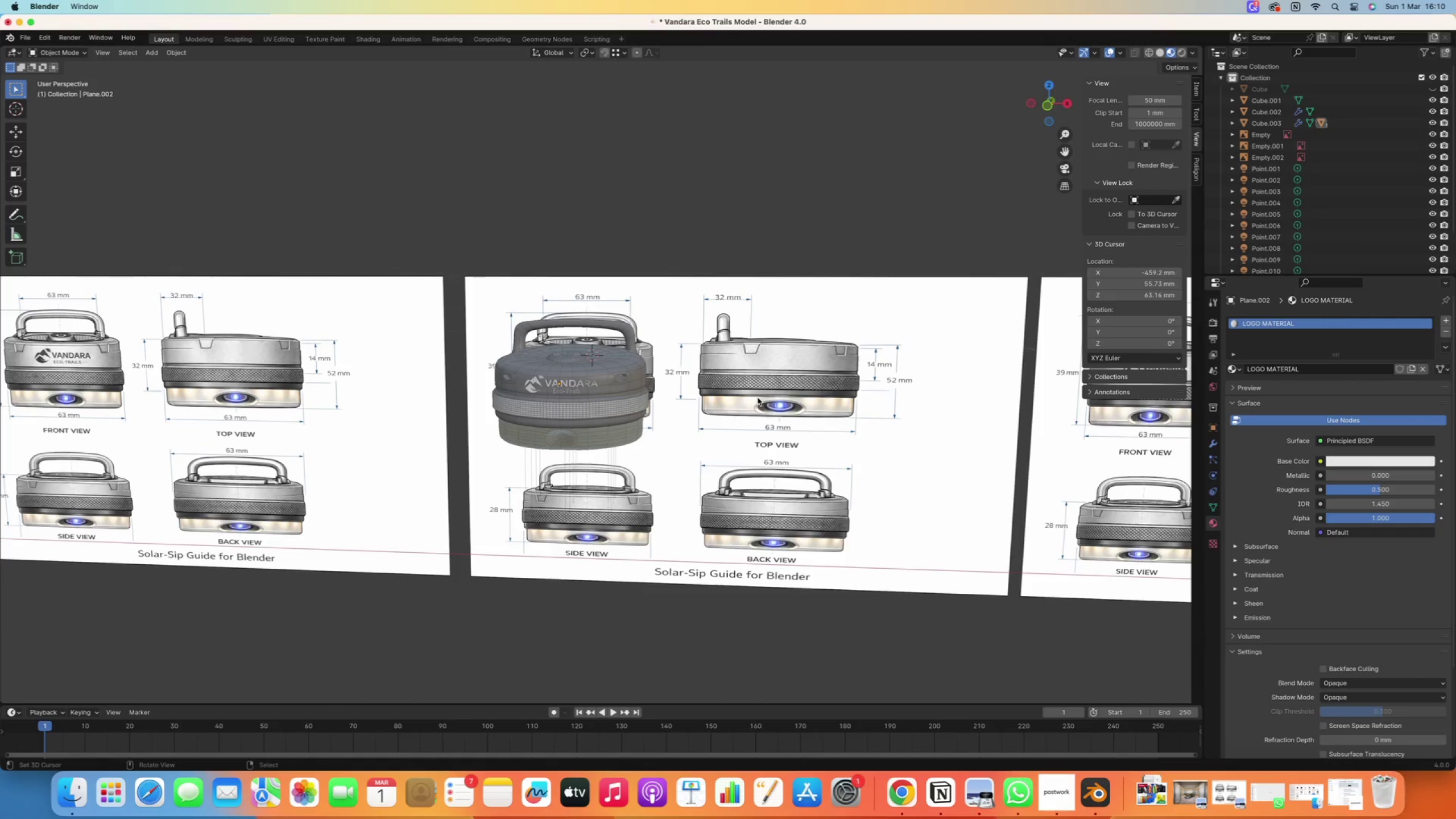 
hold_key(key=ShiftRight, duration=0.61)
 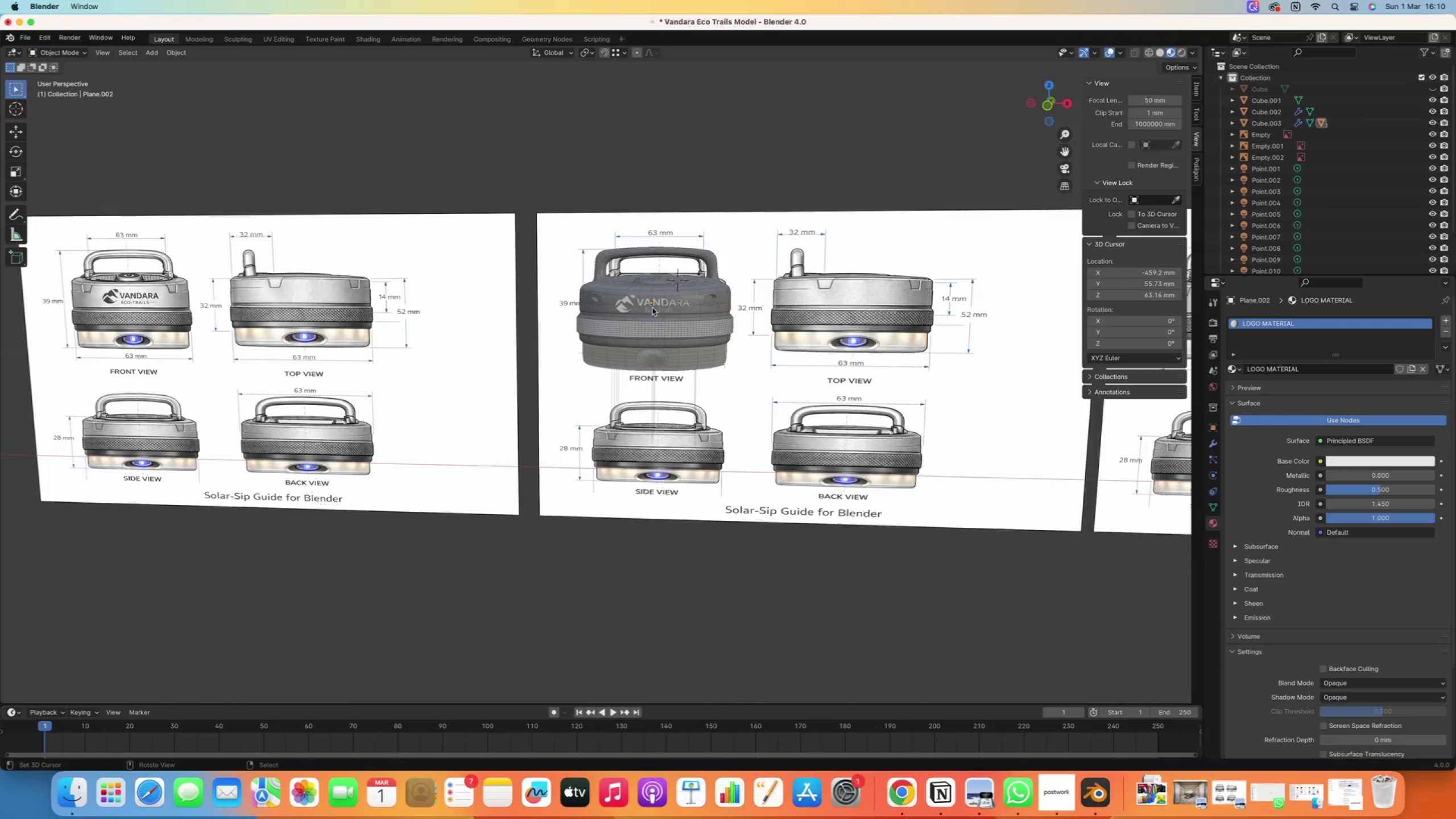 
right_click([658, 312])
 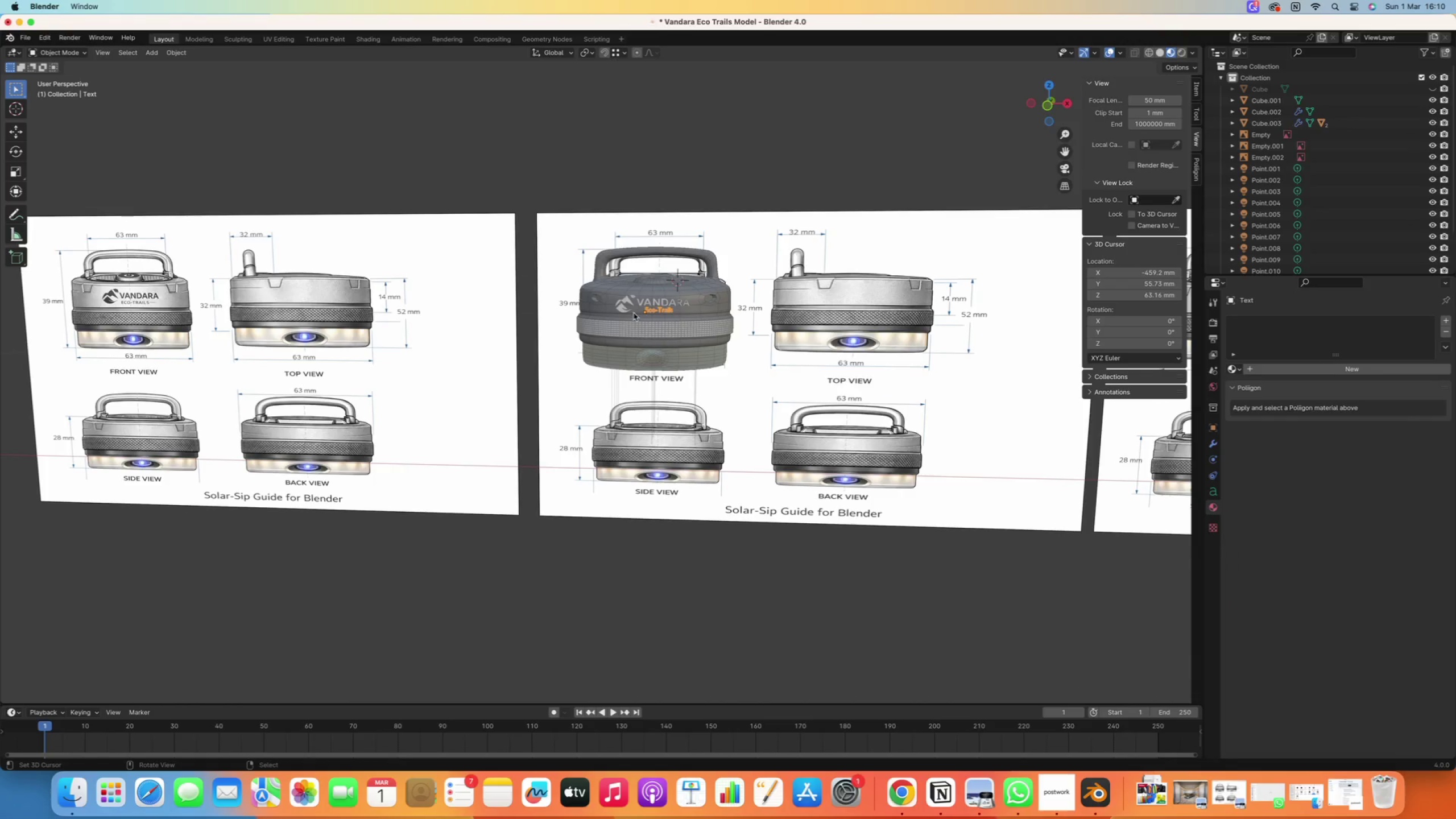 
right_click([615, 304])
 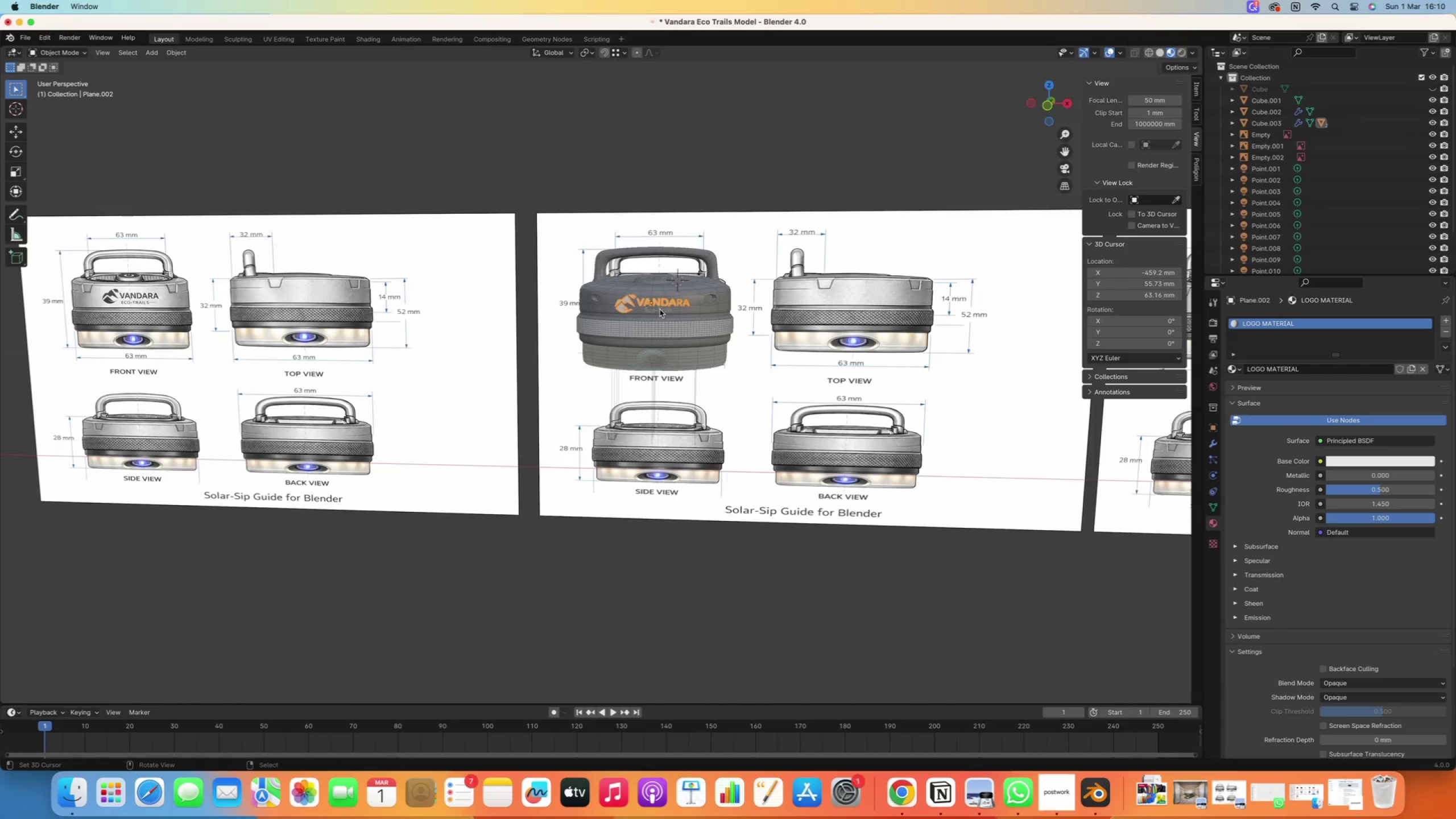 
right_click([660, 309])
 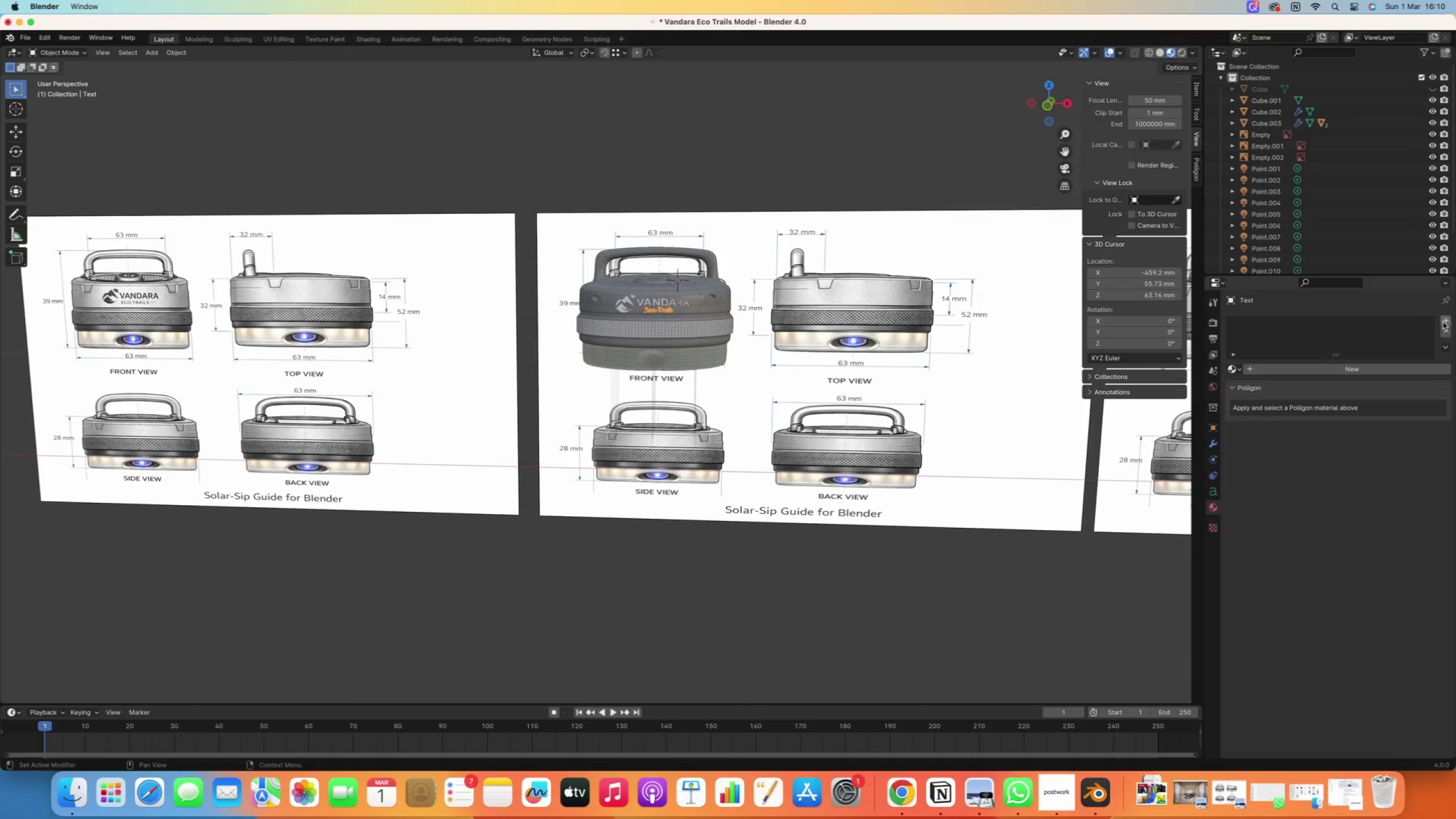 
left_click([1443, 322])
 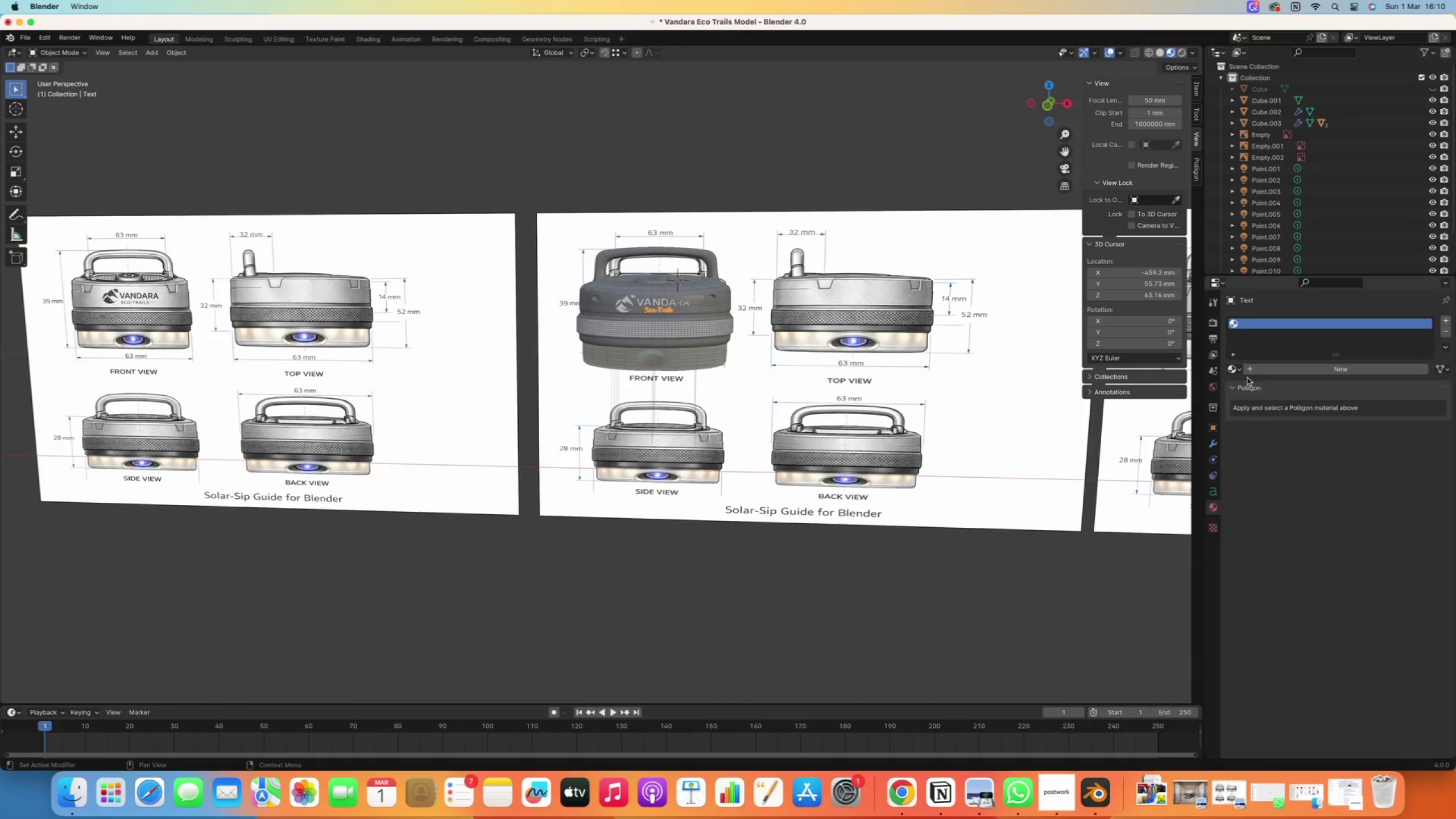 
left_click([1242, 373])
 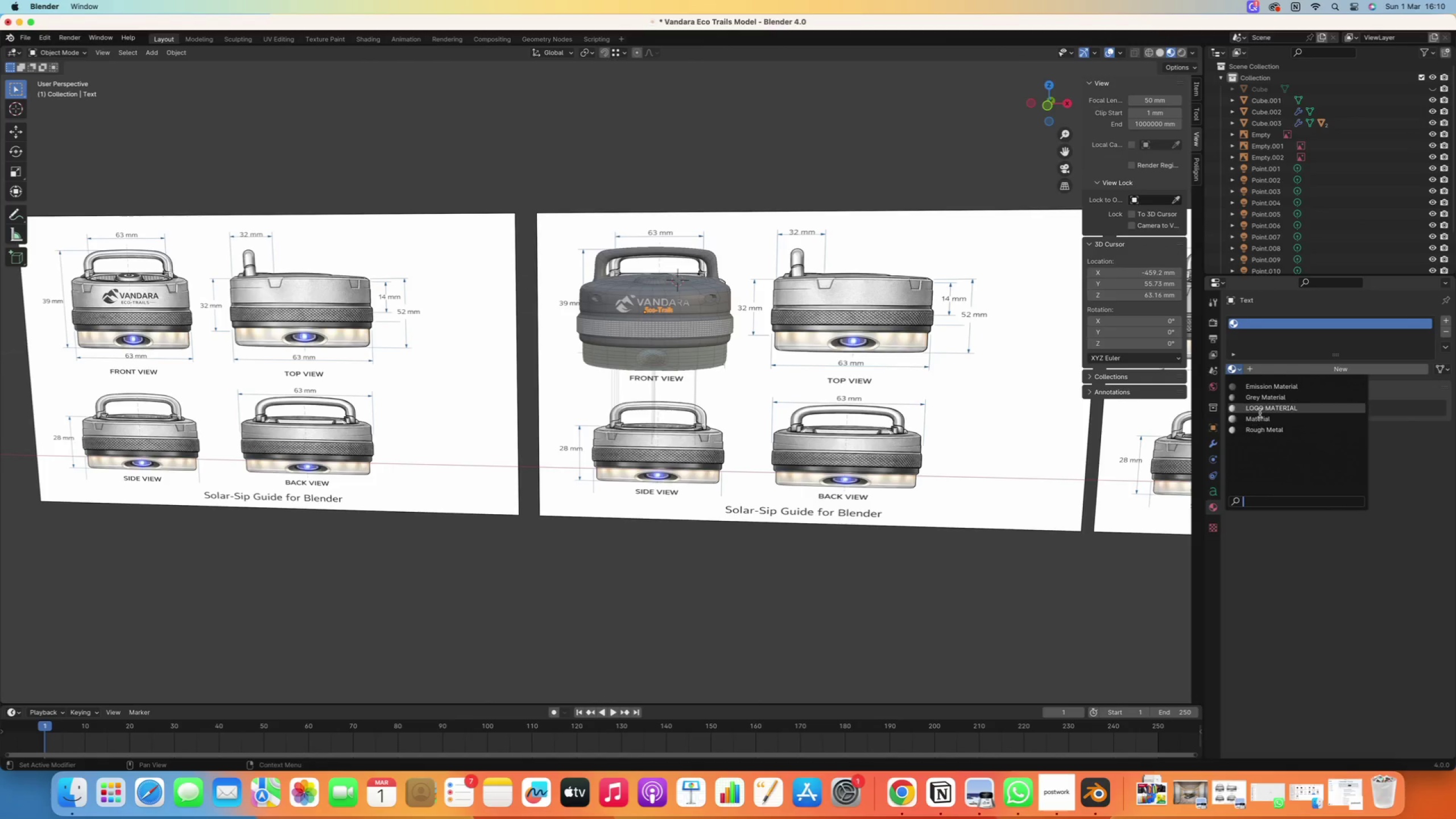 
left_click([1261, 410])
 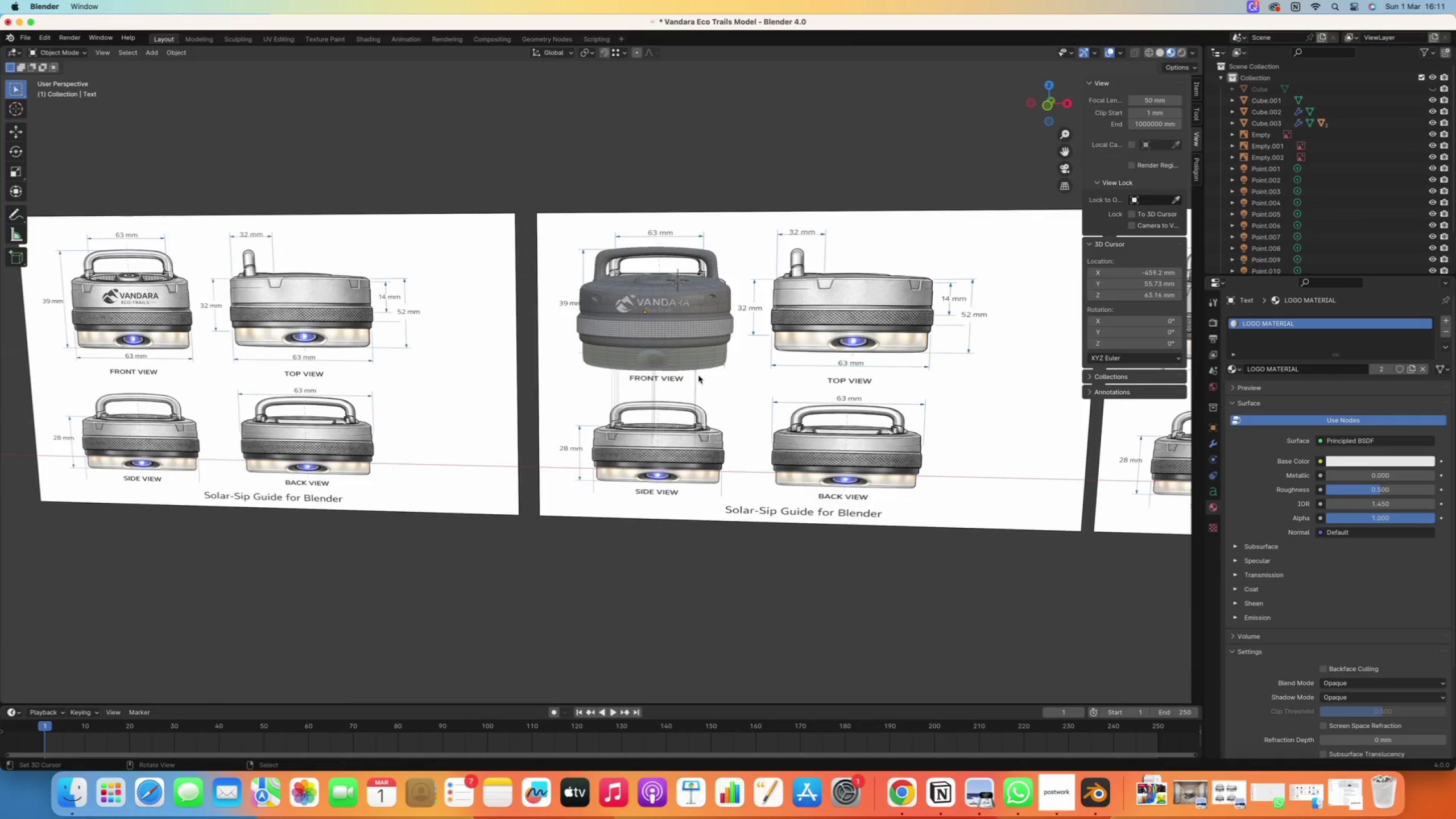 
right_click([631, 375])
 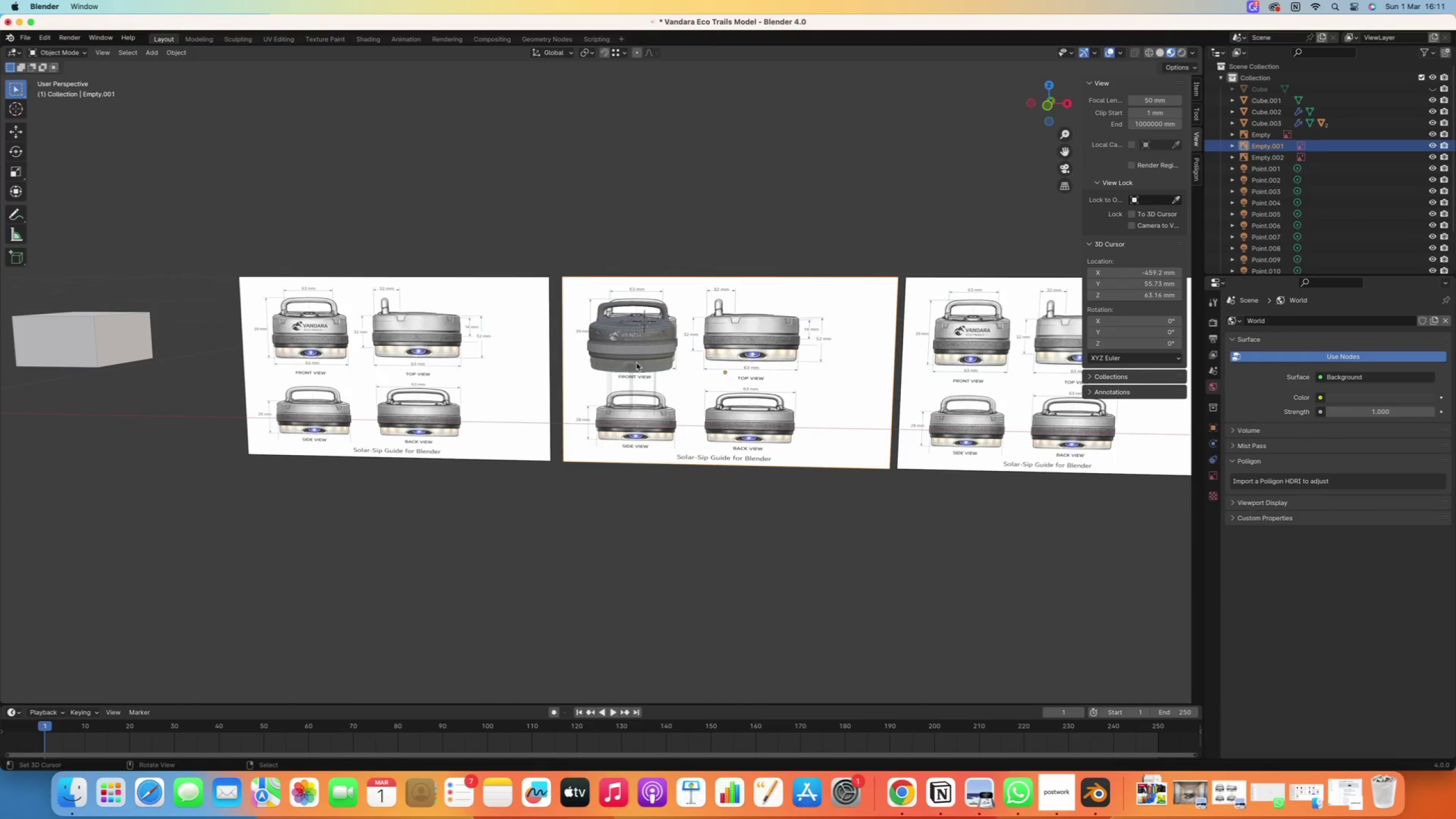 
scroll: coordinate [655, 415], scroll_direction: down, amount: 5.0
 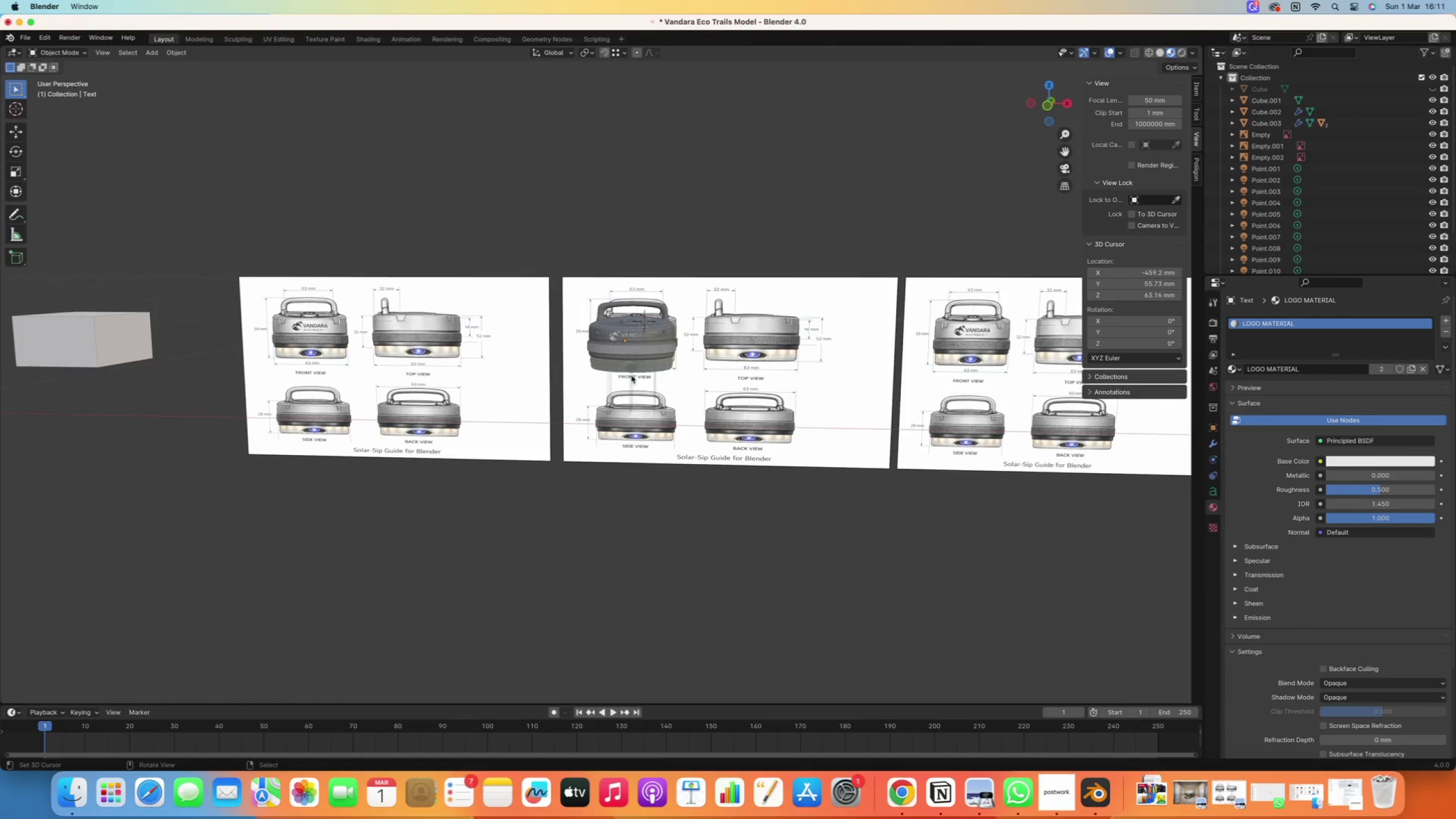 
right_click([636, 363])
 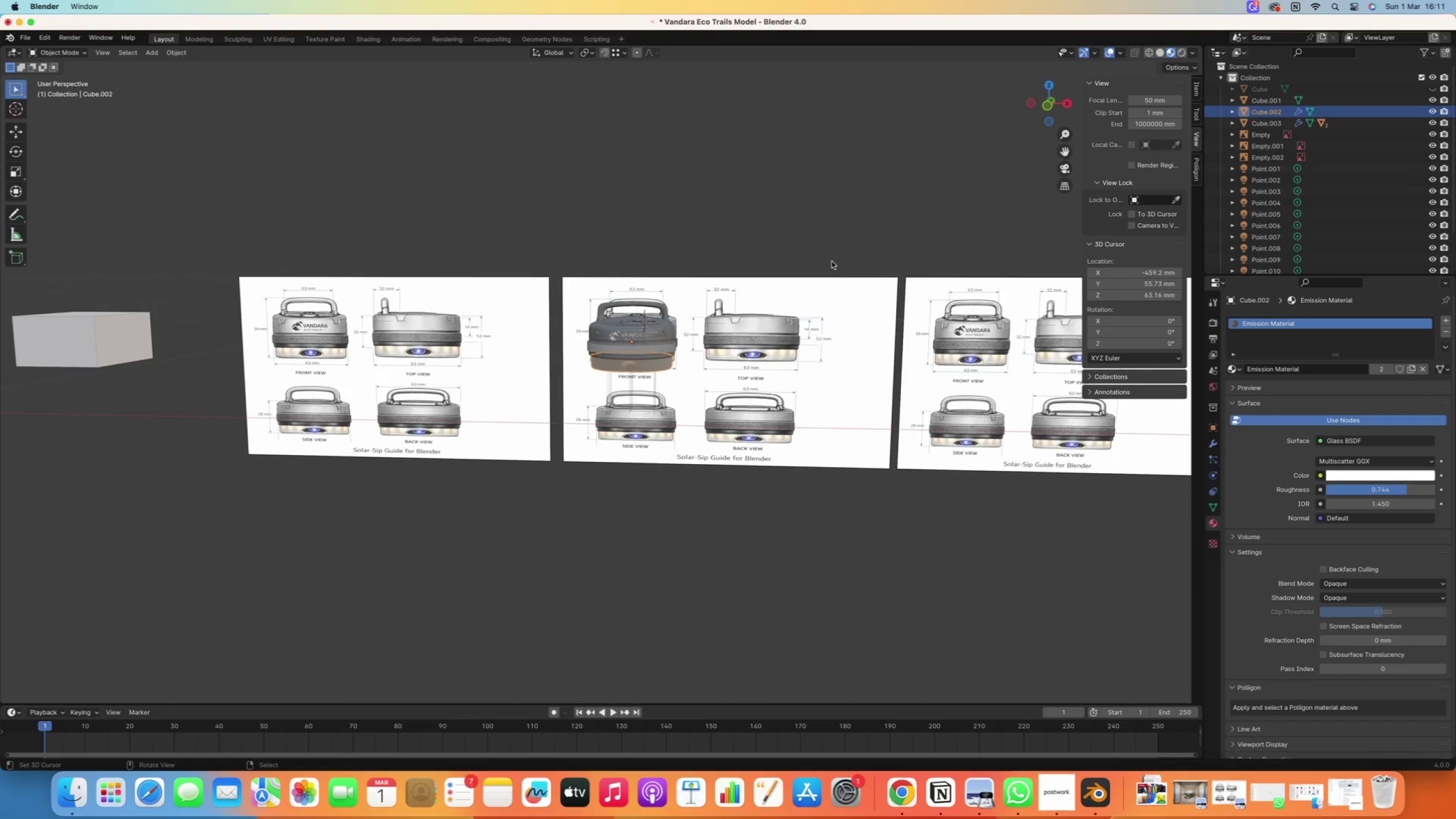 
right_click([716, 196])
 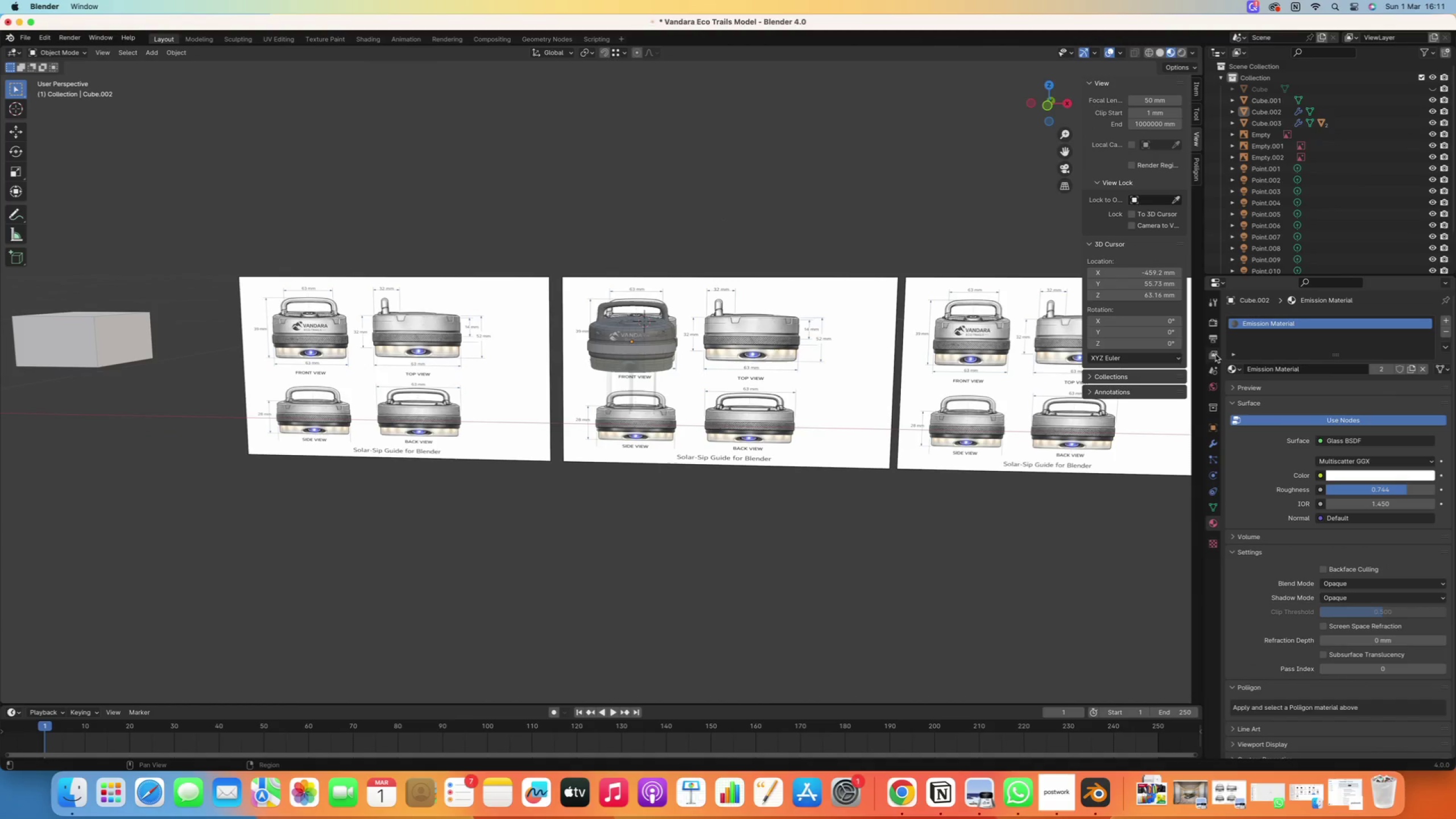 
left_click([1215, 338])
 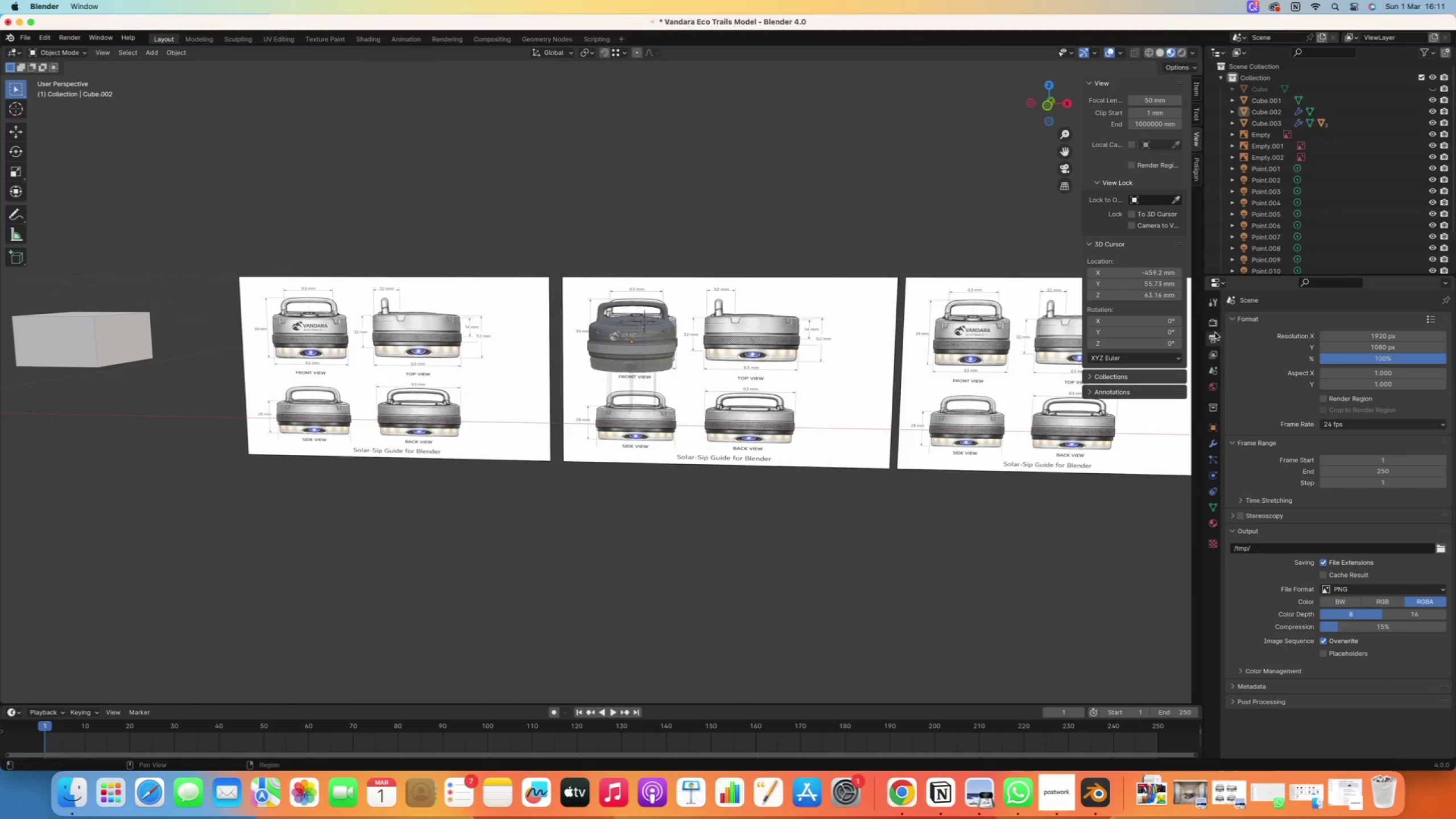 
left_click([1213, 326])
 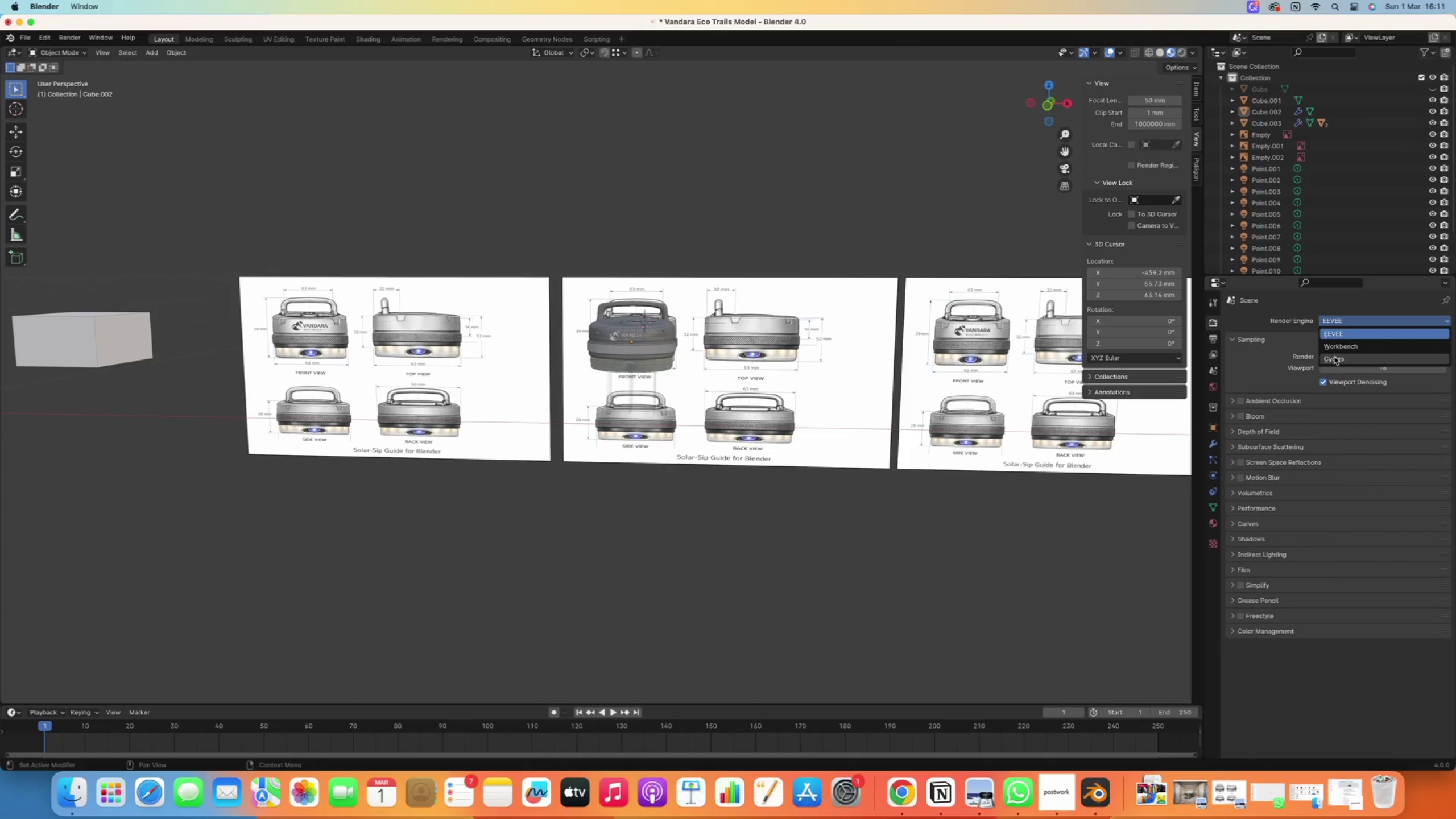 
left_click([1334, 357])
 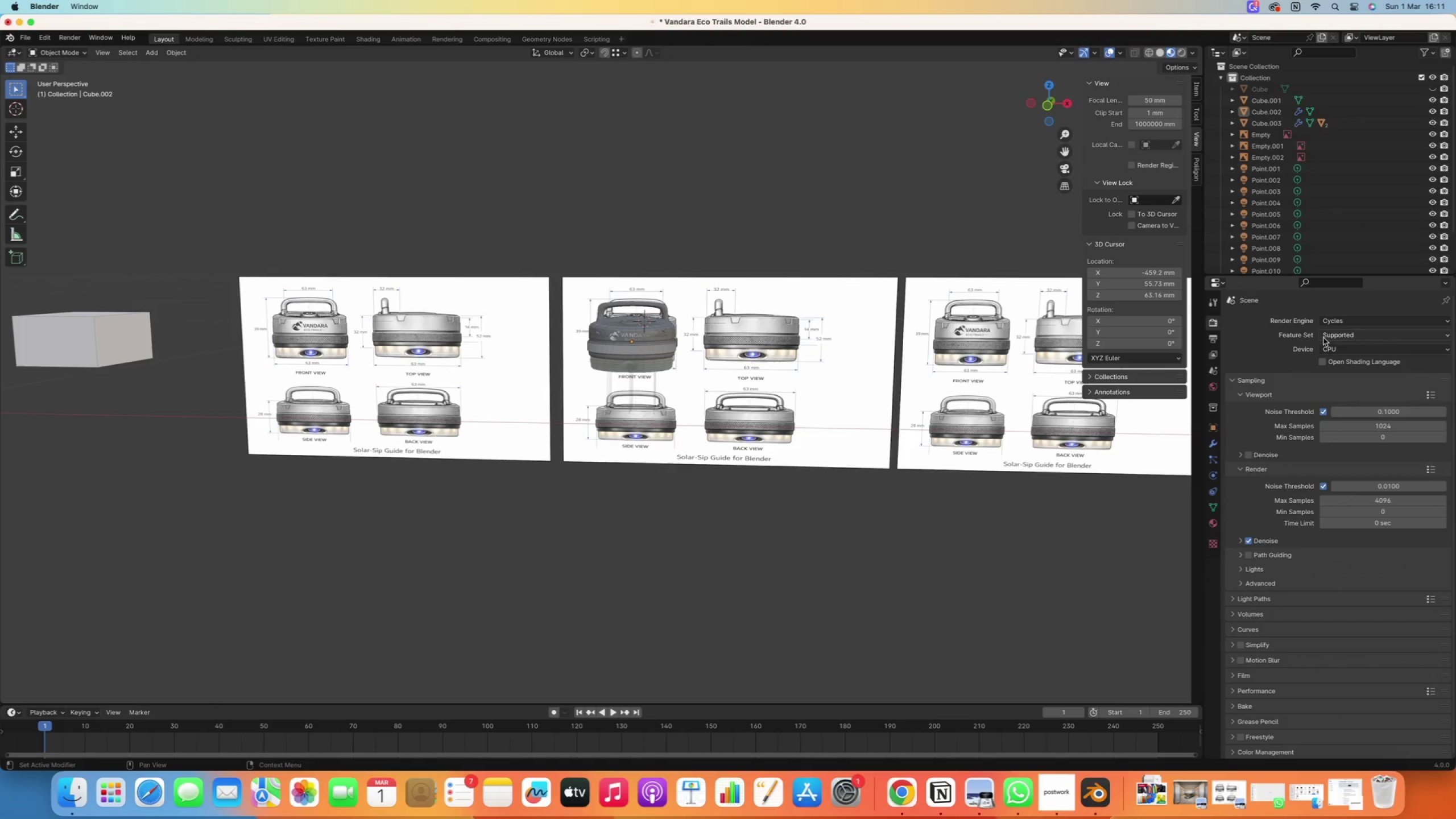 
left_click([1344, 348])
 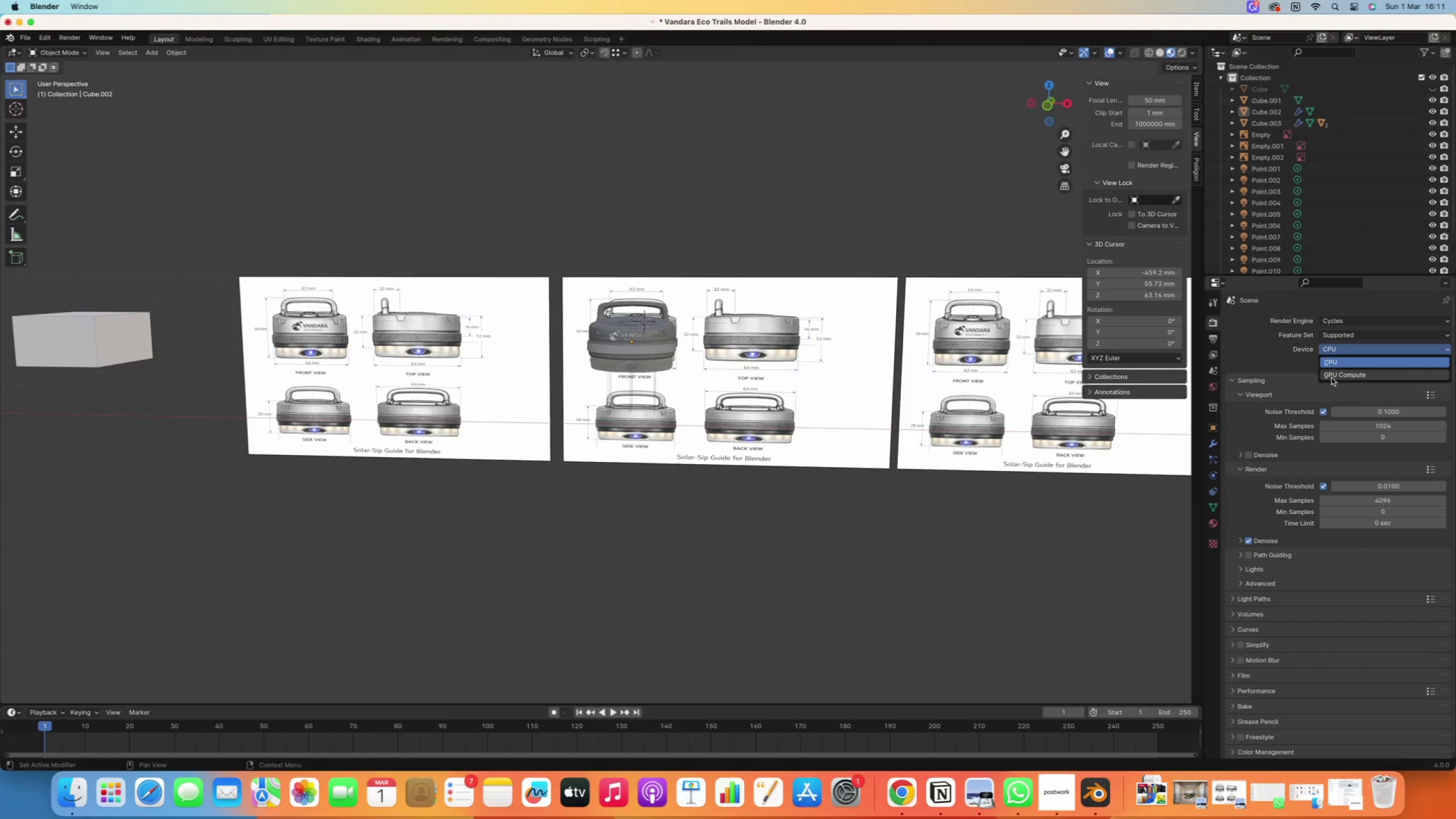 
left_click([1332, 378])
 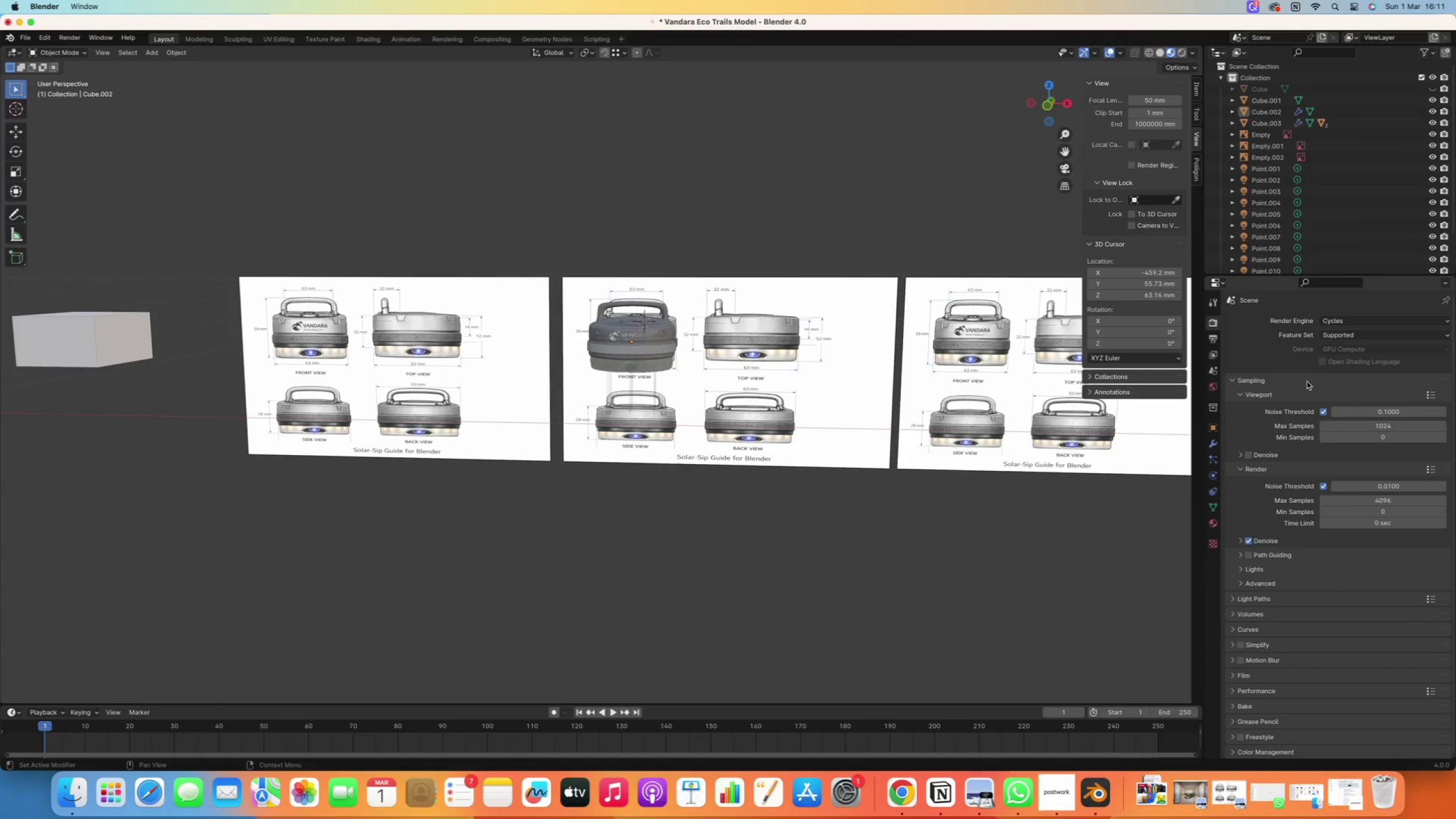 
scroll: coordinate [660, 335], scroll_direction: up, amount: 11.0
 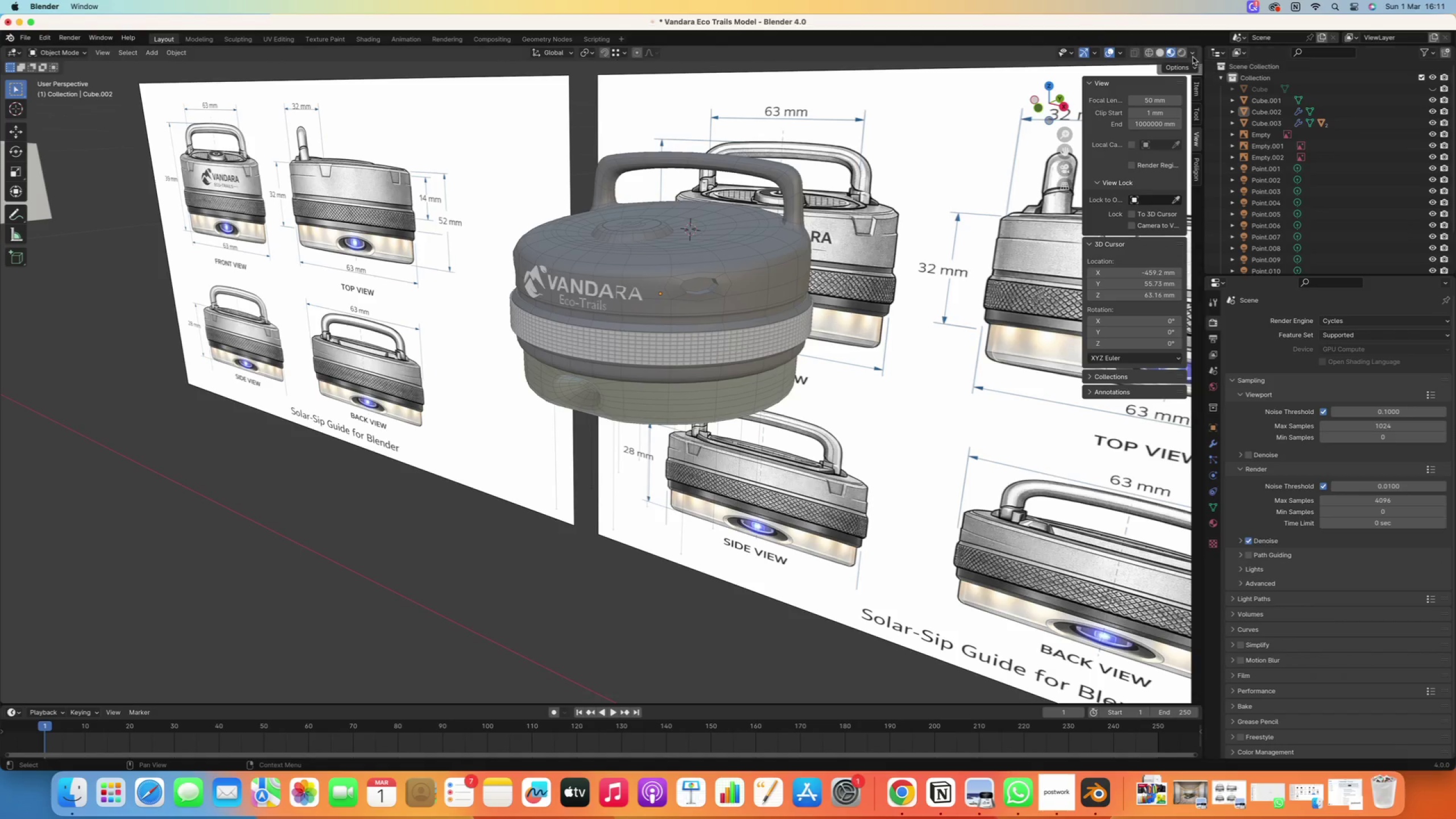 
left_click([1184, 53])
 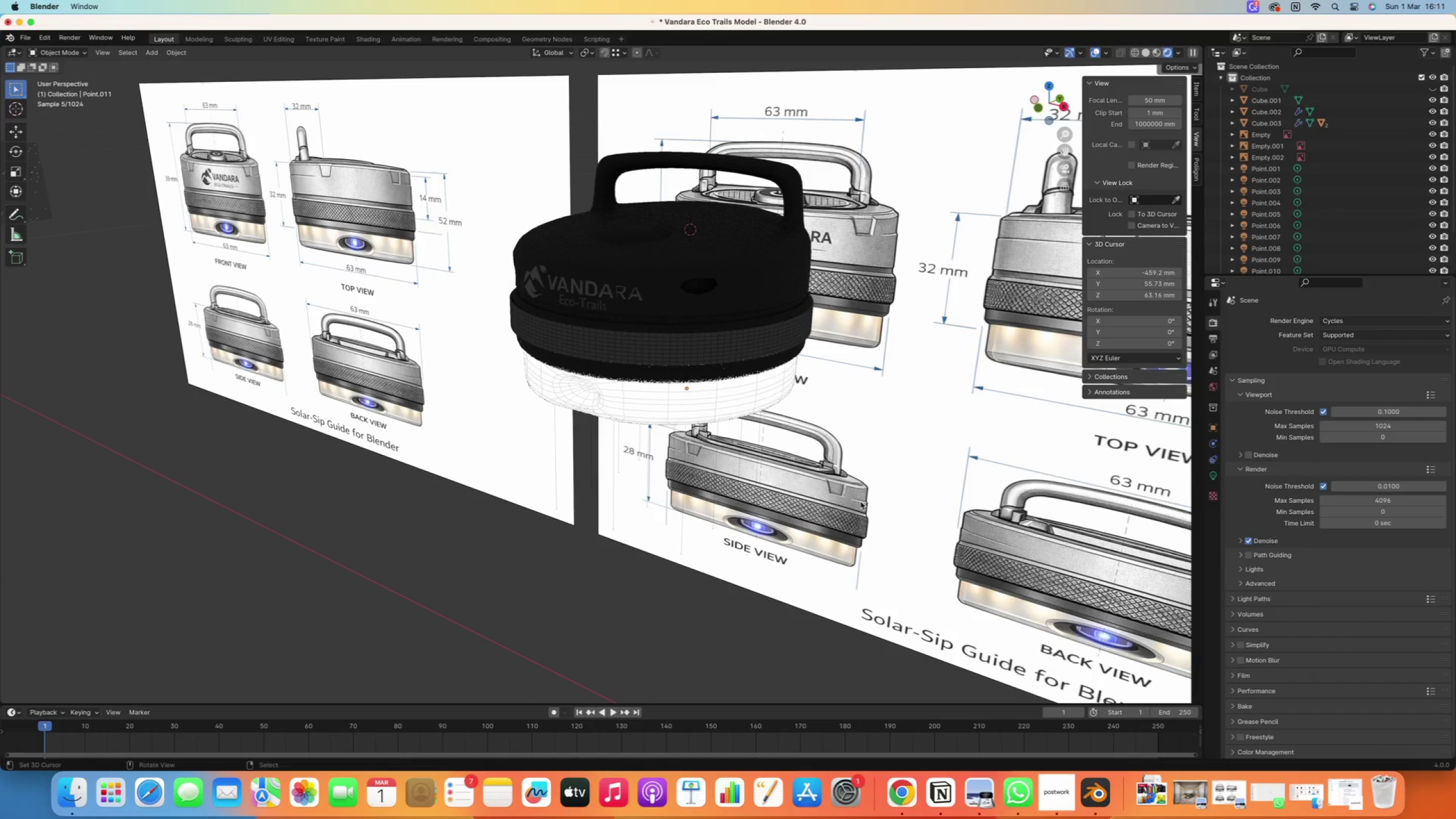 
wait(5.42)
 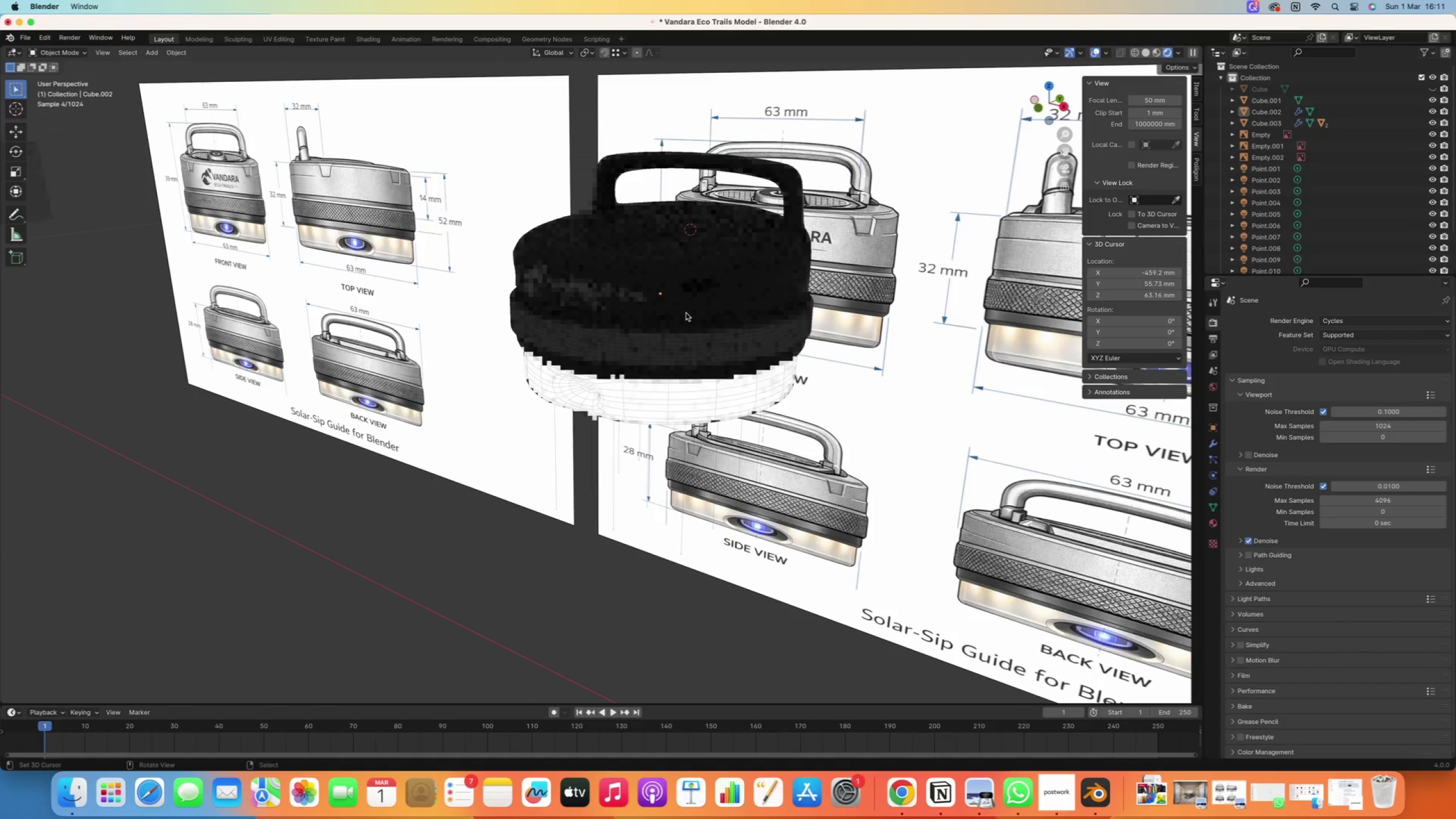 
left_click([1211, 482])
 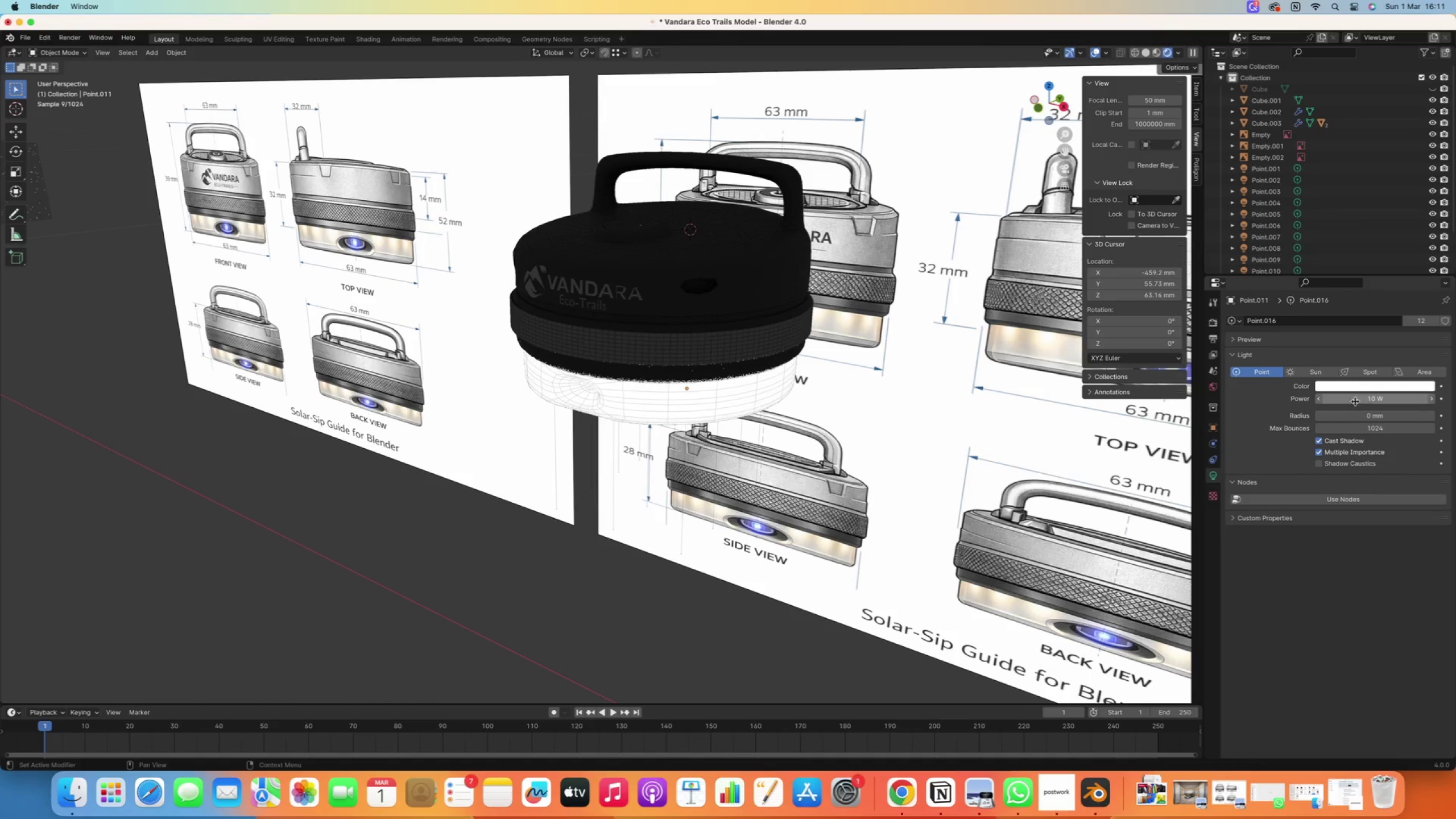 
left_click([1355, 400])
 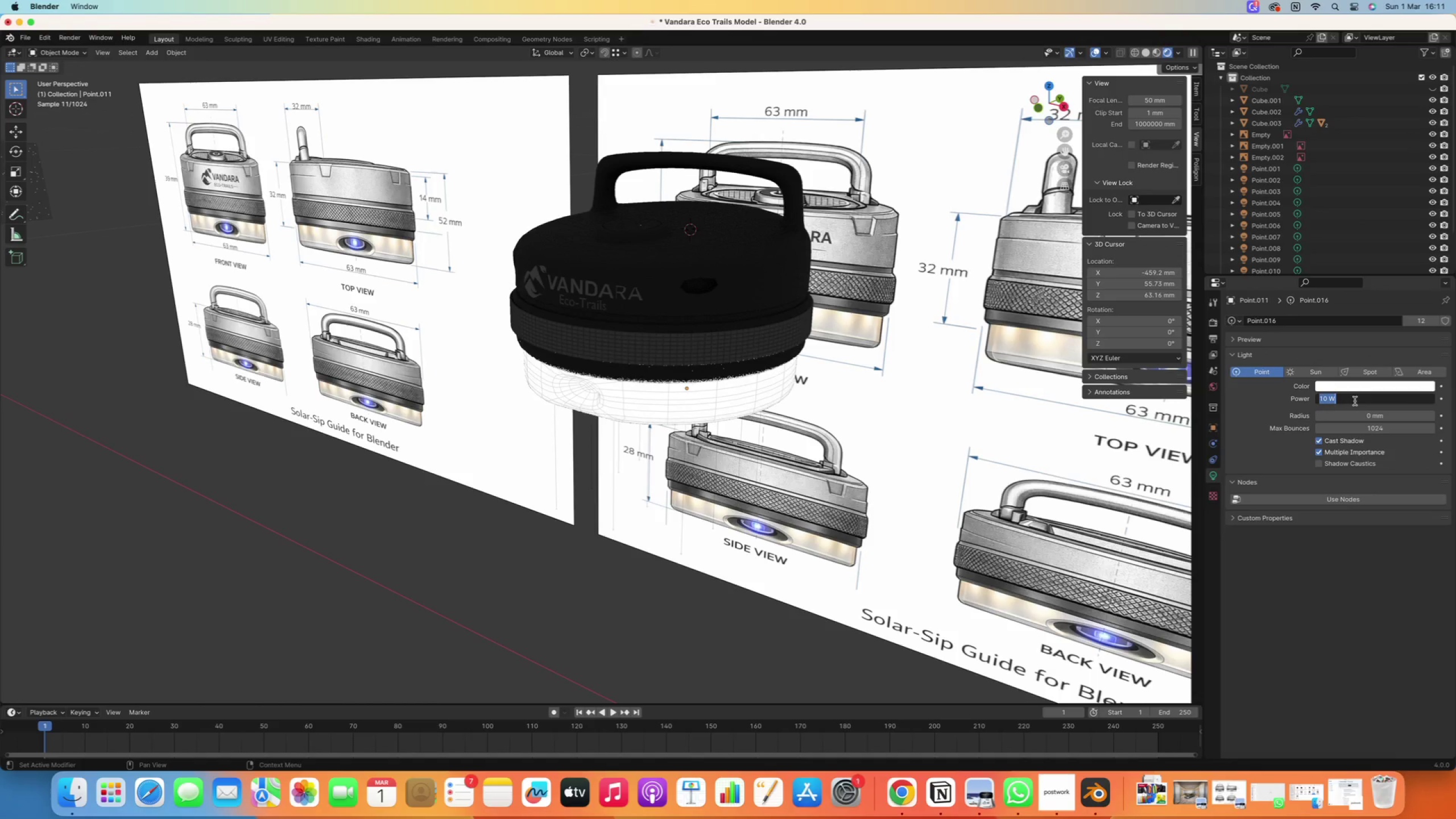 
key(2)
 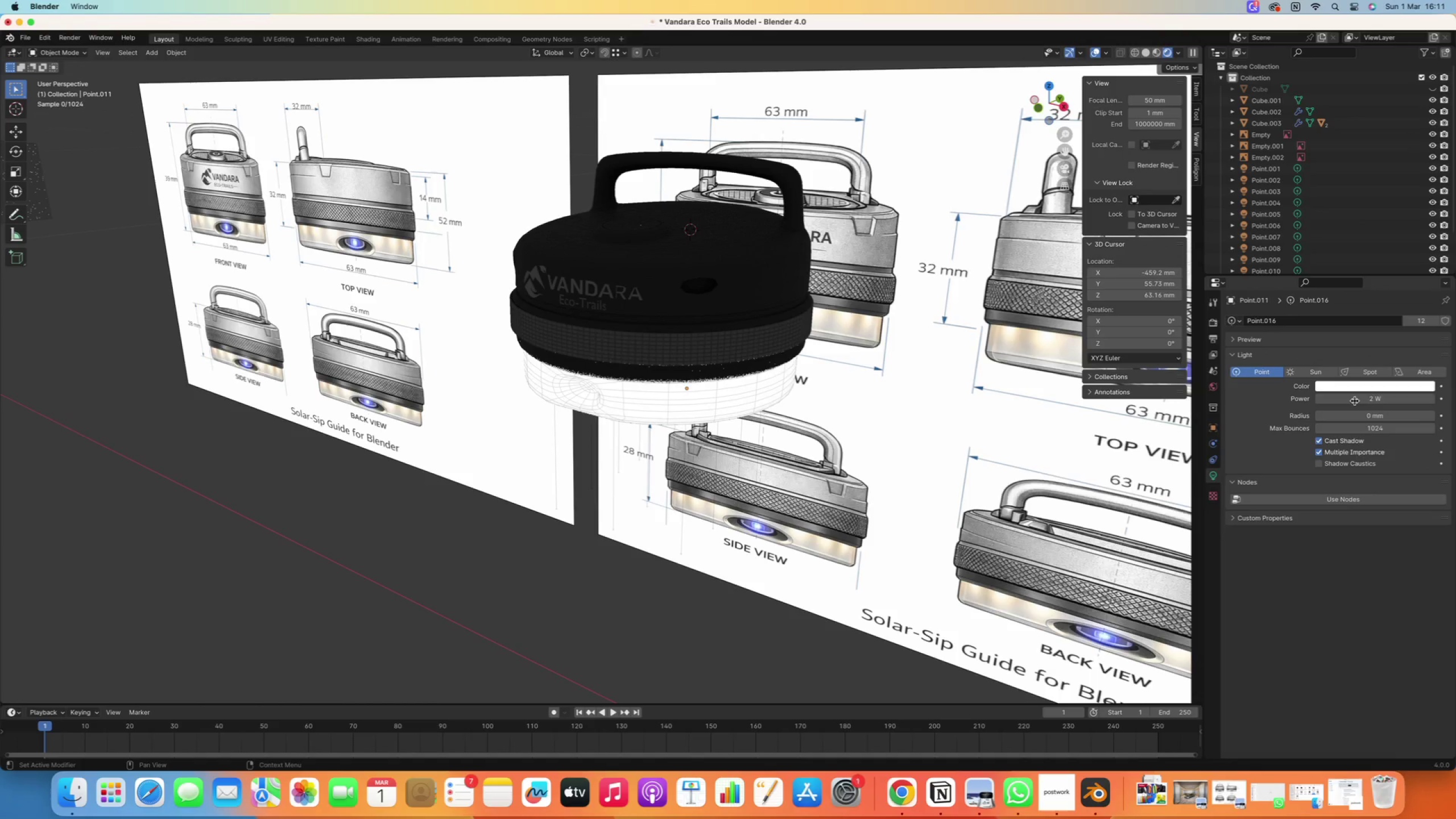 
key(Enter)
 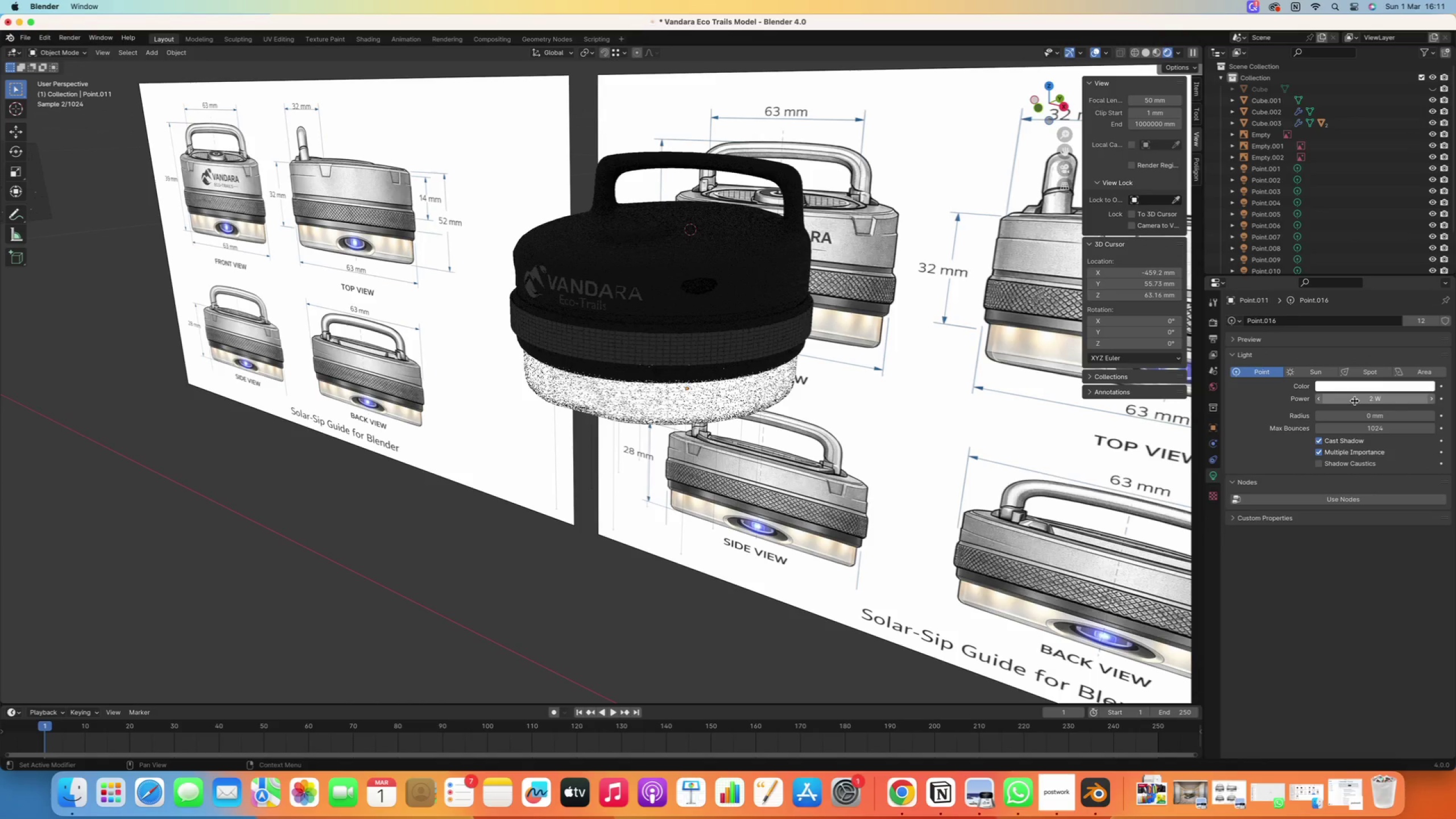 
left_click([1355, 401])
 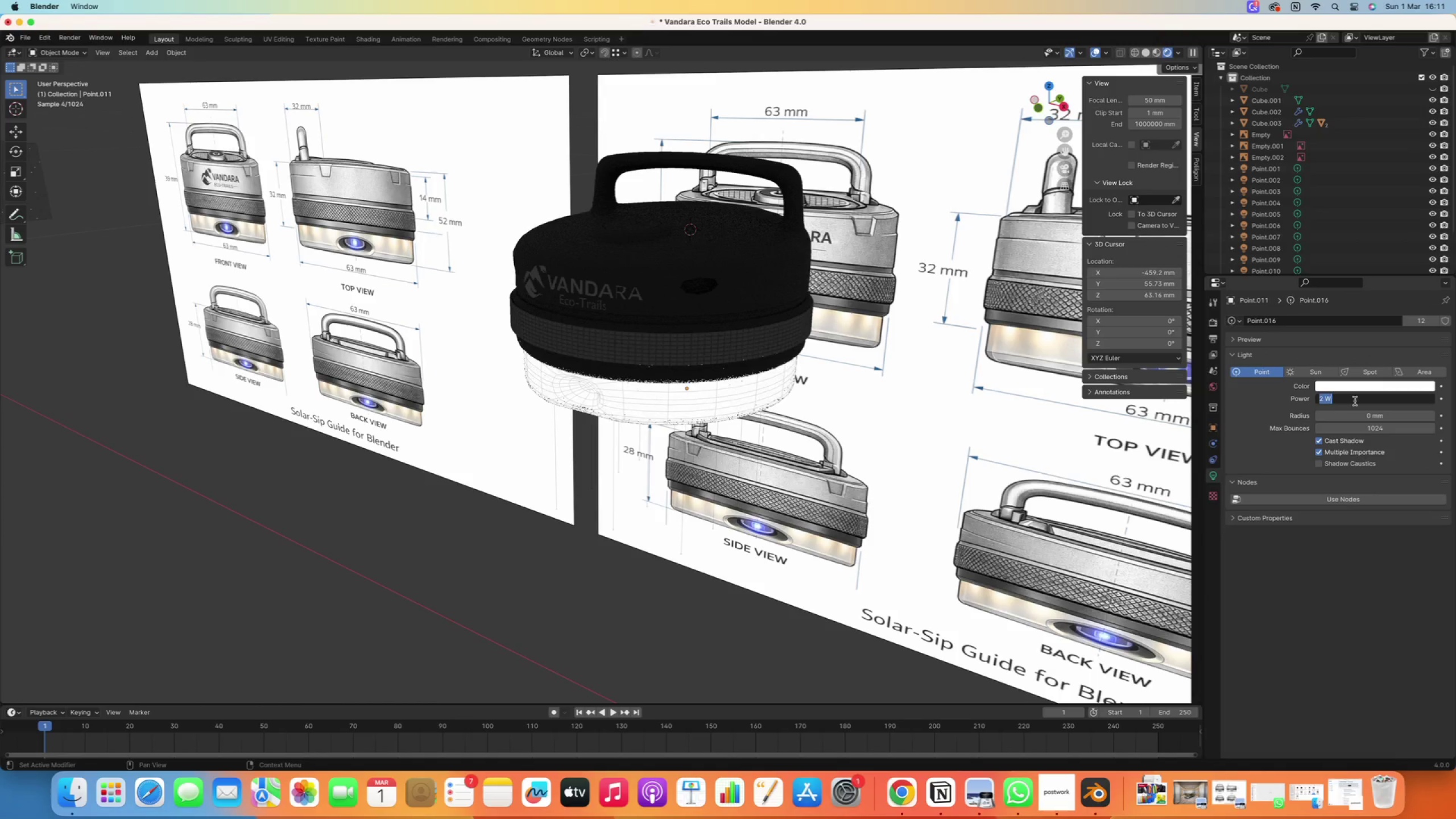 
key(1)
 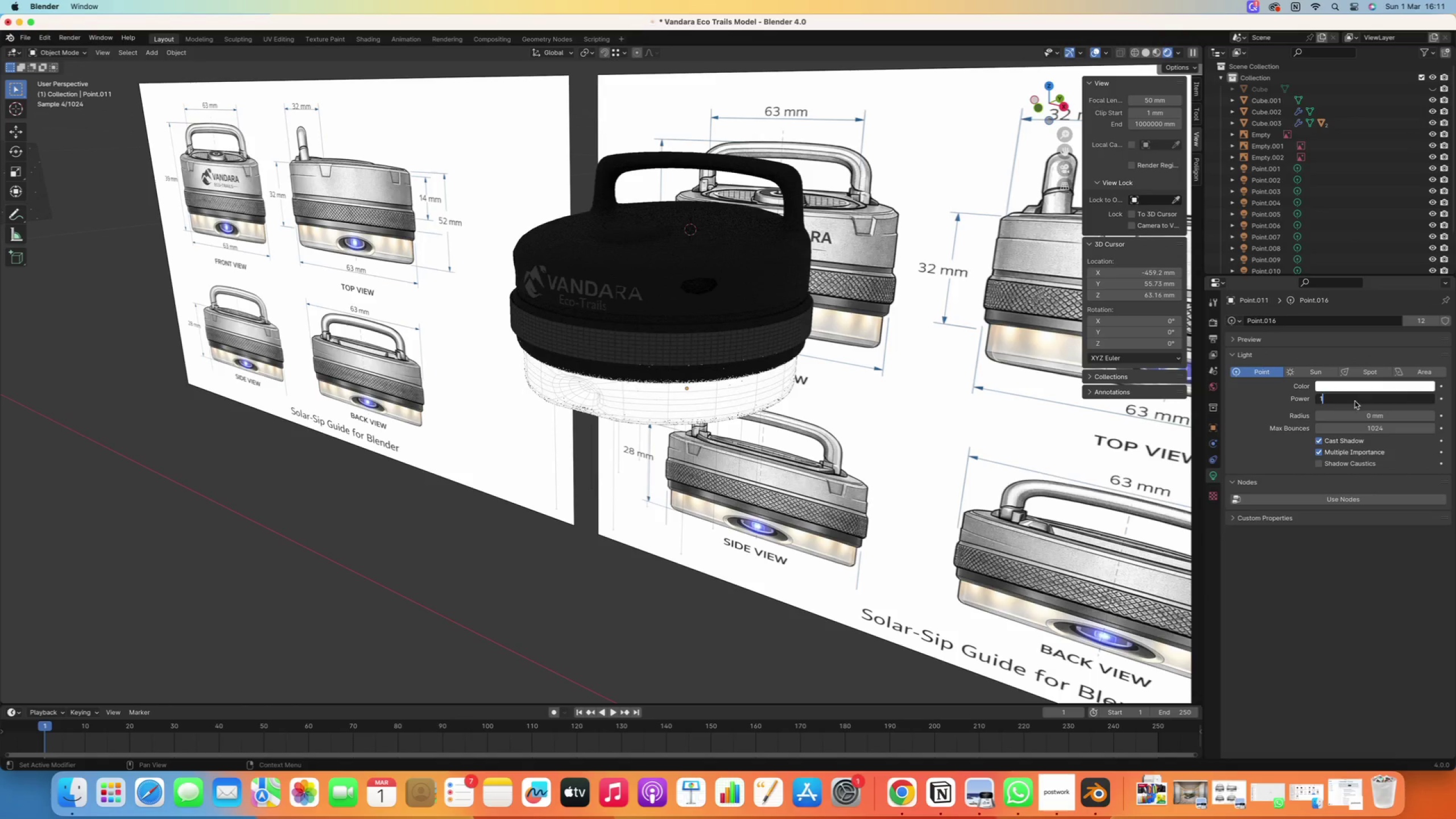 
key(Enter)
 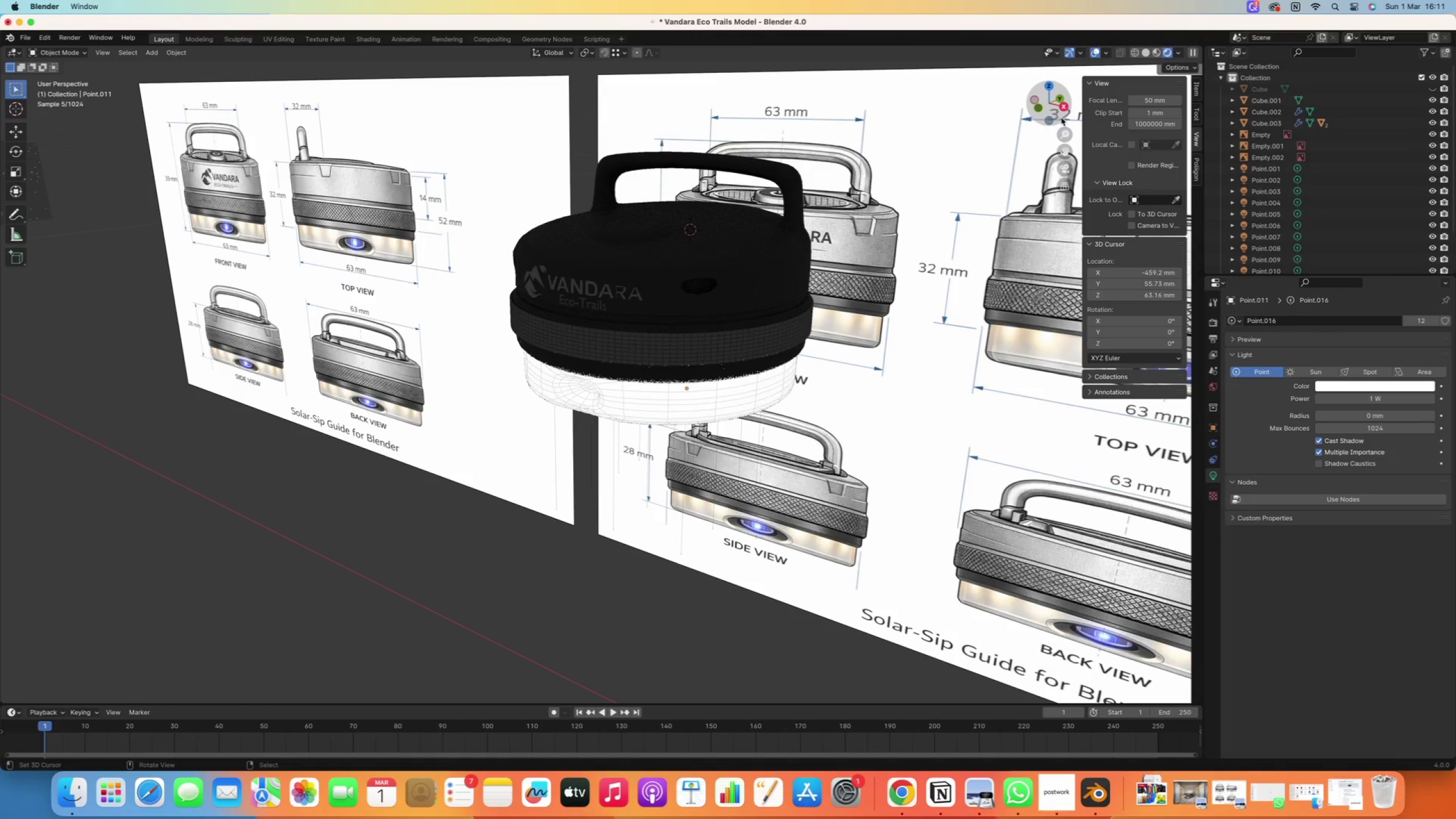 
left_click([1147, 51])
 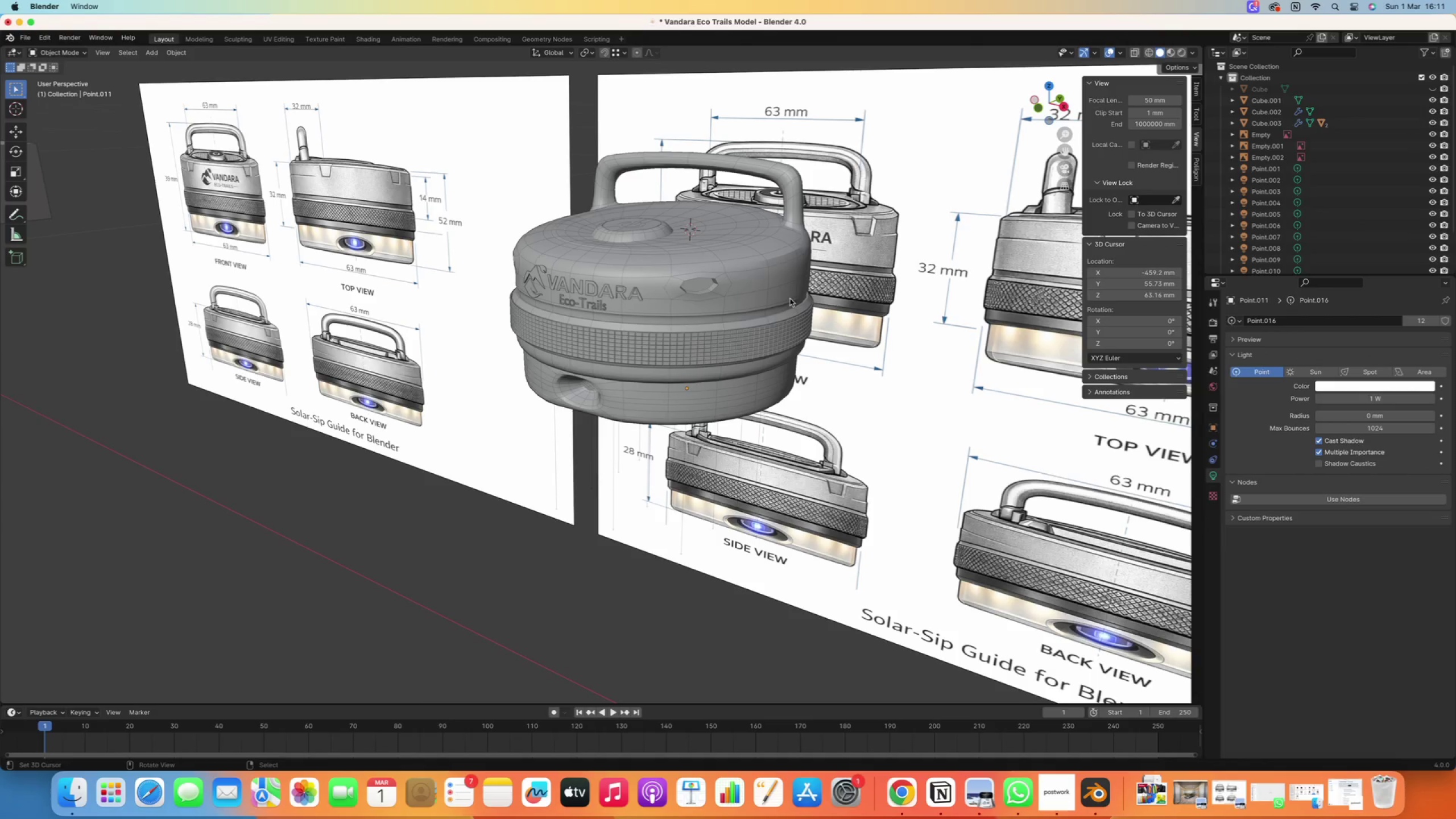 
scroll: coordinate [717, 308], scroll_direction: down, amount: 2.0
 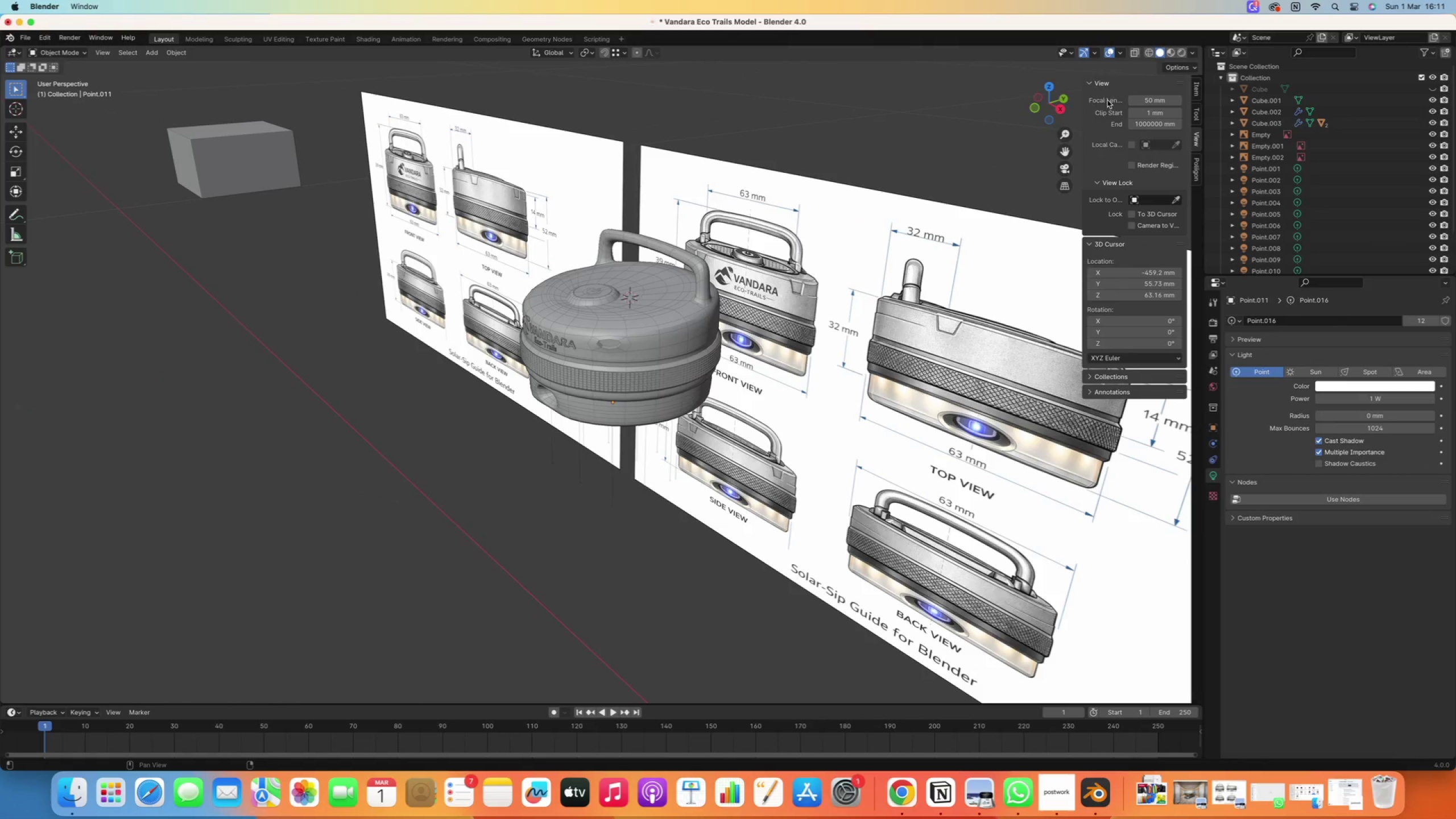 
left_click([1169, 52])
 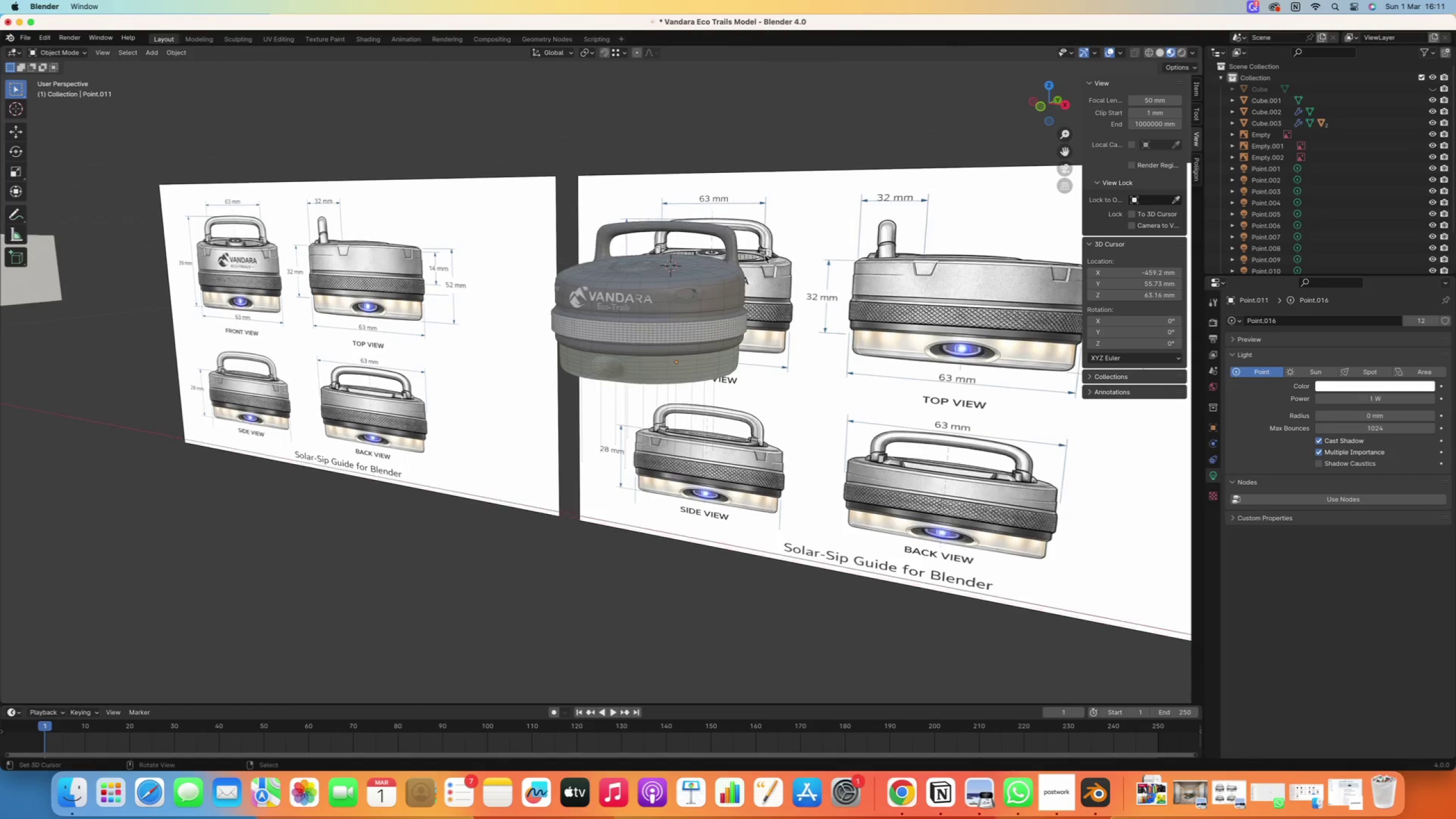 
key(Control+ControlRight)
 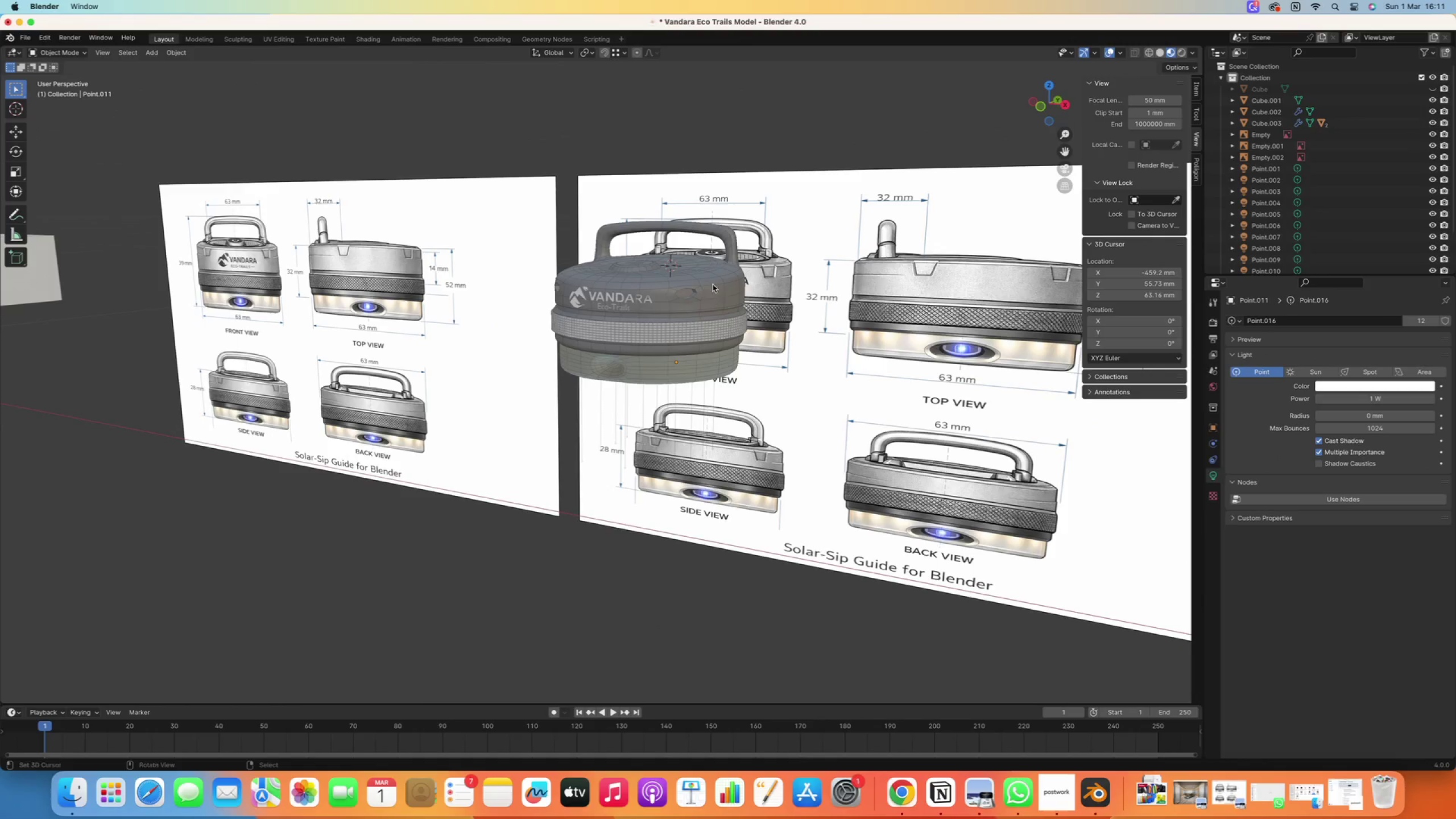 
right_click([713, 284])
 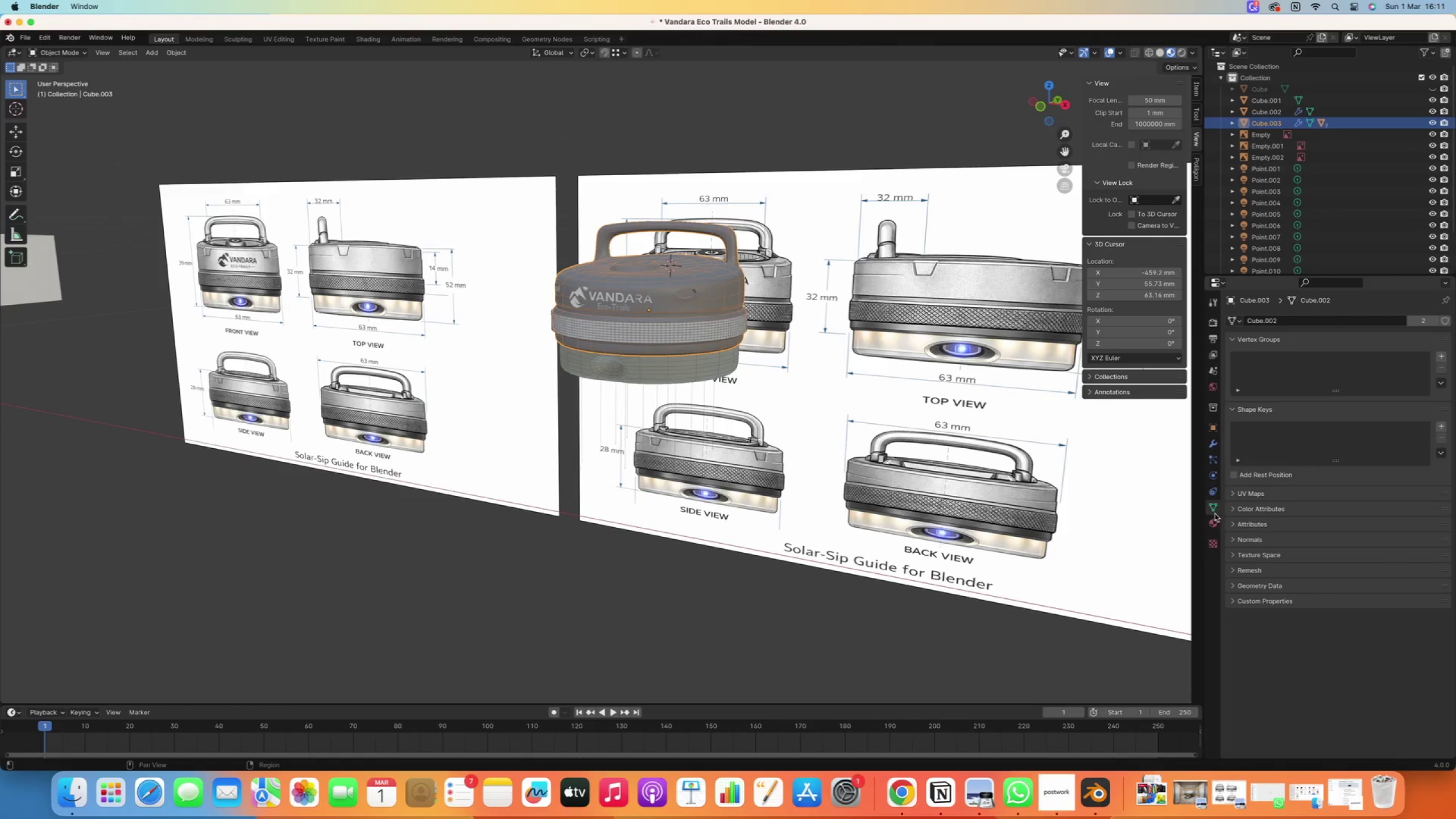 
left_click([1214, 519])
 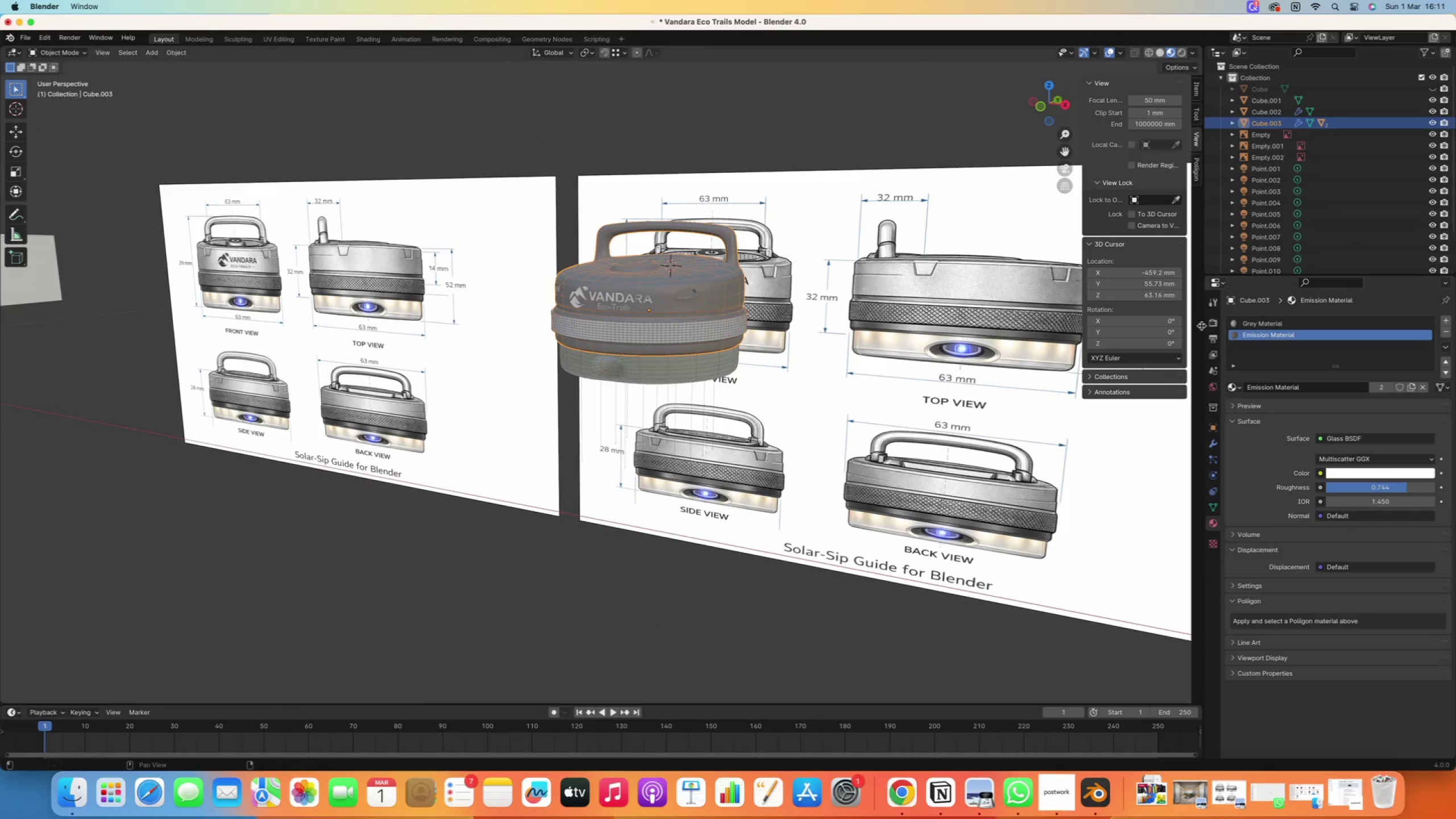 
left_click([1263, 326])
 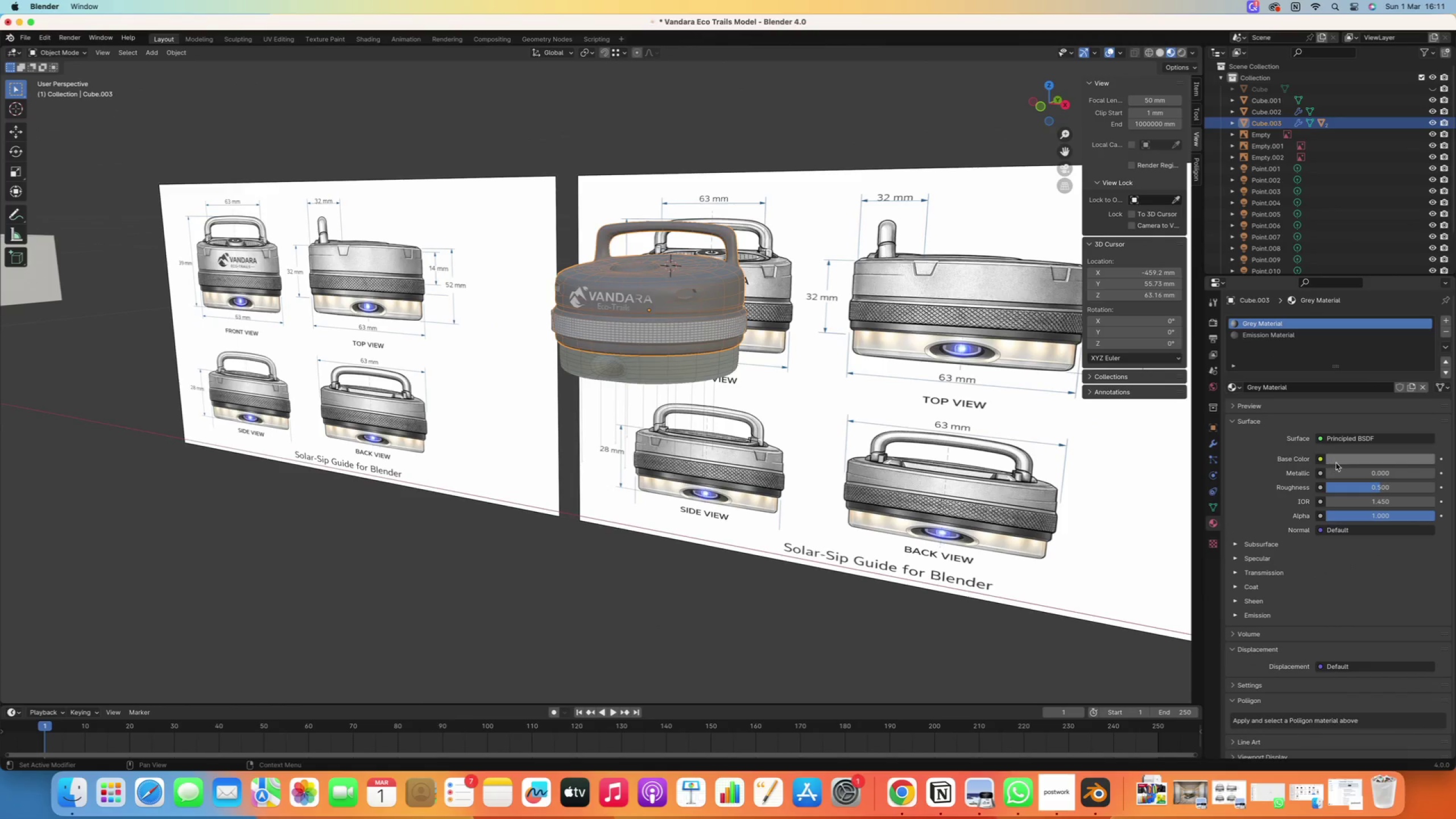 
left_click([1338, 458])
 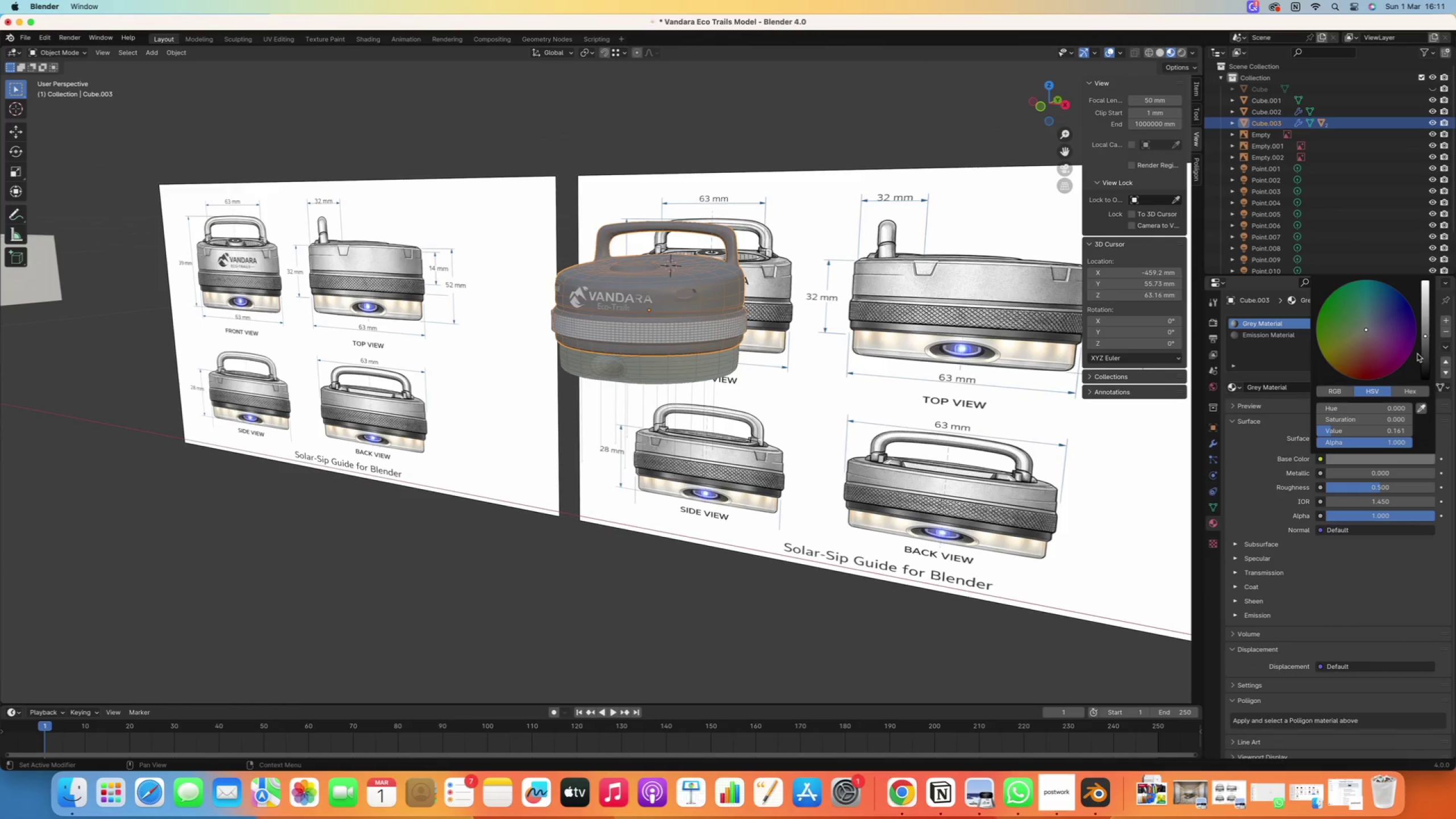 
left_click([1423, 350])
 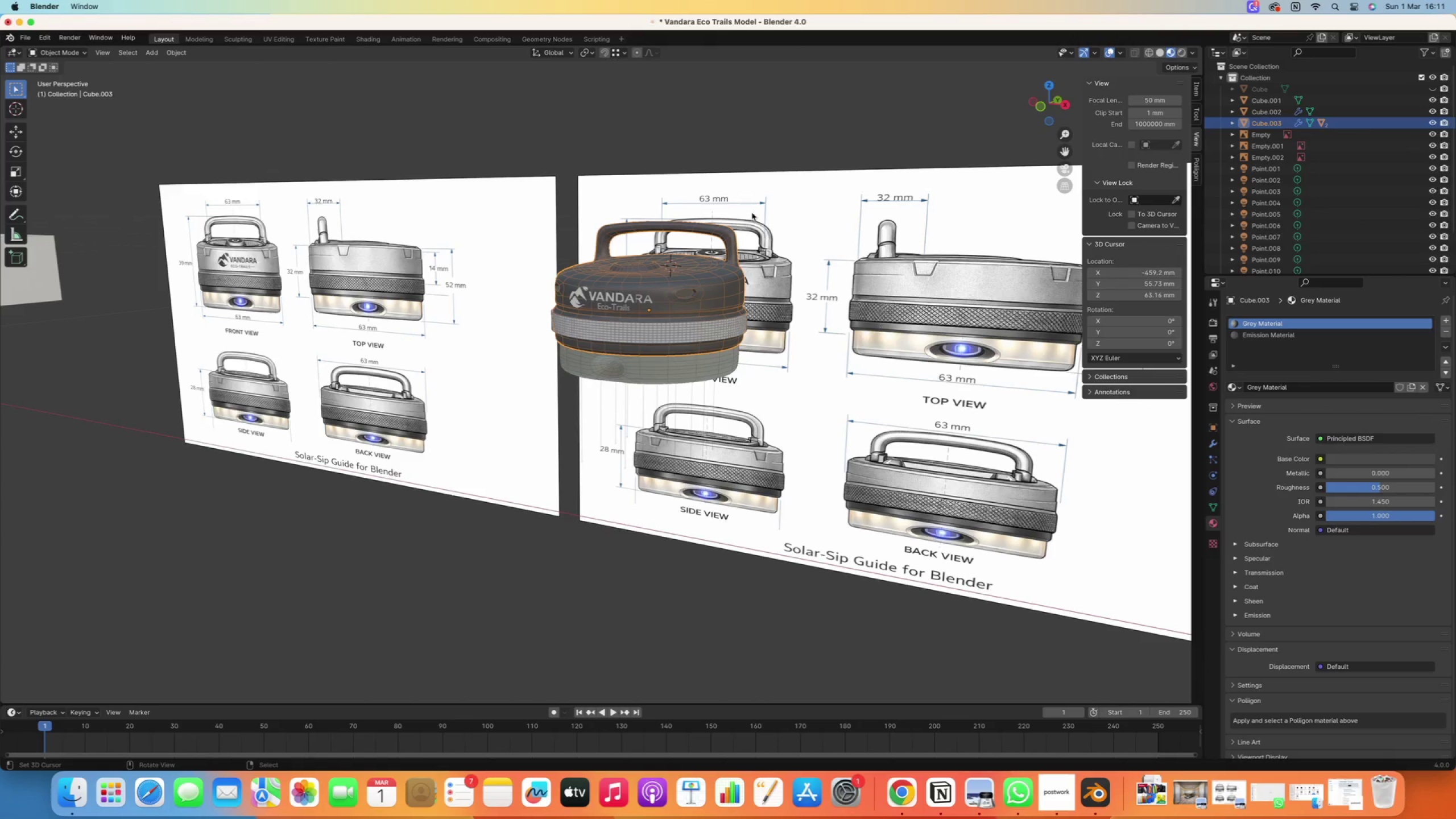 
right_click([741, 101])
 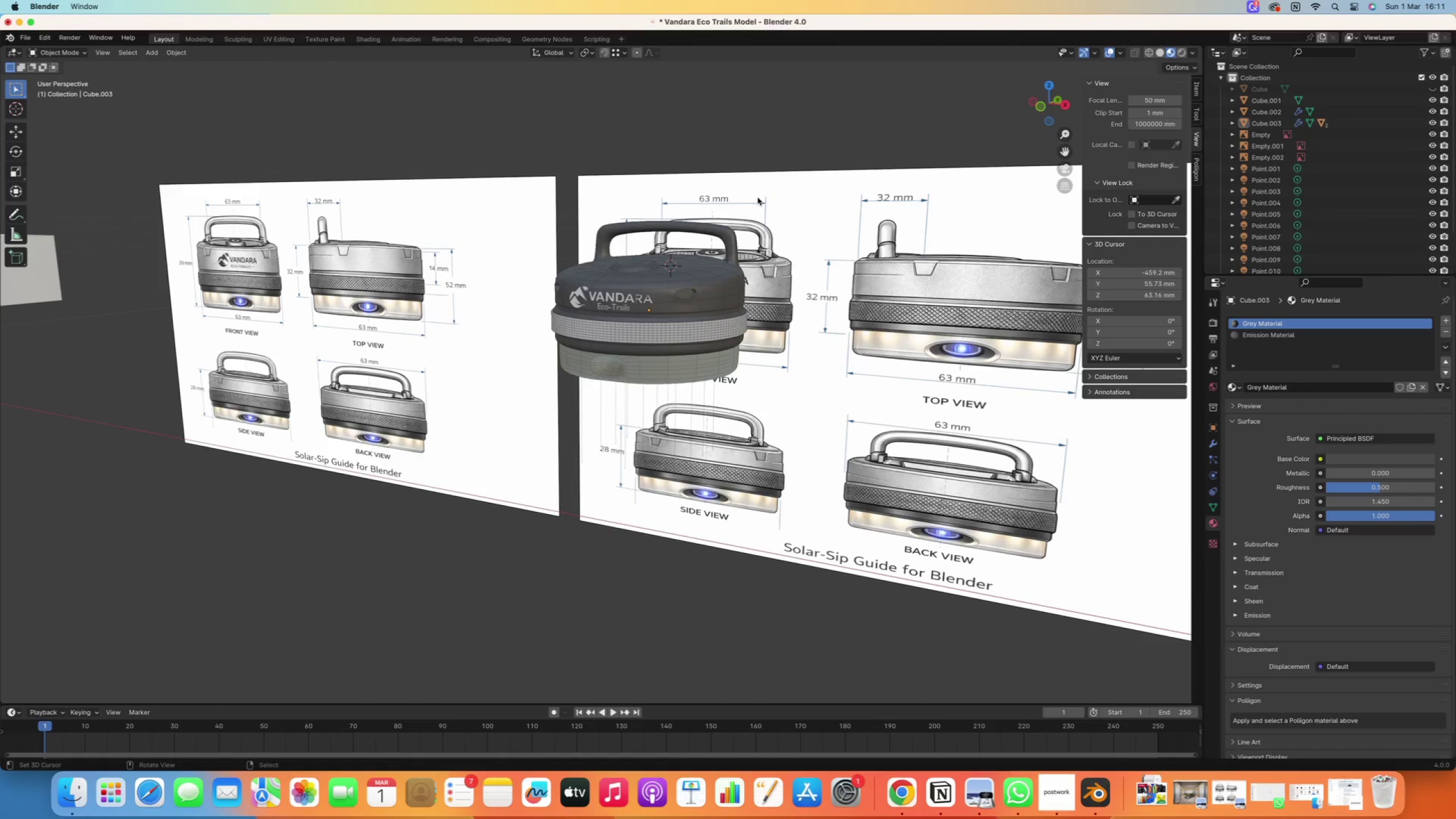 
key(Tab)
 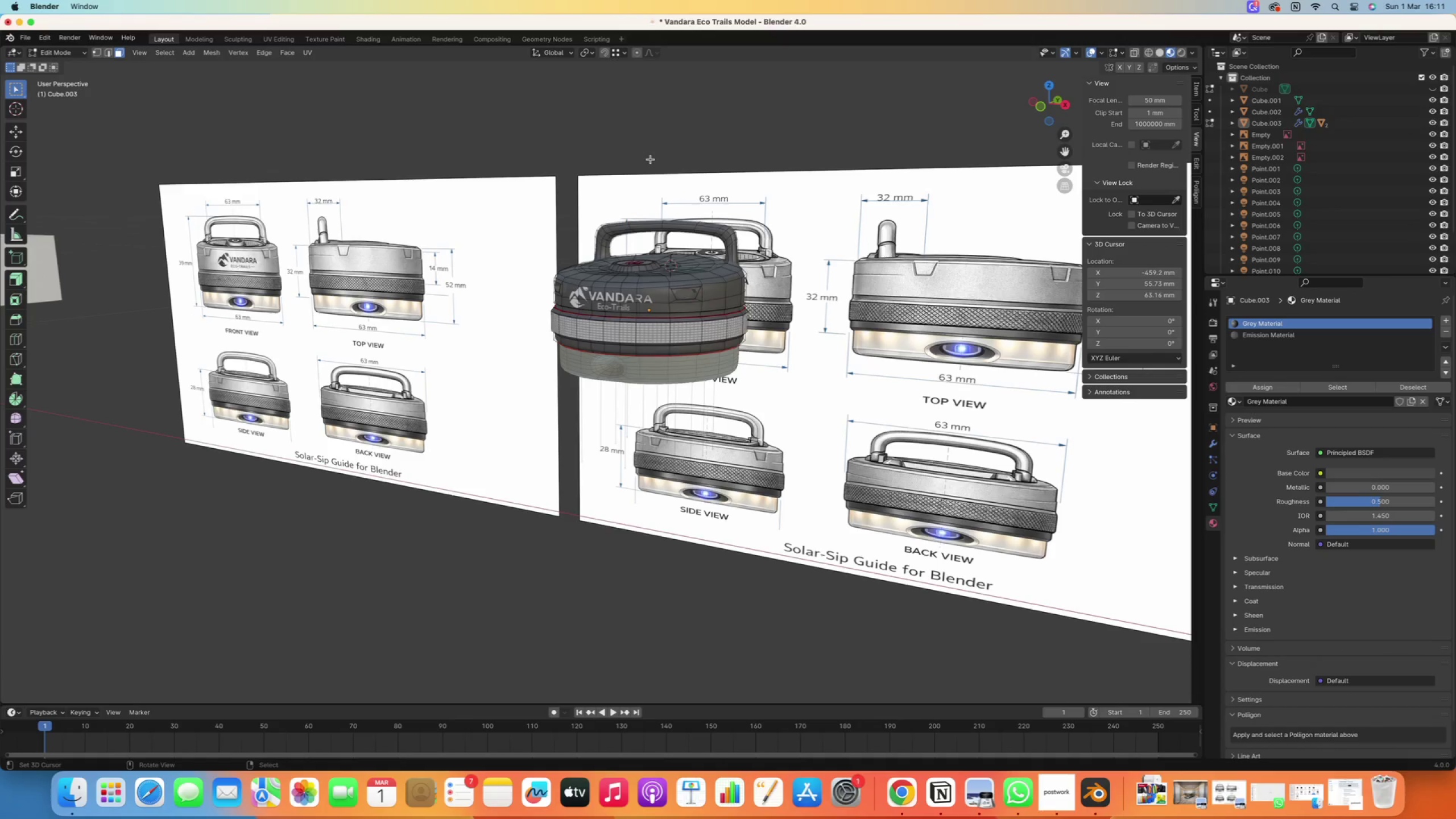 
key(Tab)
 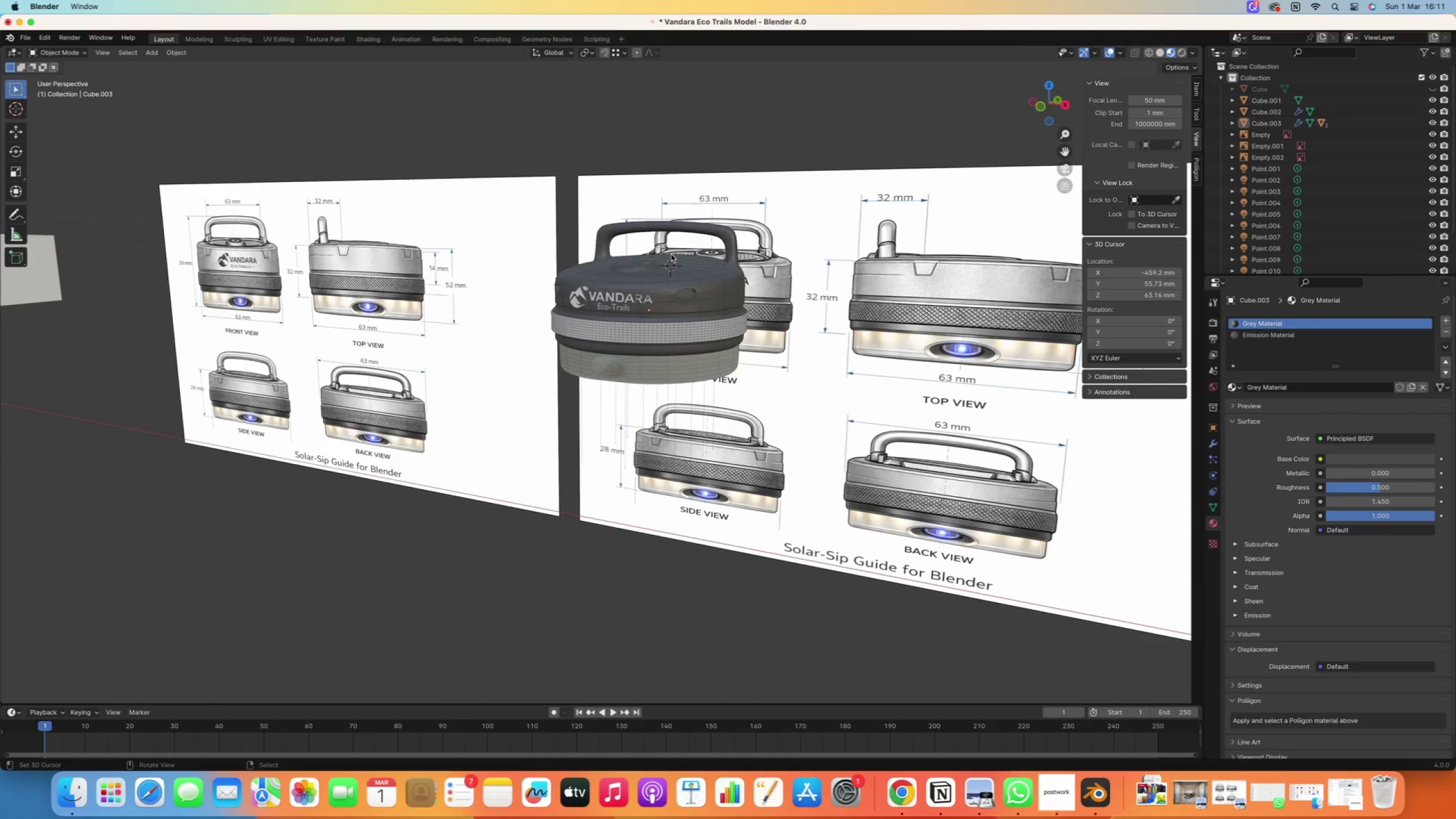 
scroll: coordinate [630, 300], scroll_direction: up, amount: 15.0
 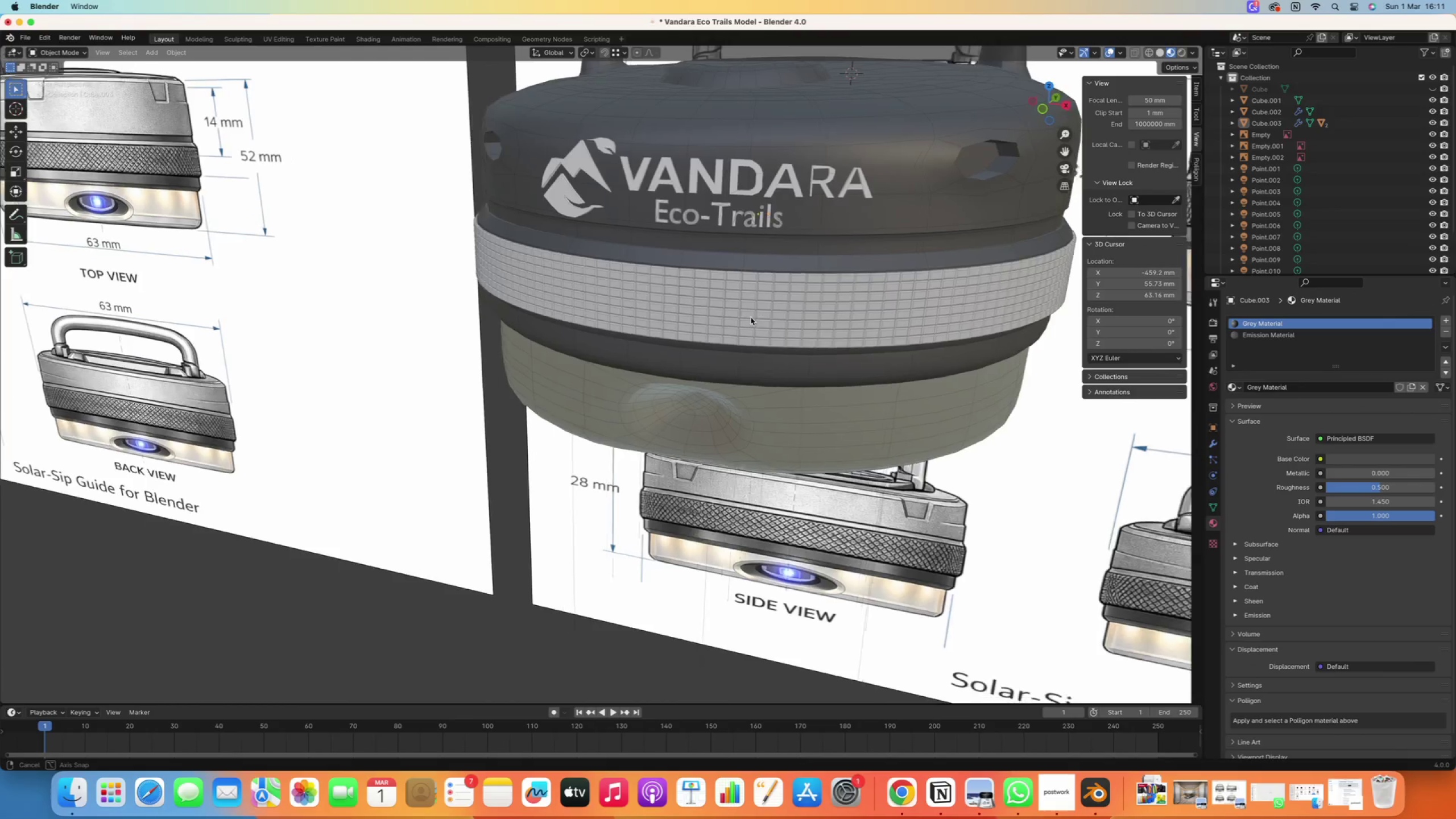 
hold_key(key=ShiftRight, duration=0.57)
 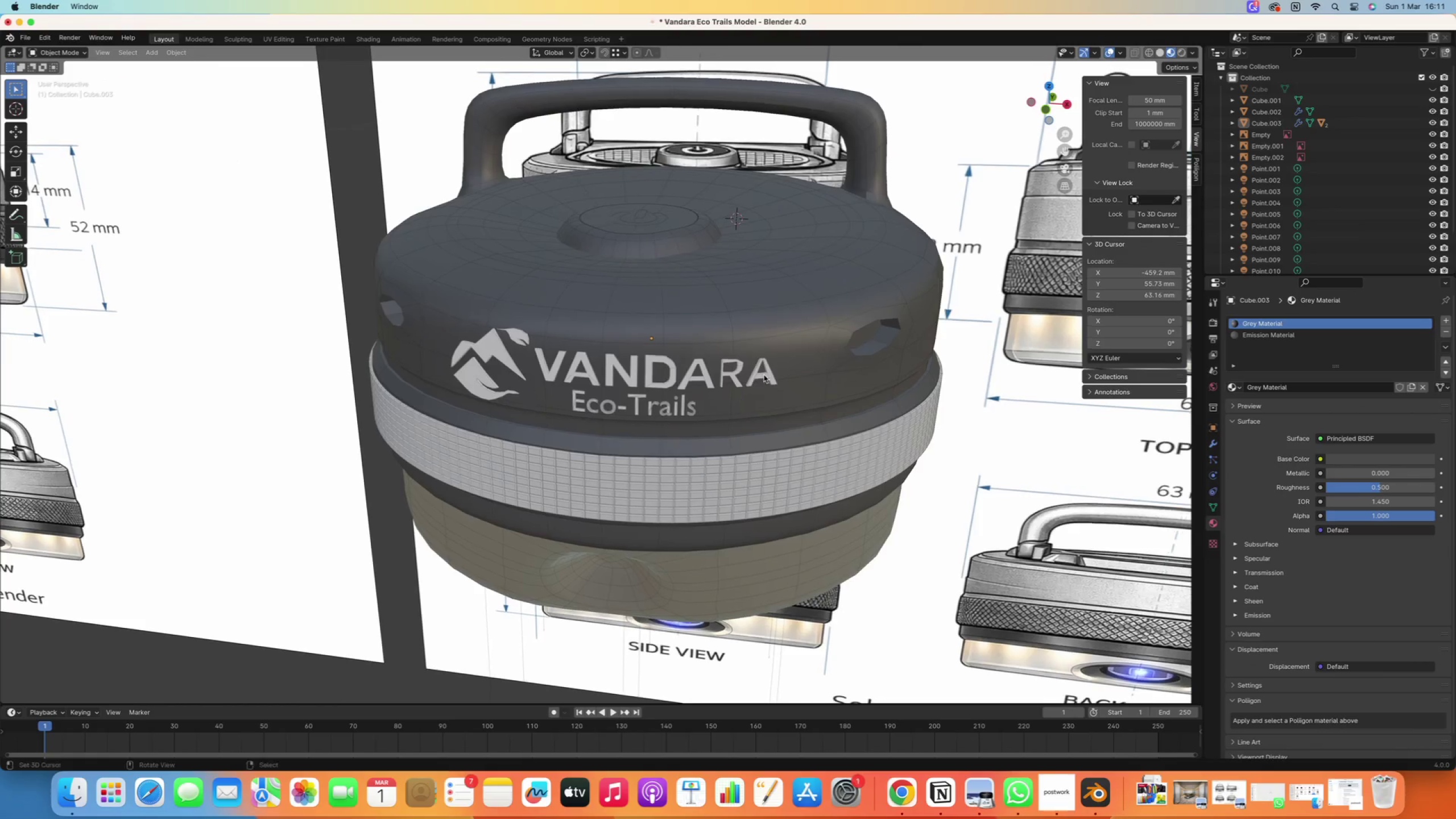 
scroll: coordinate [802, 366], scroll_direction: down, amount: 13.0
 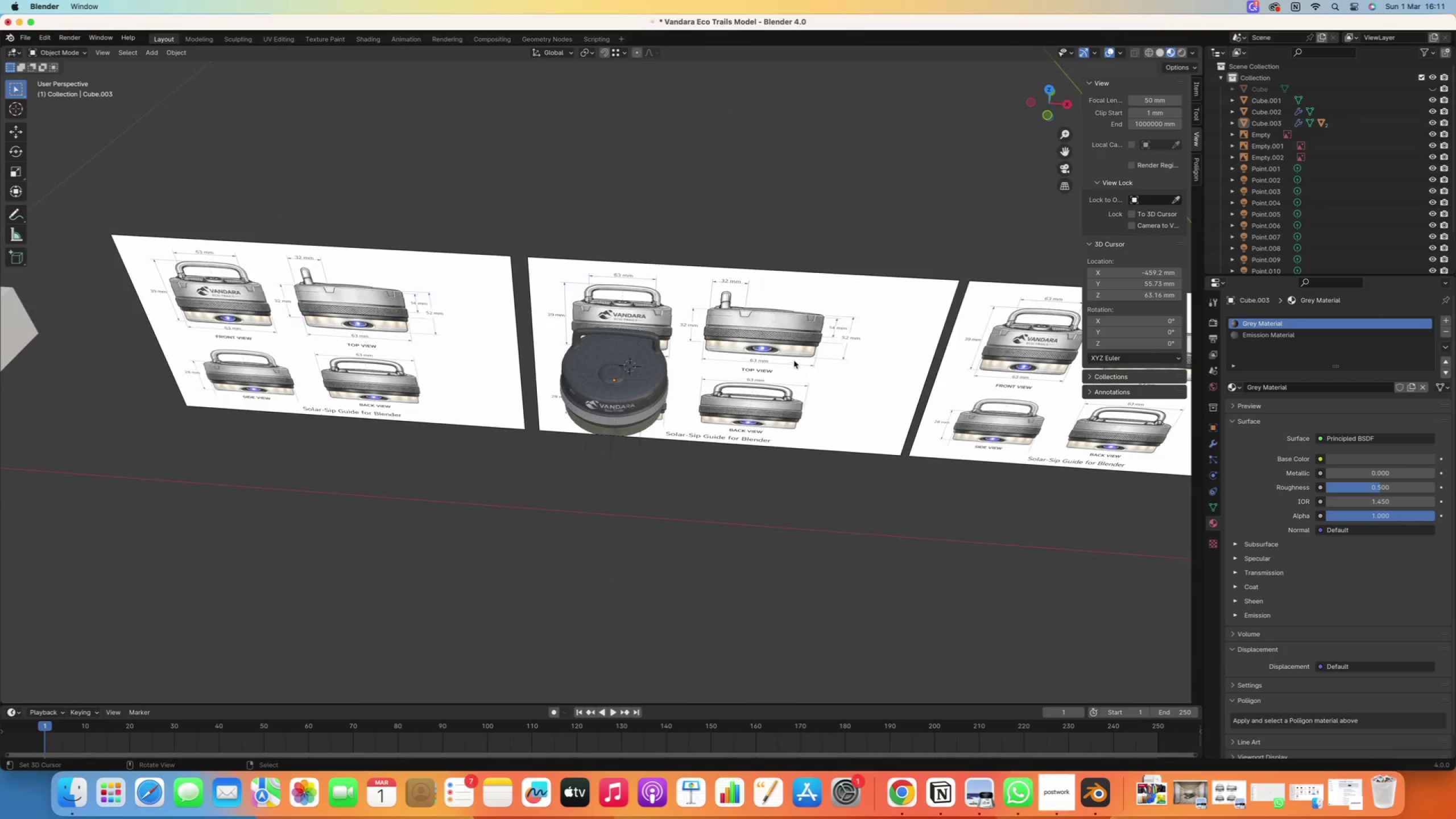 
right_click([640, 385])
 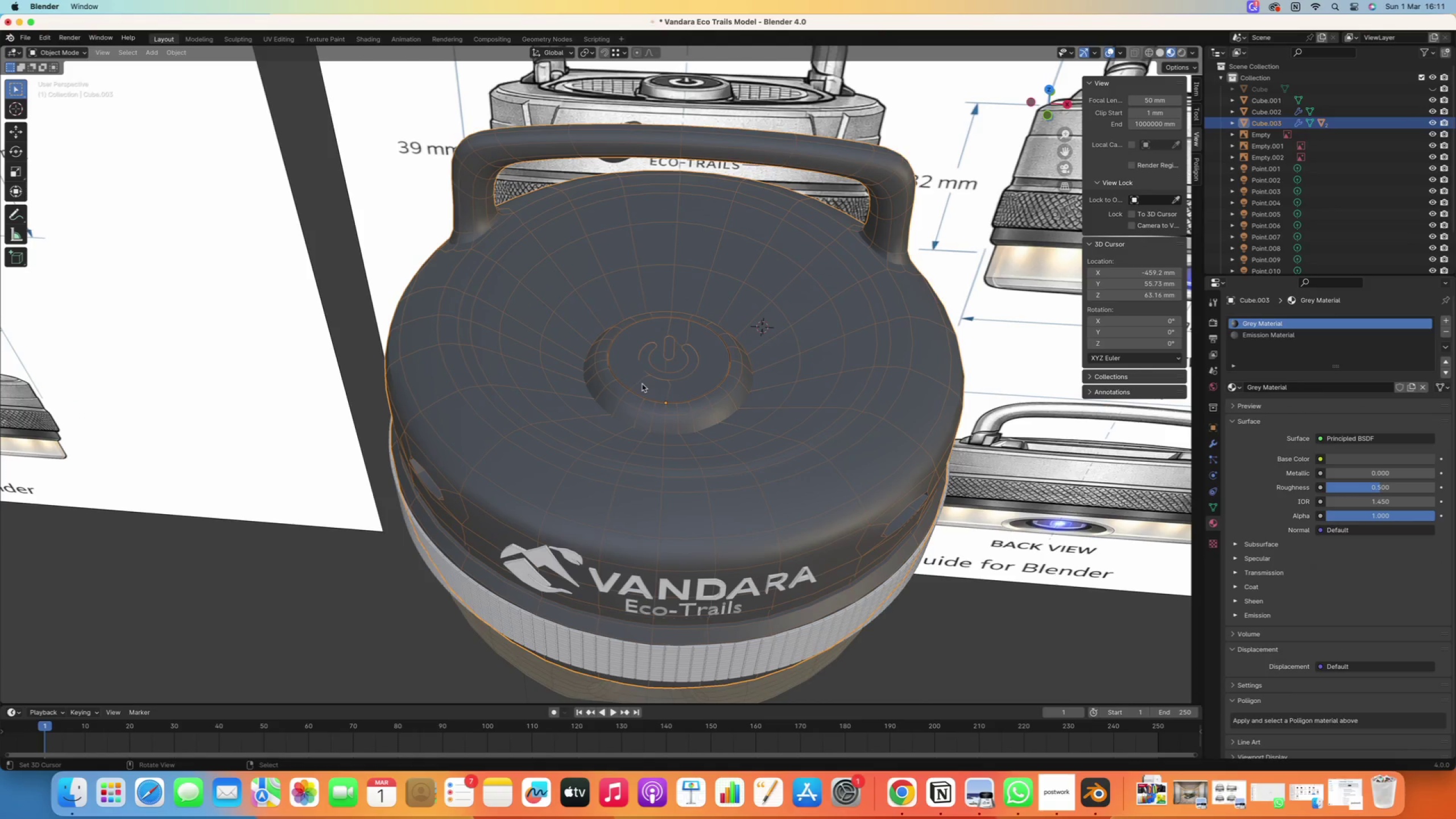 
scroll: coordinate [639, 385], scroll_direction: up, amount: 20.0
 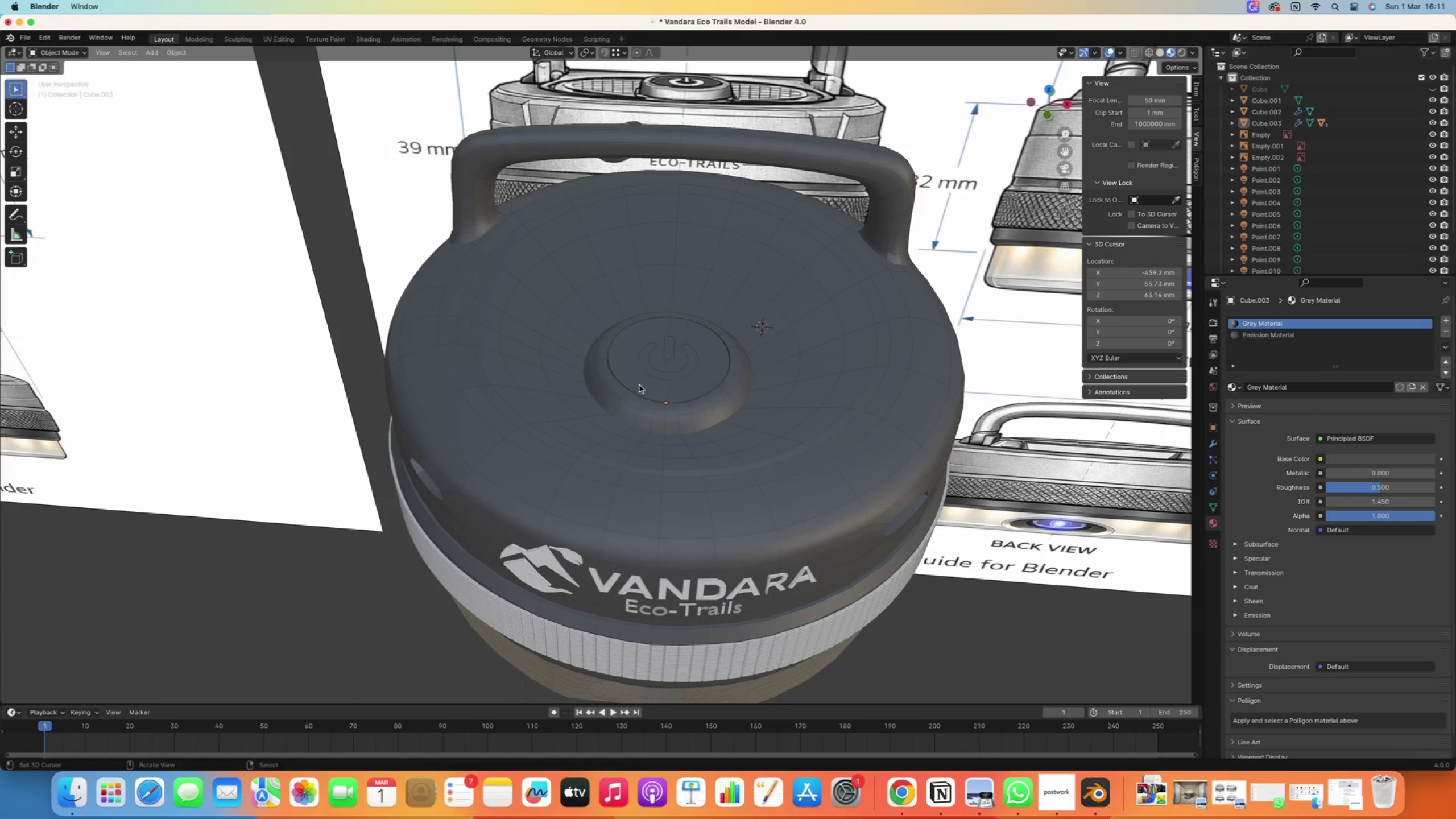 
key(Tab)
 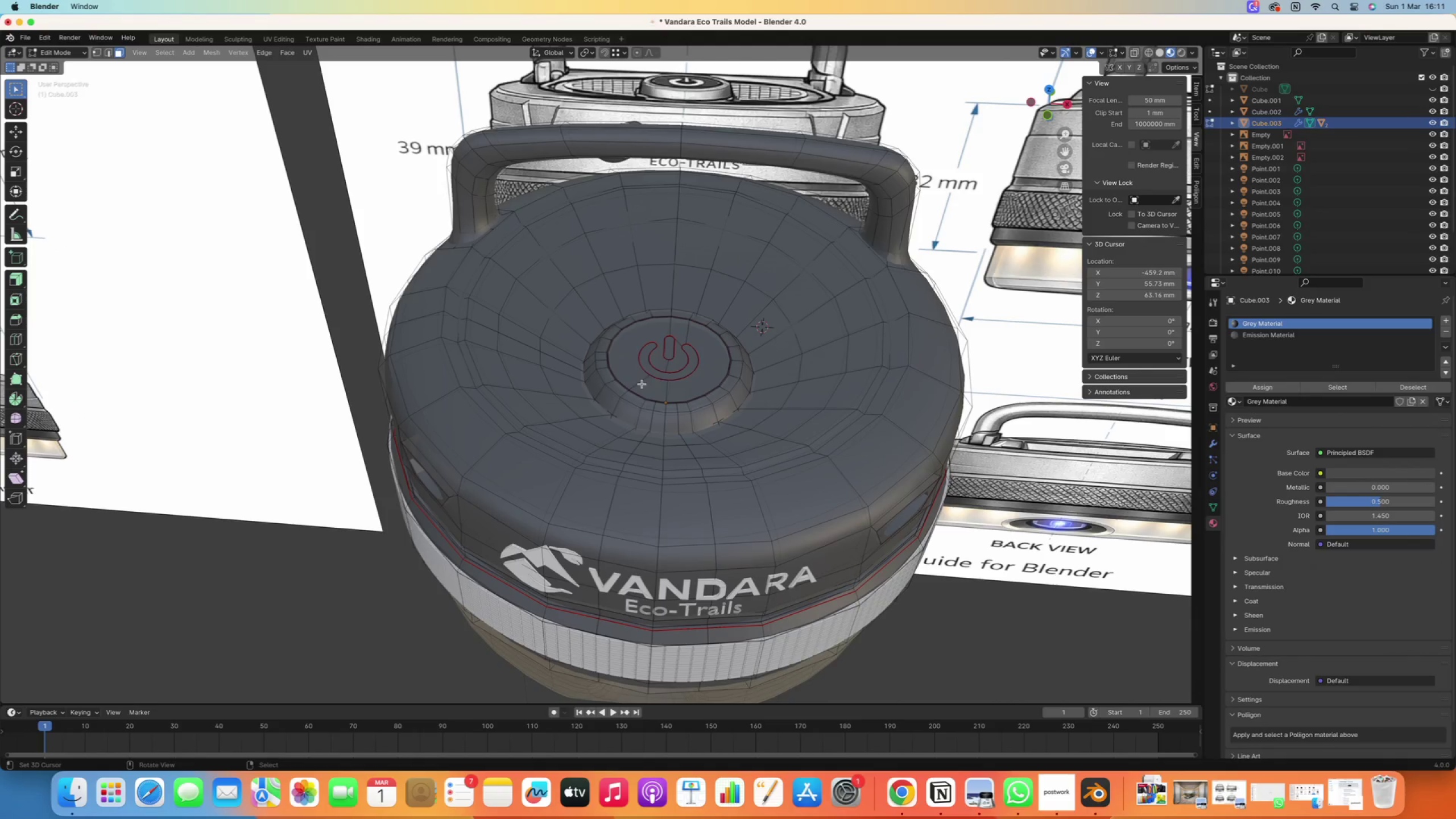 
scroll: coordinate [688, 369], scroll_direction: up, amount: 2.0
 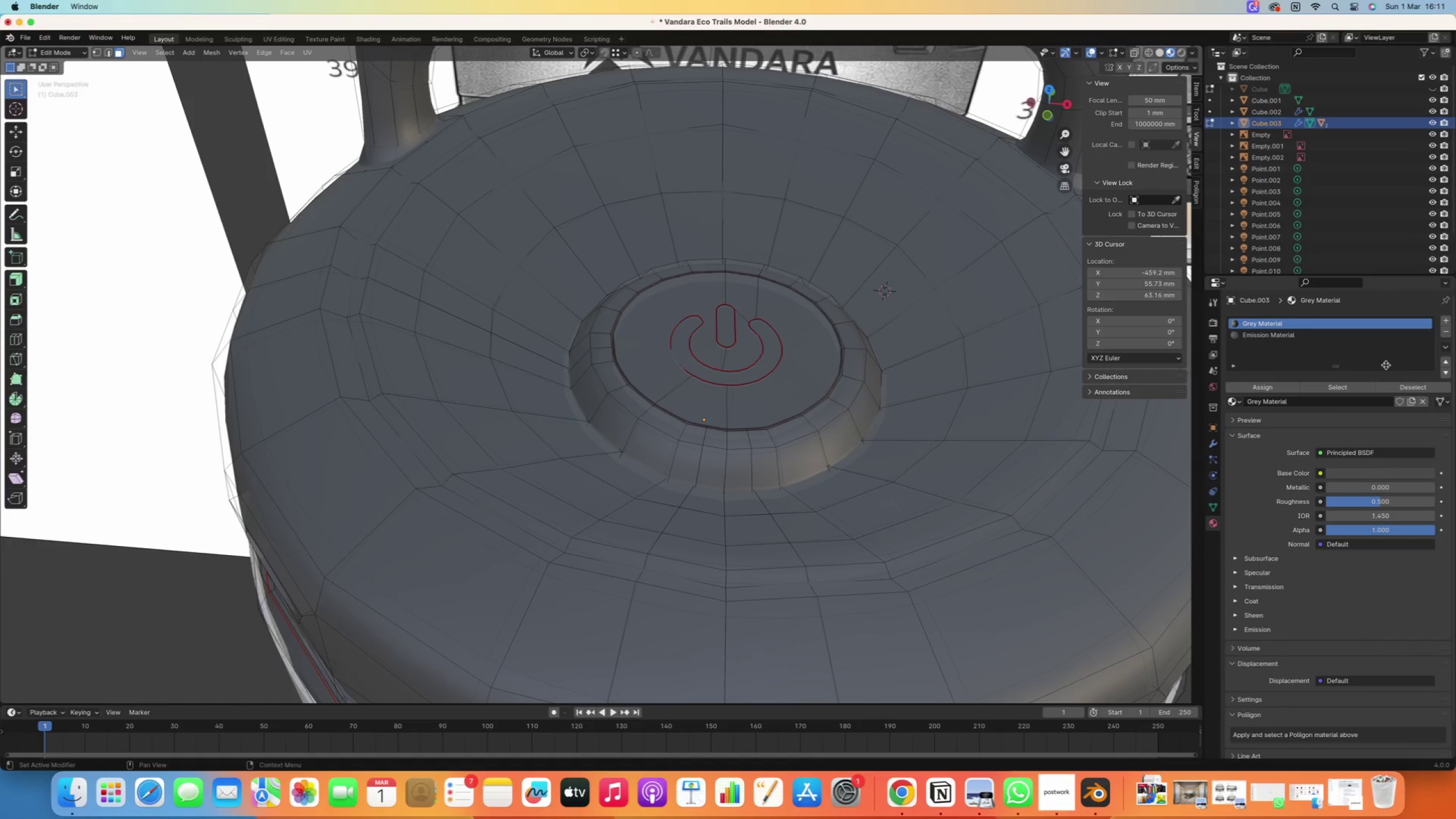 
left_click([1443, 324])
 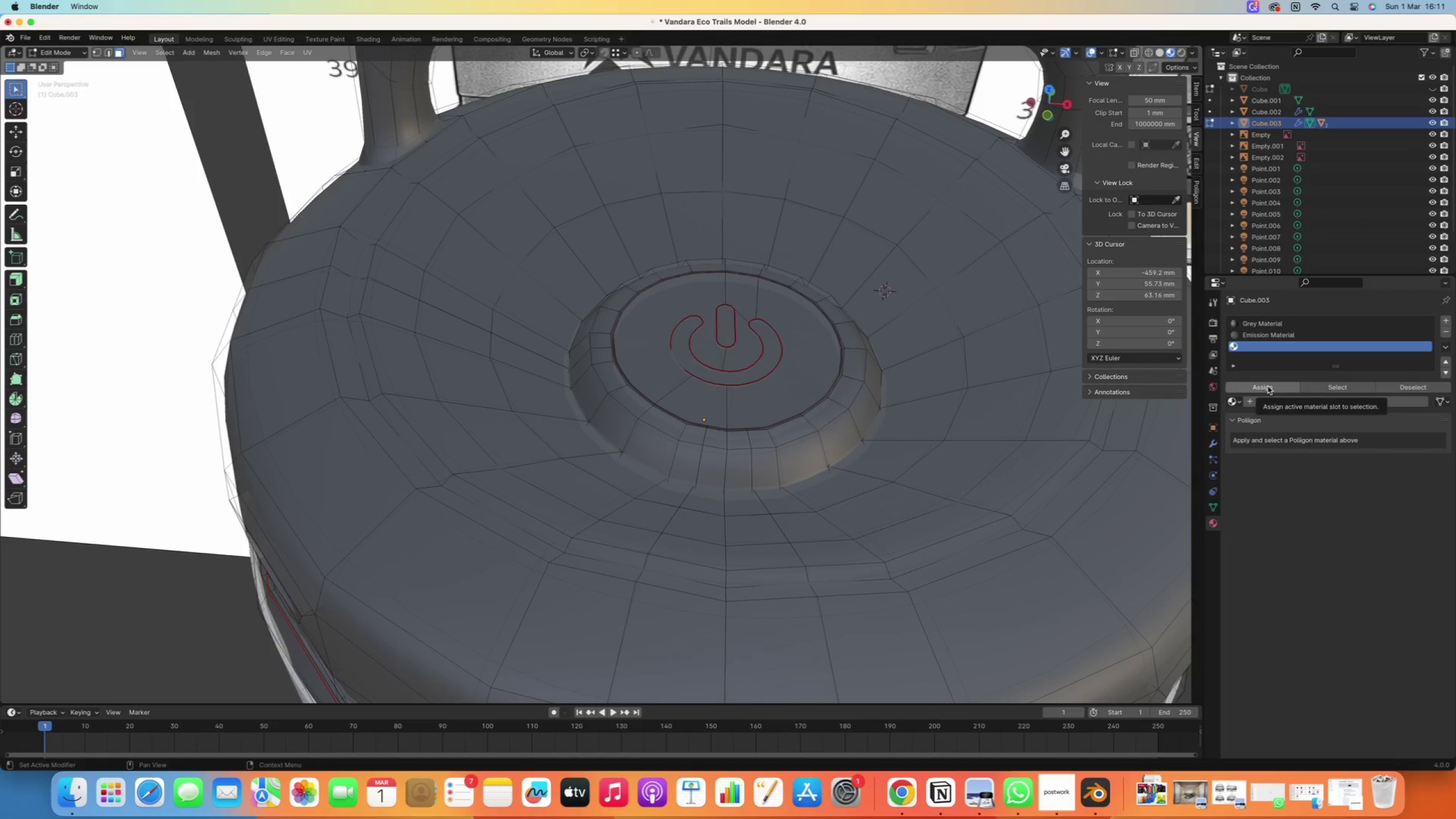 
left_click([1268, 386])
 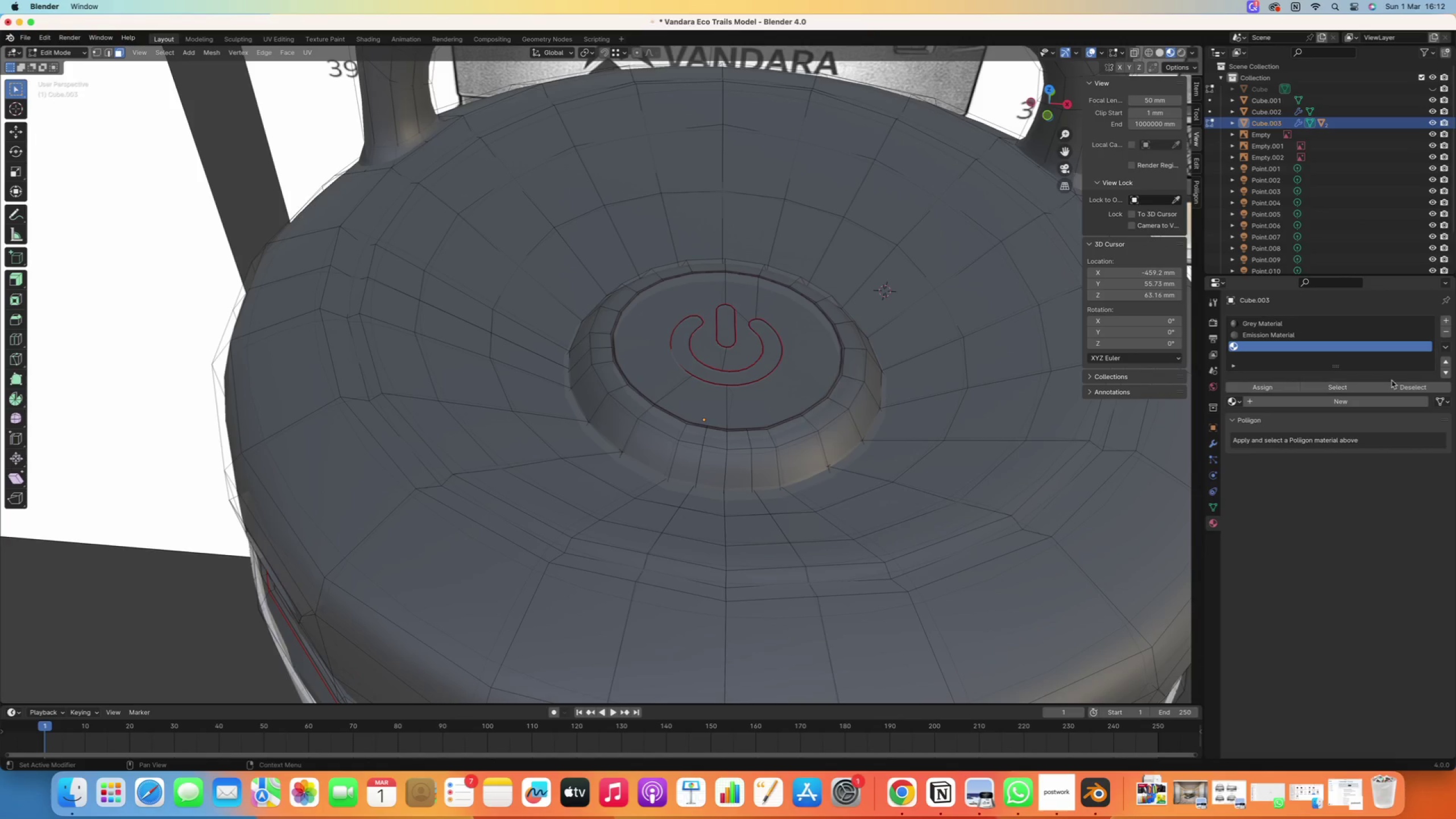 
left_click([1276, 346])
 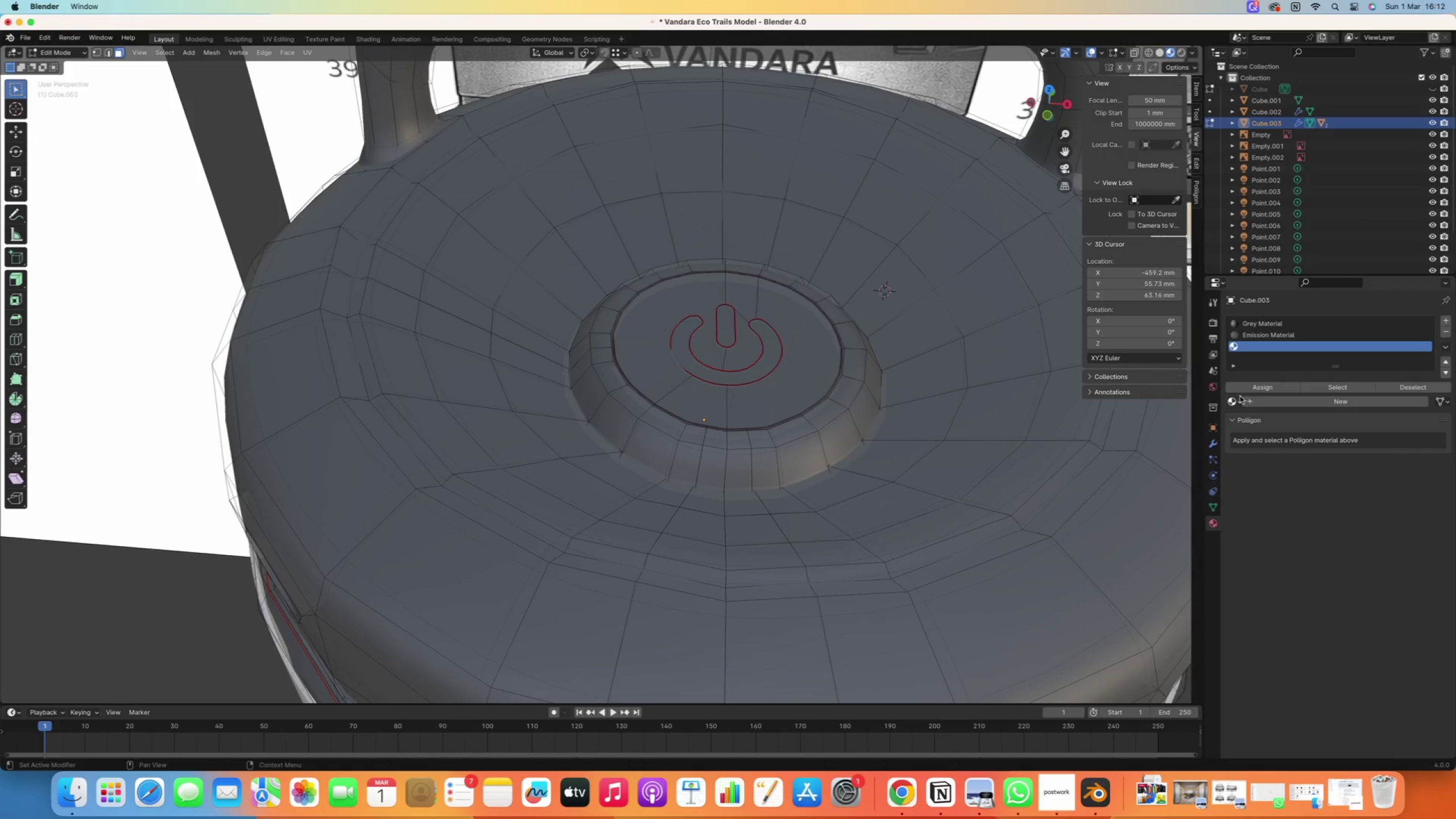 
left_click([1236, 402])
 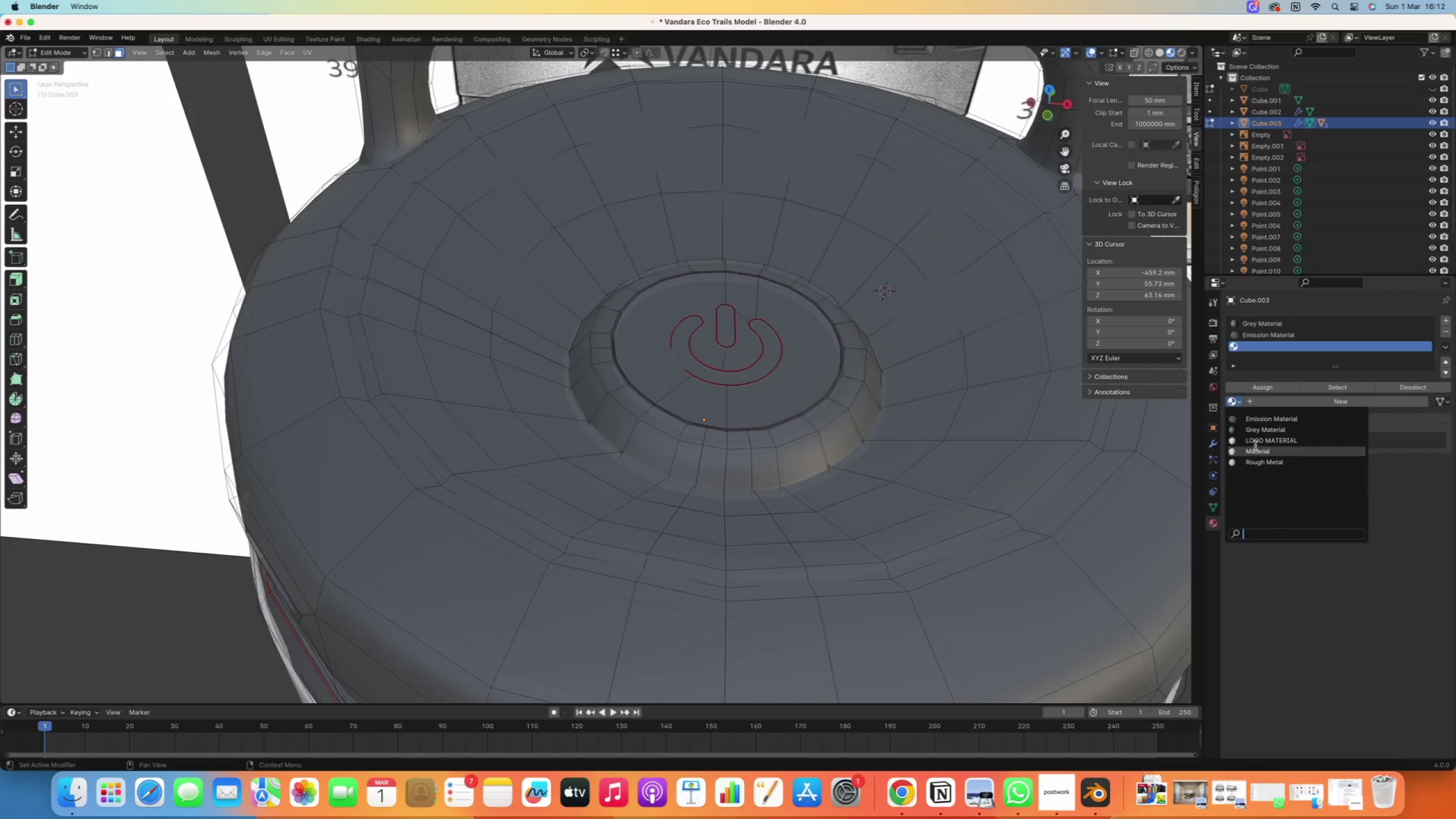 
left_click([1256, 444])
 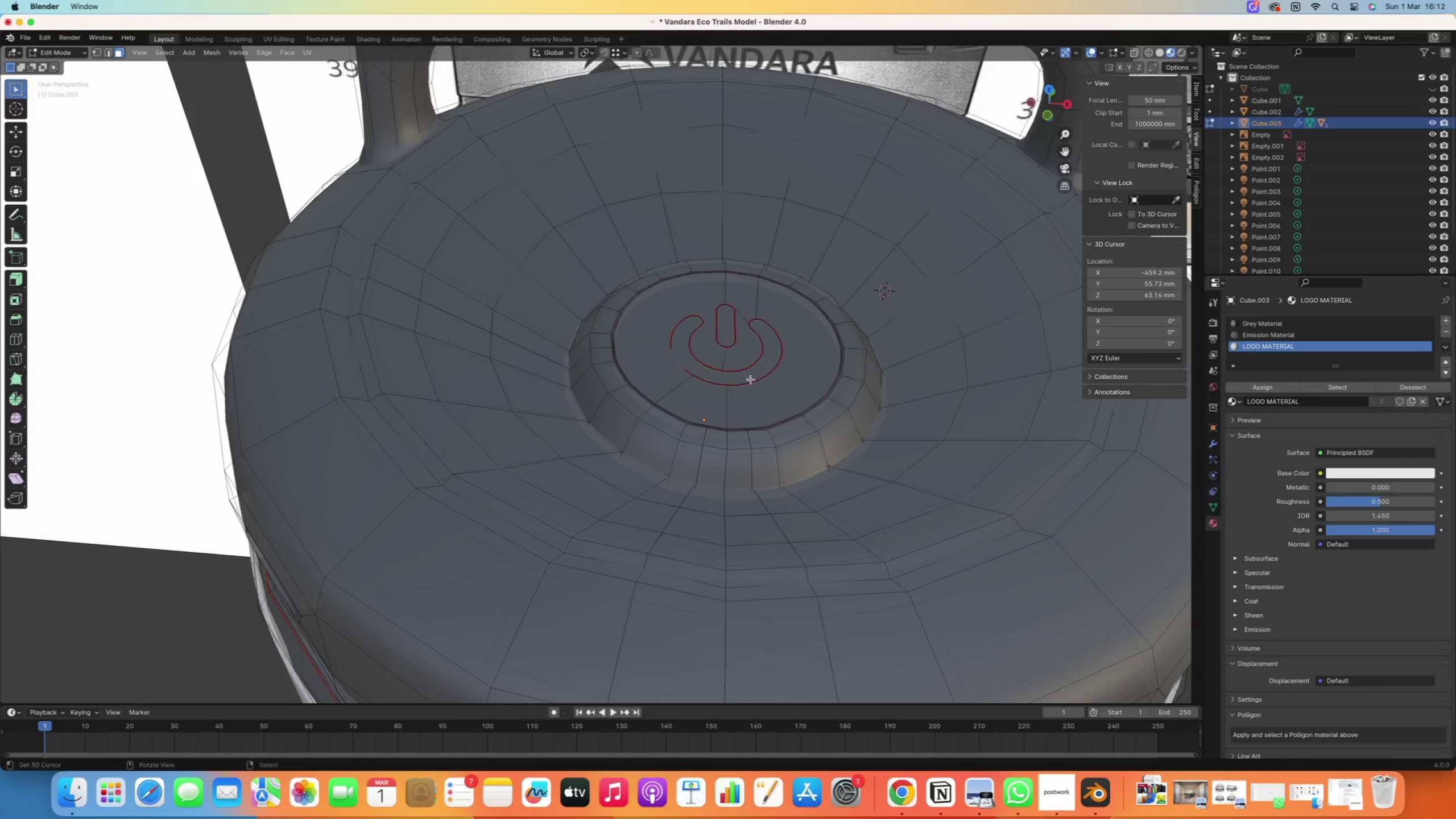 
right_click([747, 374])
 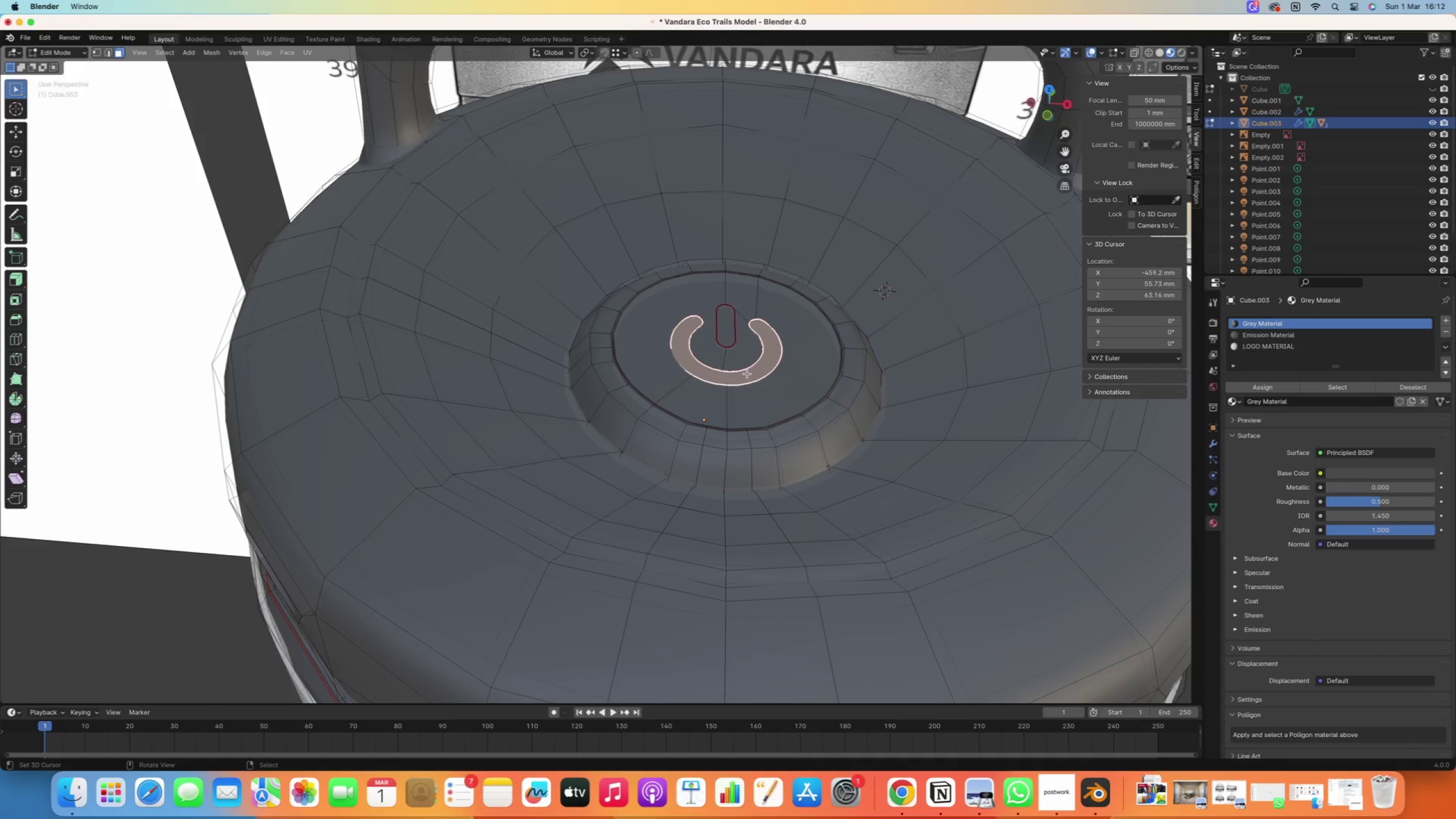 
hold_key(key=ShiftRight, duration=0.59)
right_click([731, 317])
 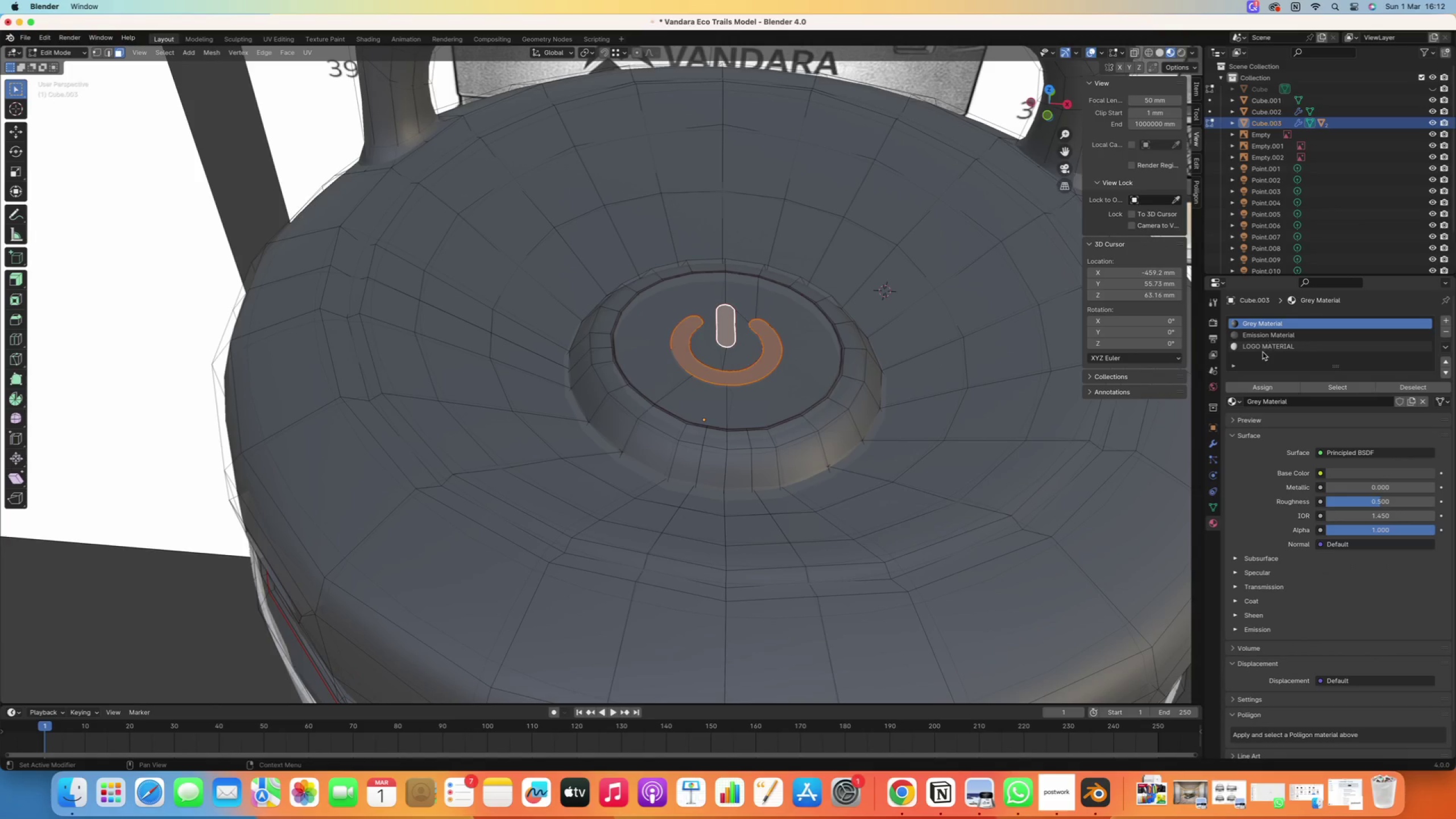 
left_click([1263, 349])
 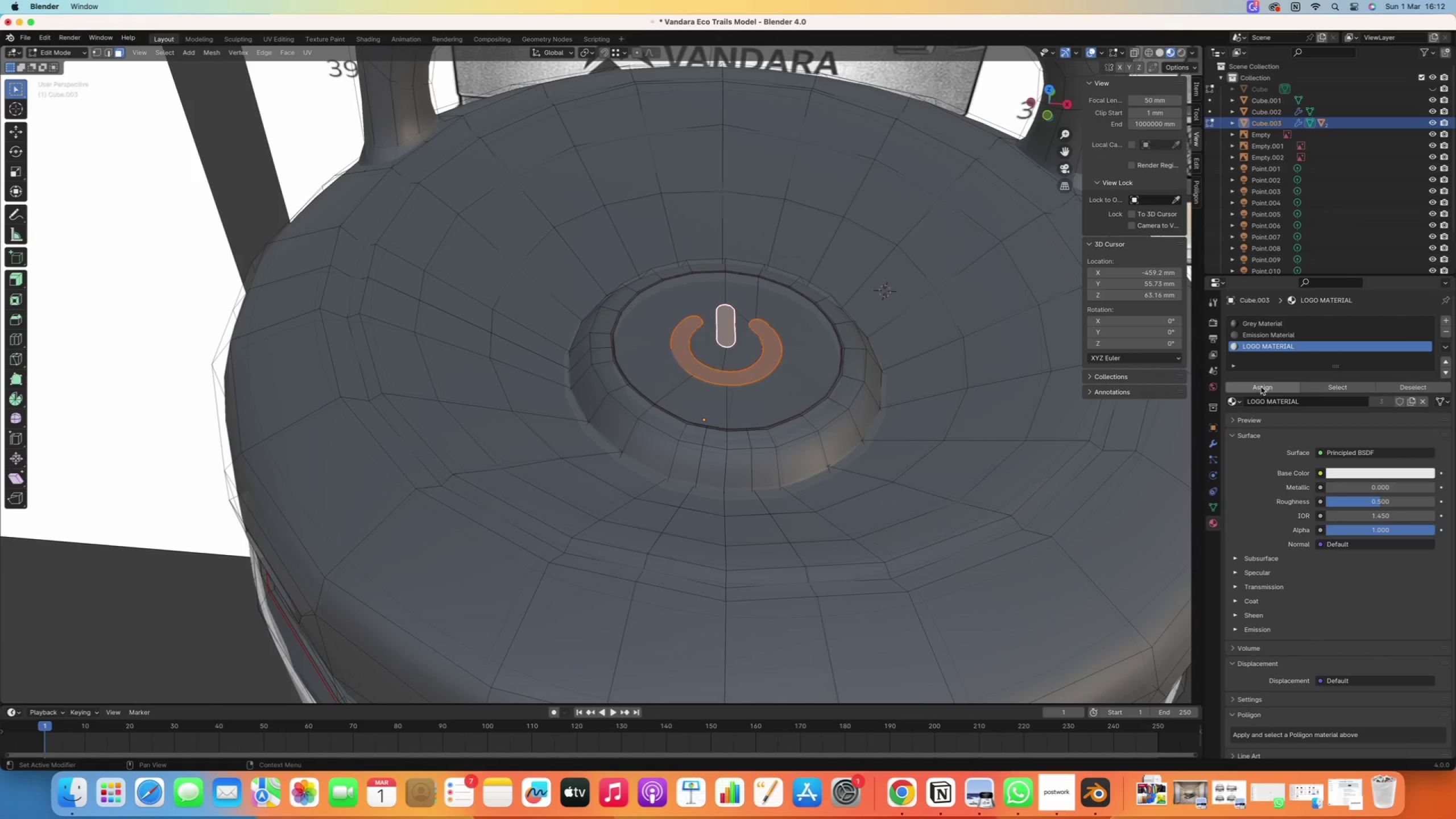 
left_click([1261, 387])
 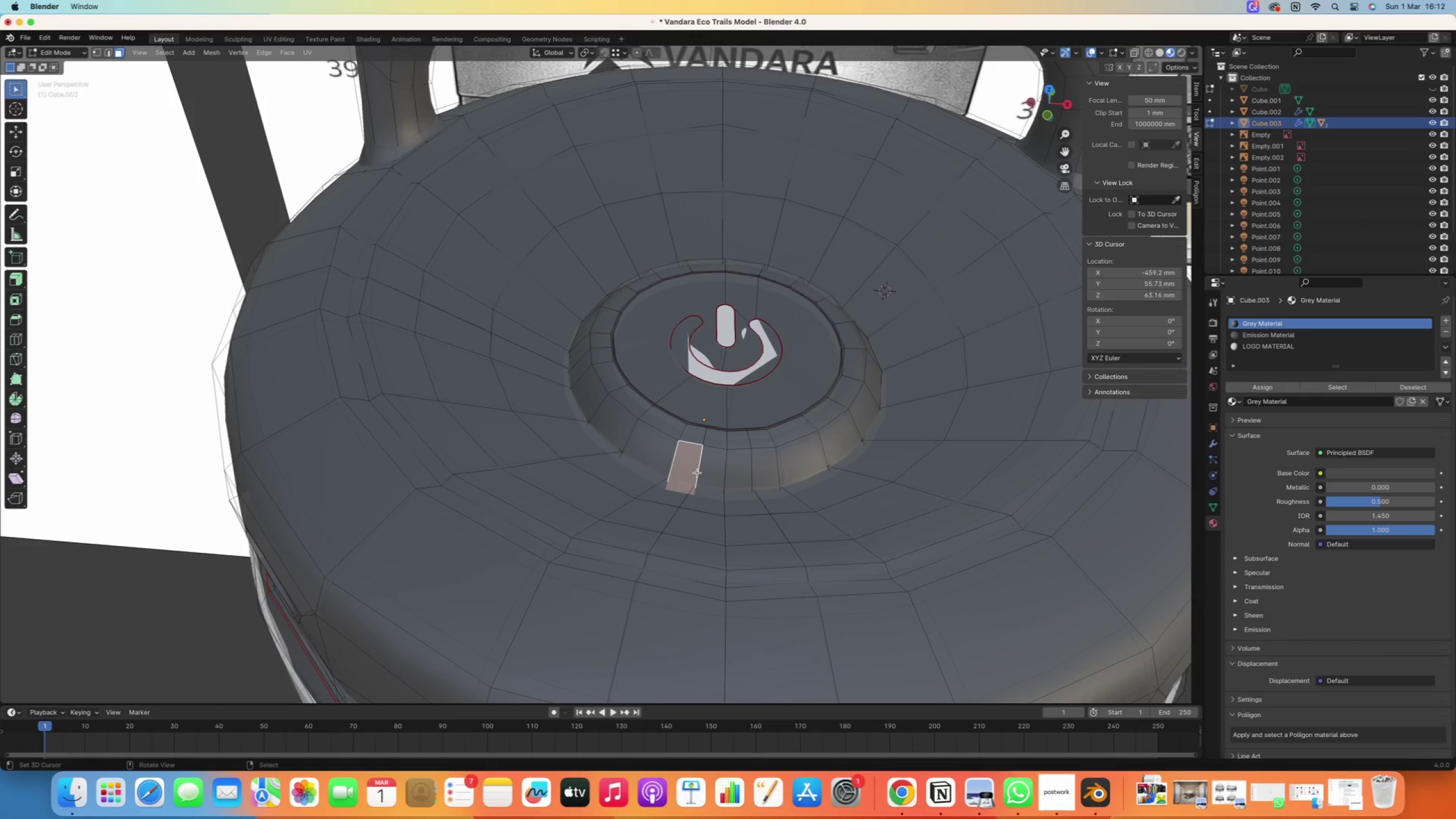 
key(Tab)
 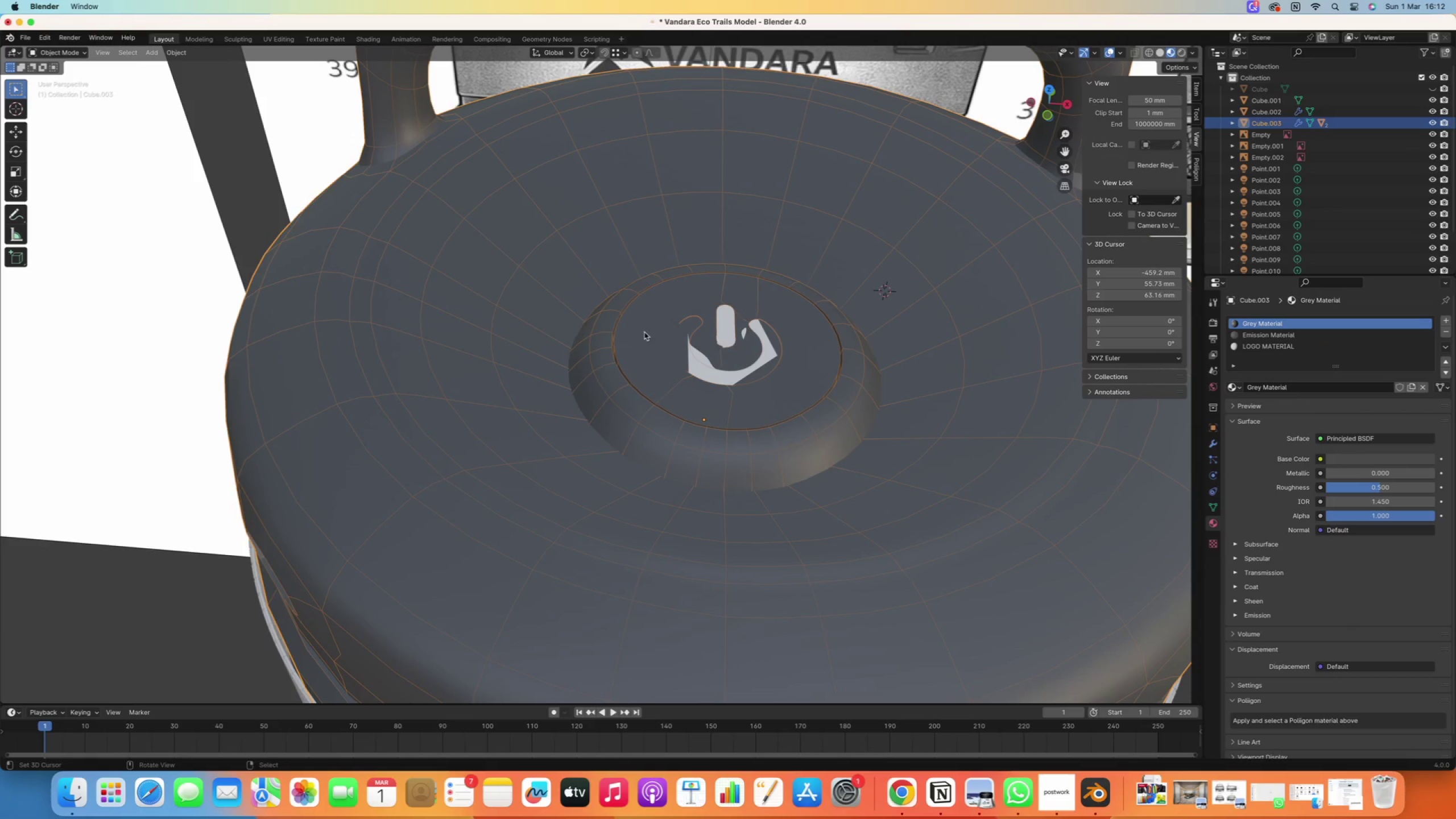 
right_click([716, 347])
 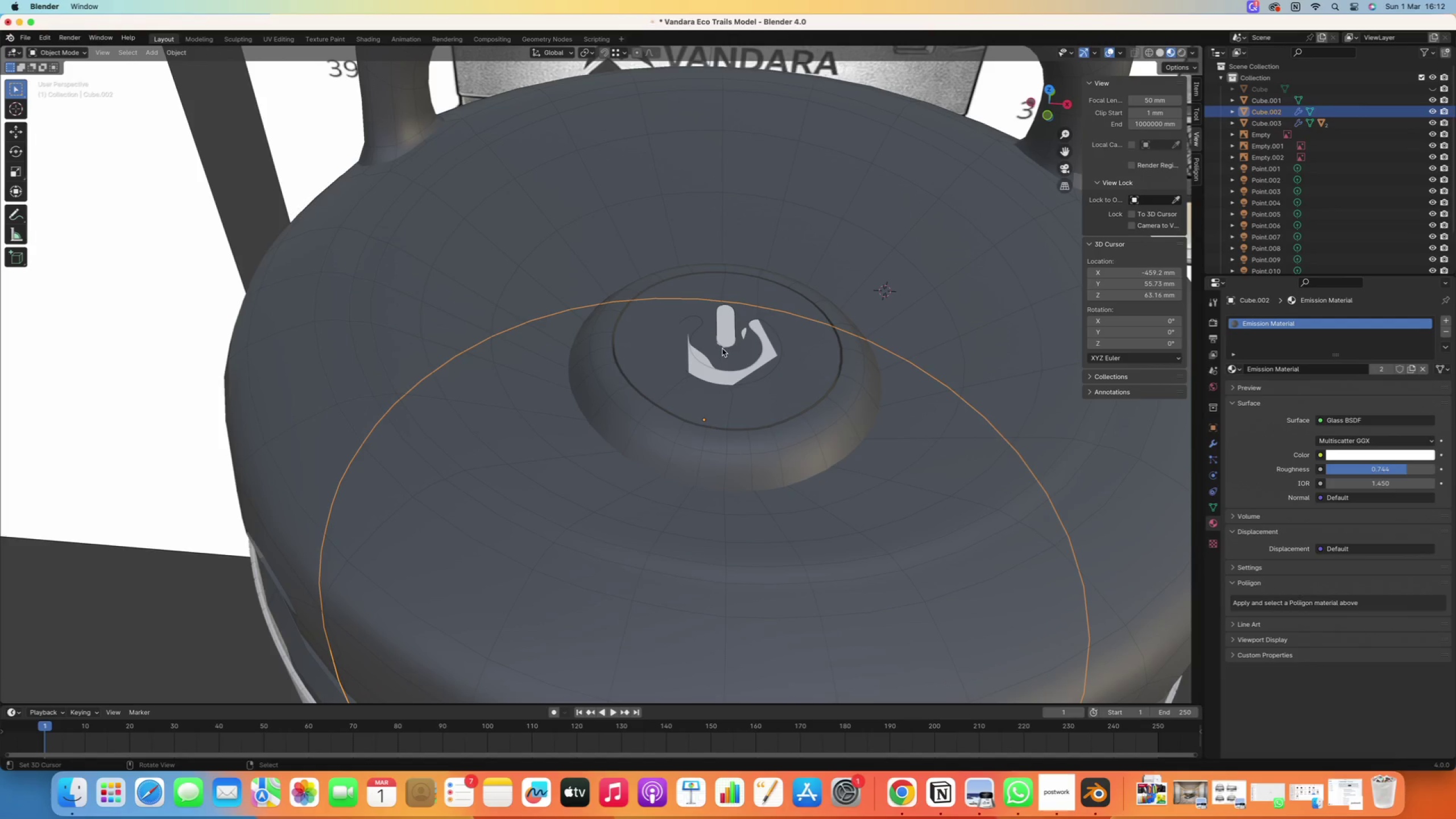 
scroll: coordinate [741, 434], scroll_direction: down, amount: 22.0
 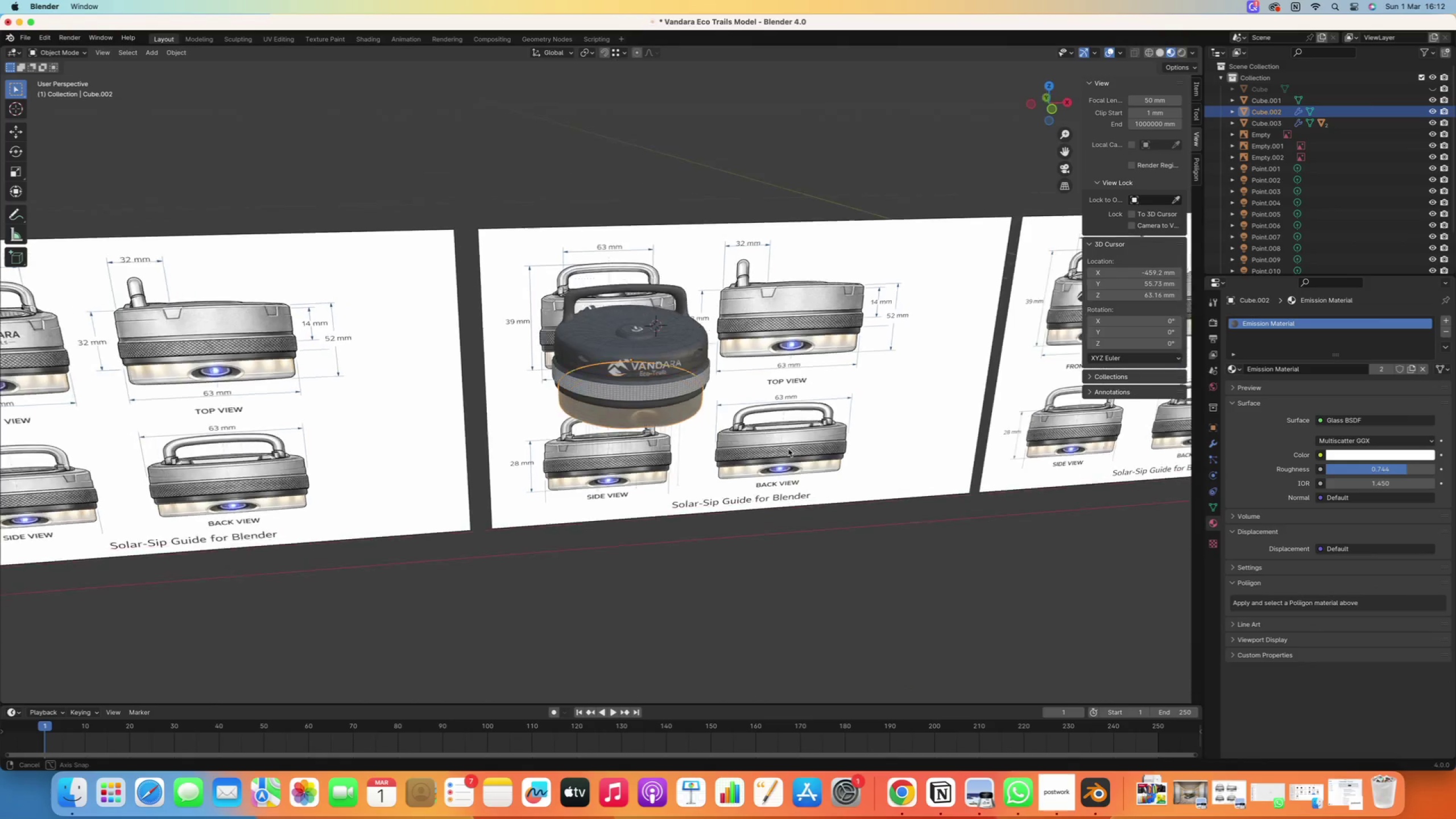 
scroll: coordinate [671, 440], scroll_direction: up, amount: 9.0
 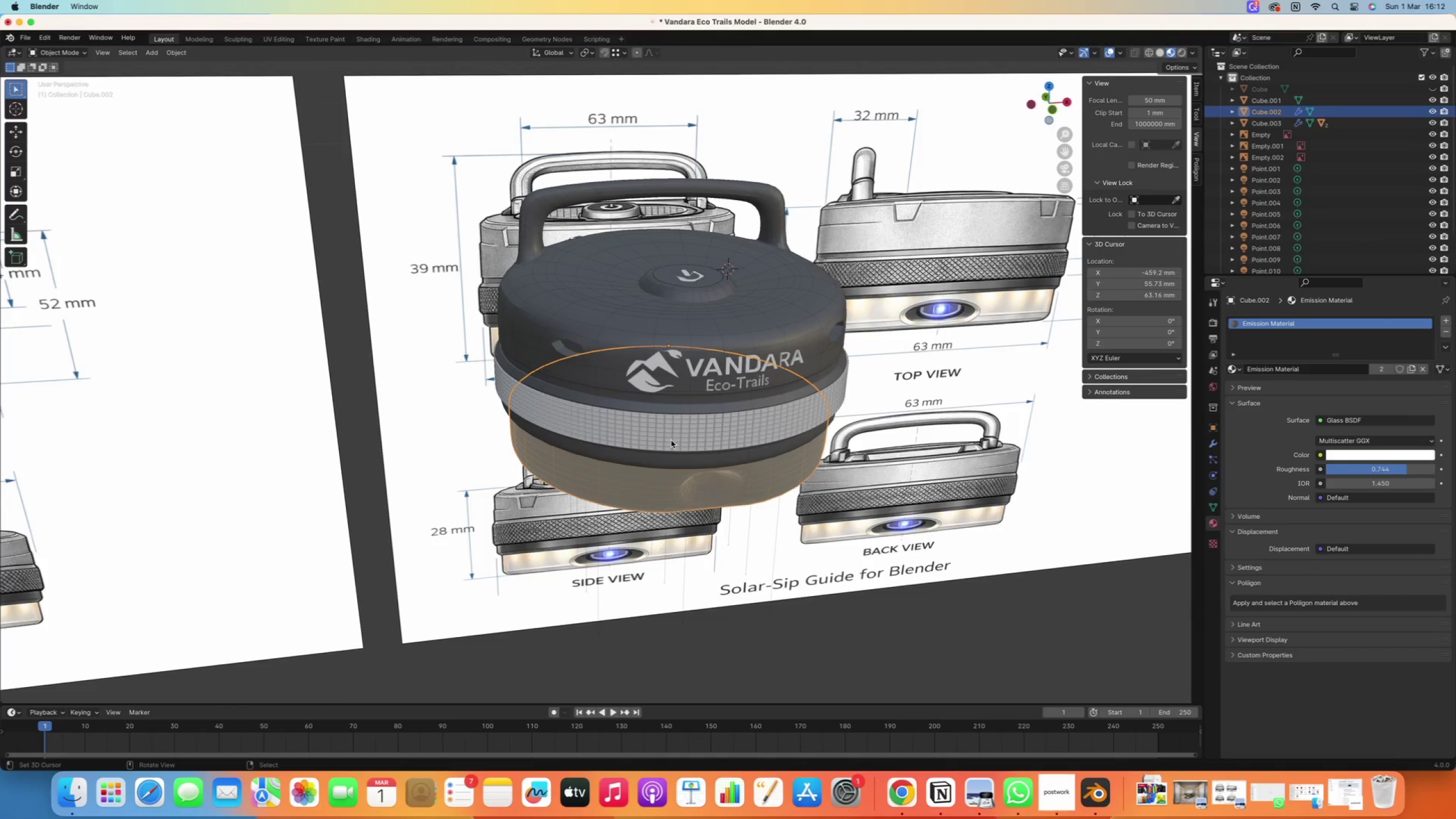 
right_click([789, 553])
 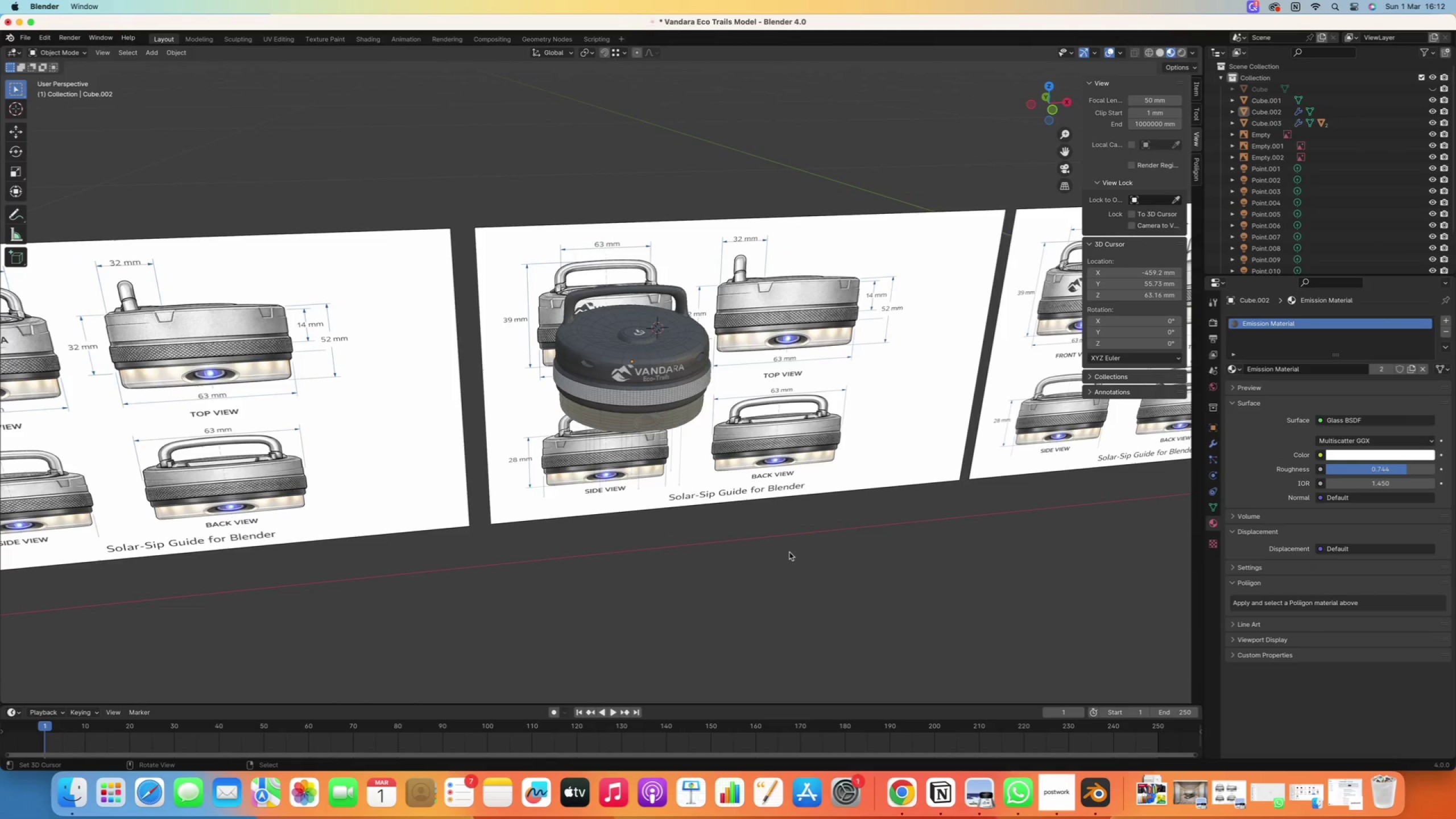 
scroll: coordinate [789, 551], scroll_direction: down, amount: 11.0
 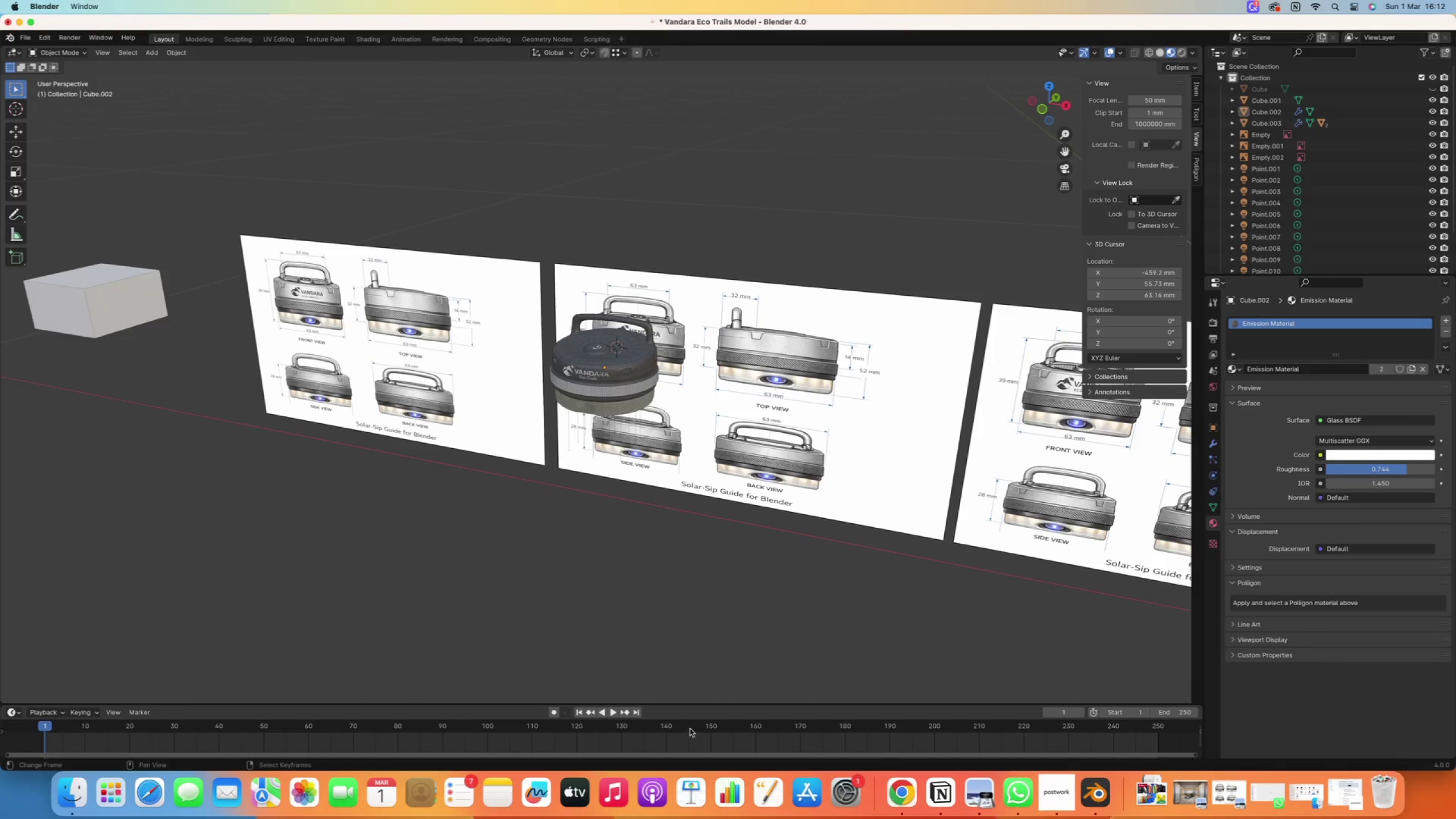 
left_click([910, 805])
 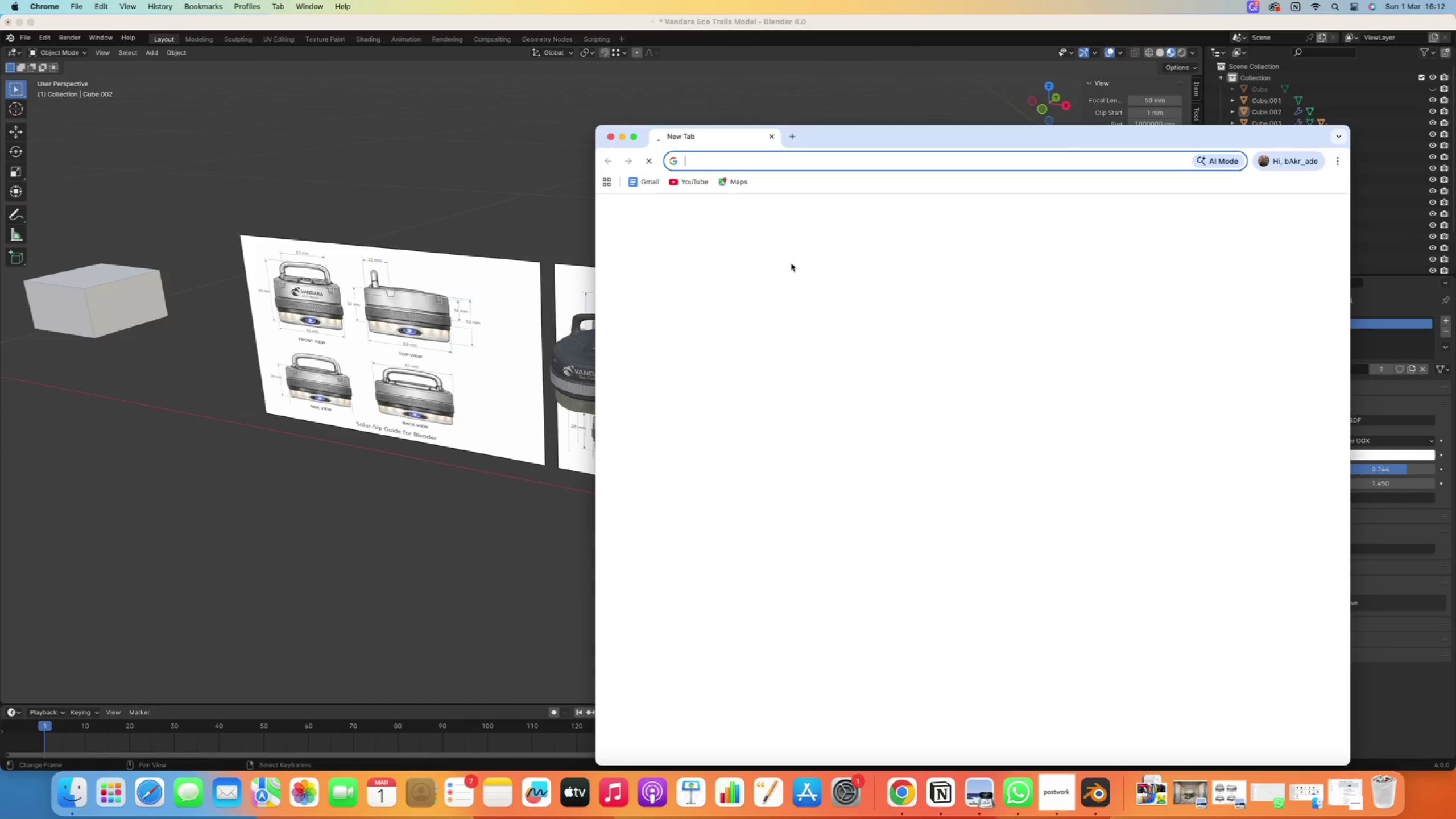 
type(hdrihaven)
 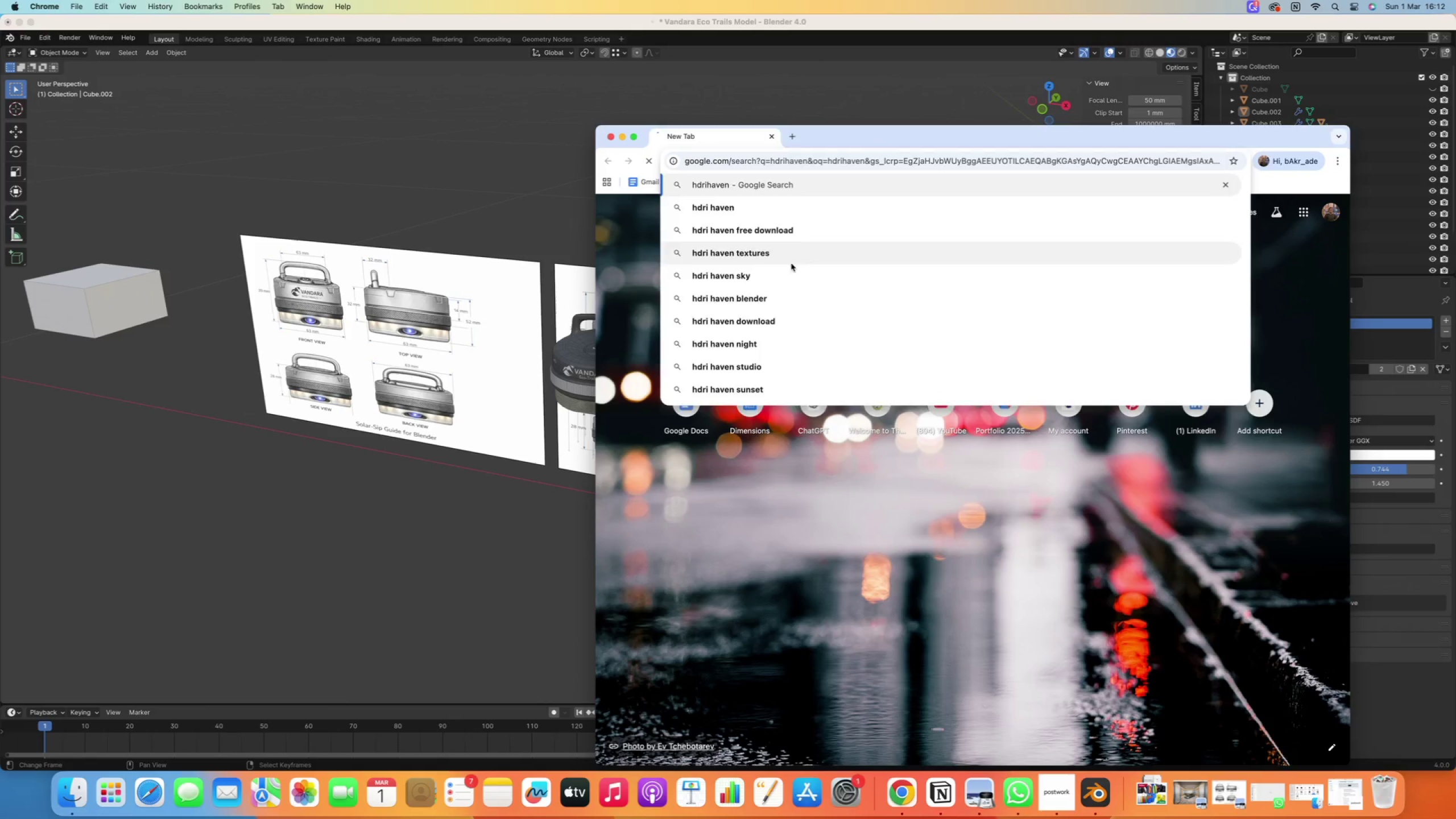 
key(Enter)
 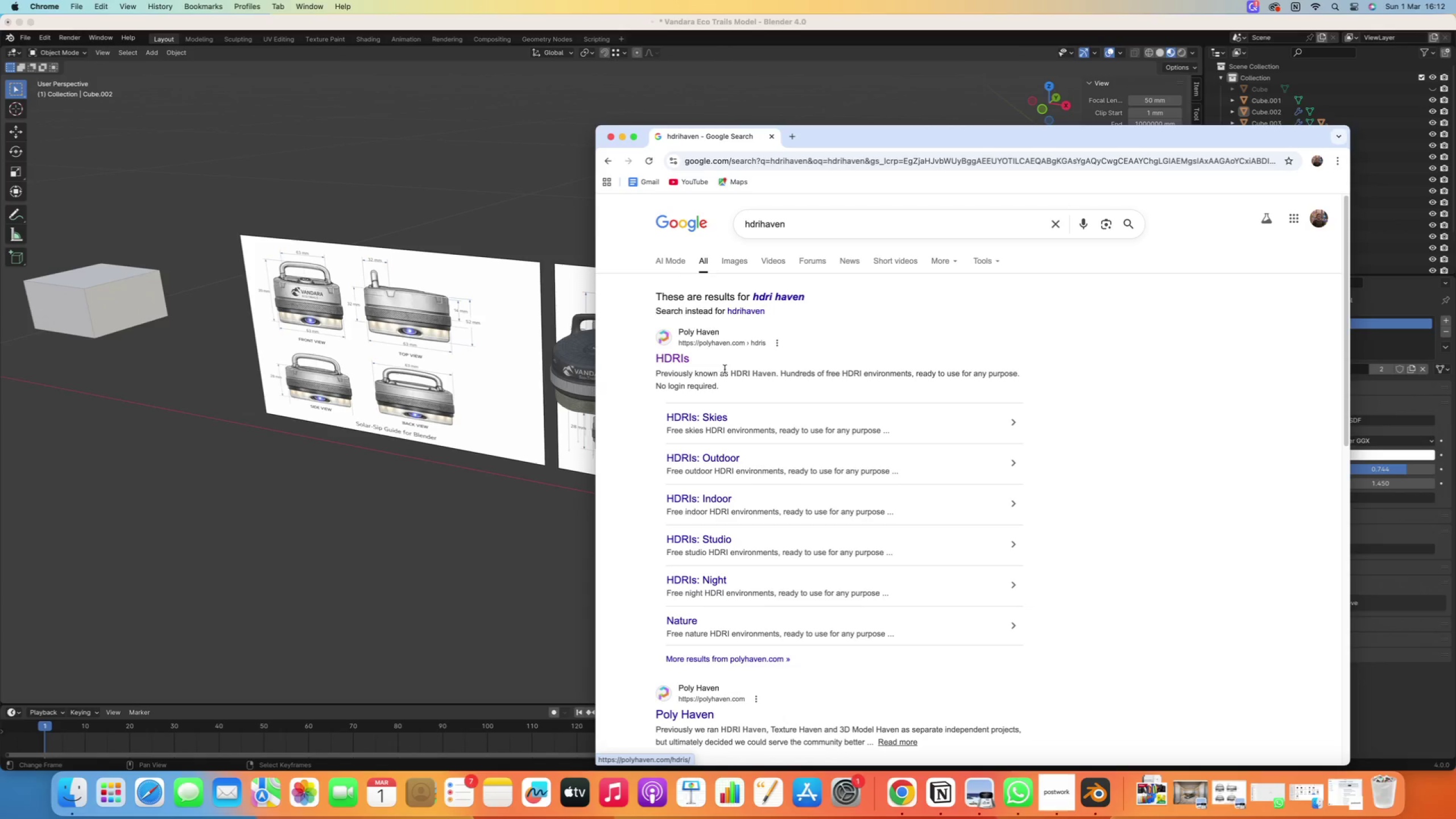 
left_click([684, 359])
 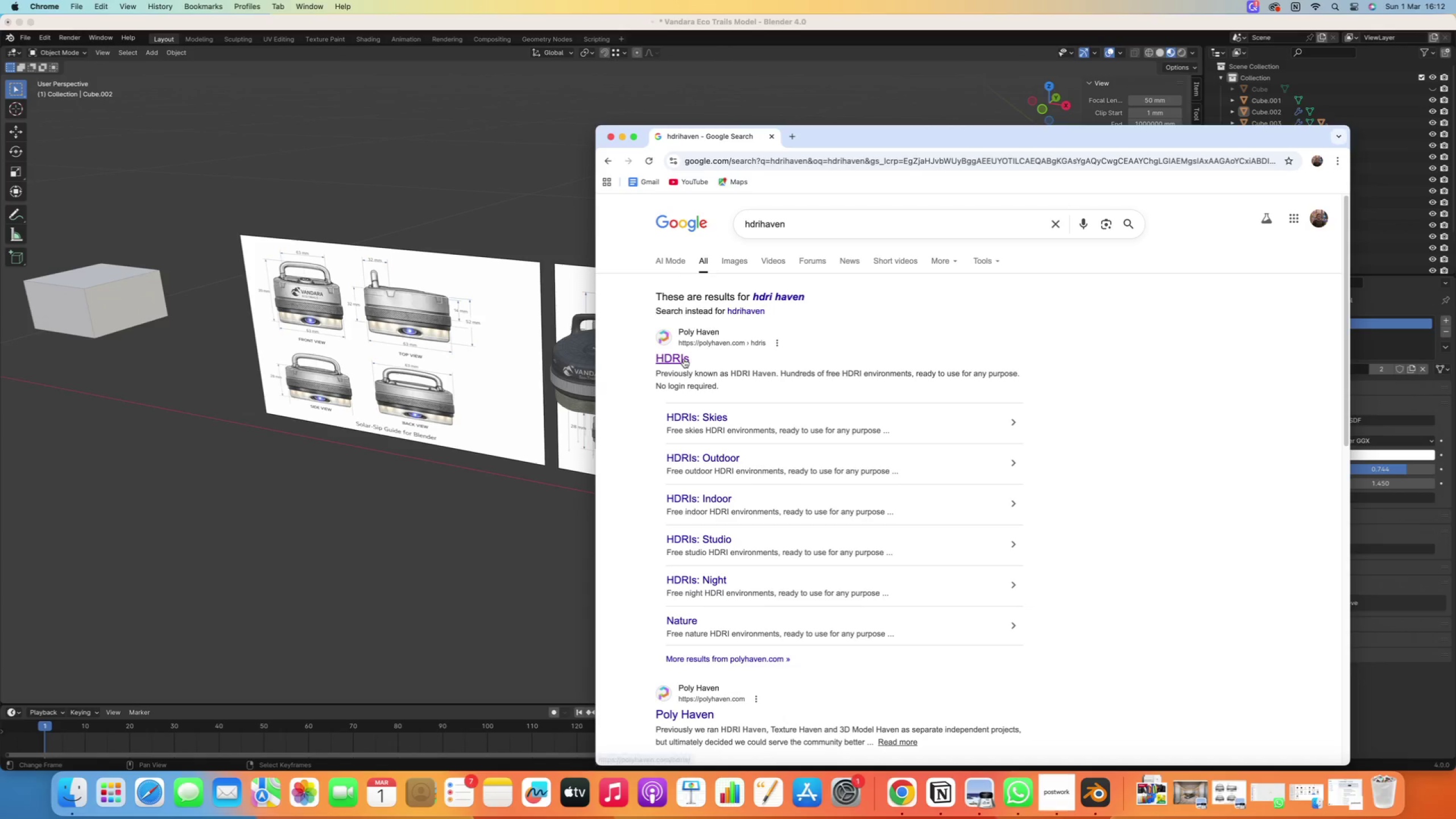 
mouse_move([701, 354])
 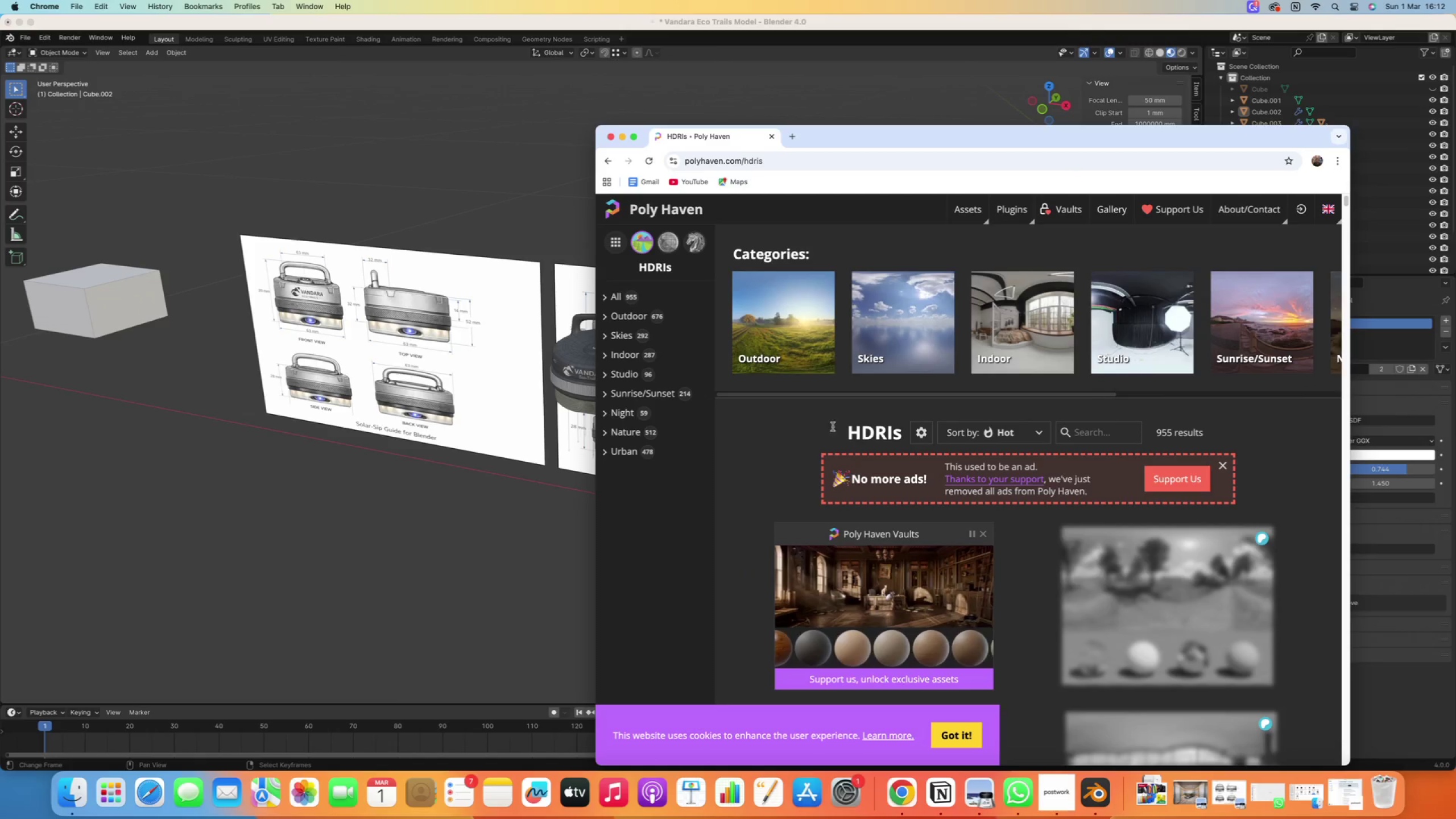 
wait(6.15)
 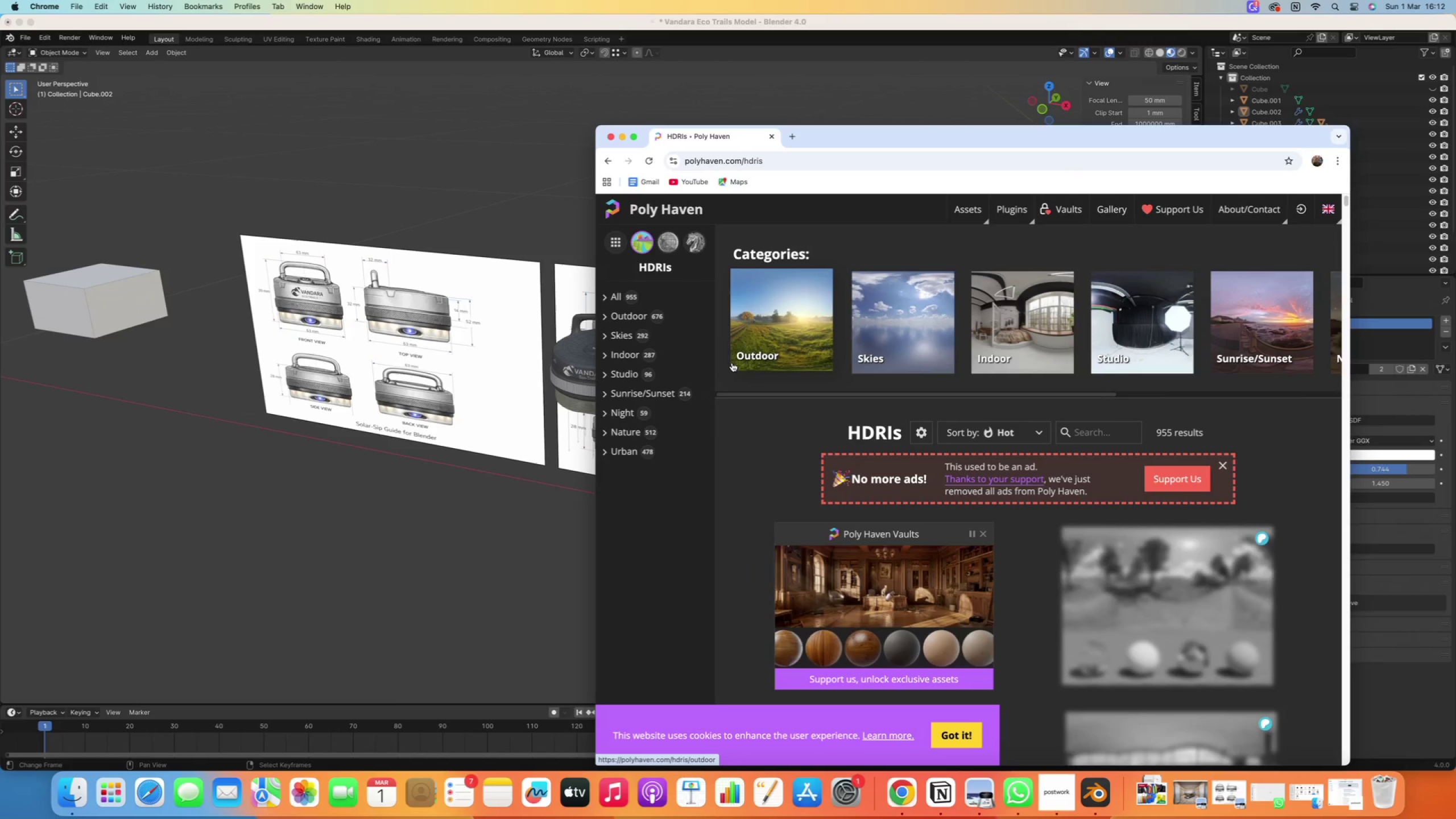 
left_click([652, 298])
 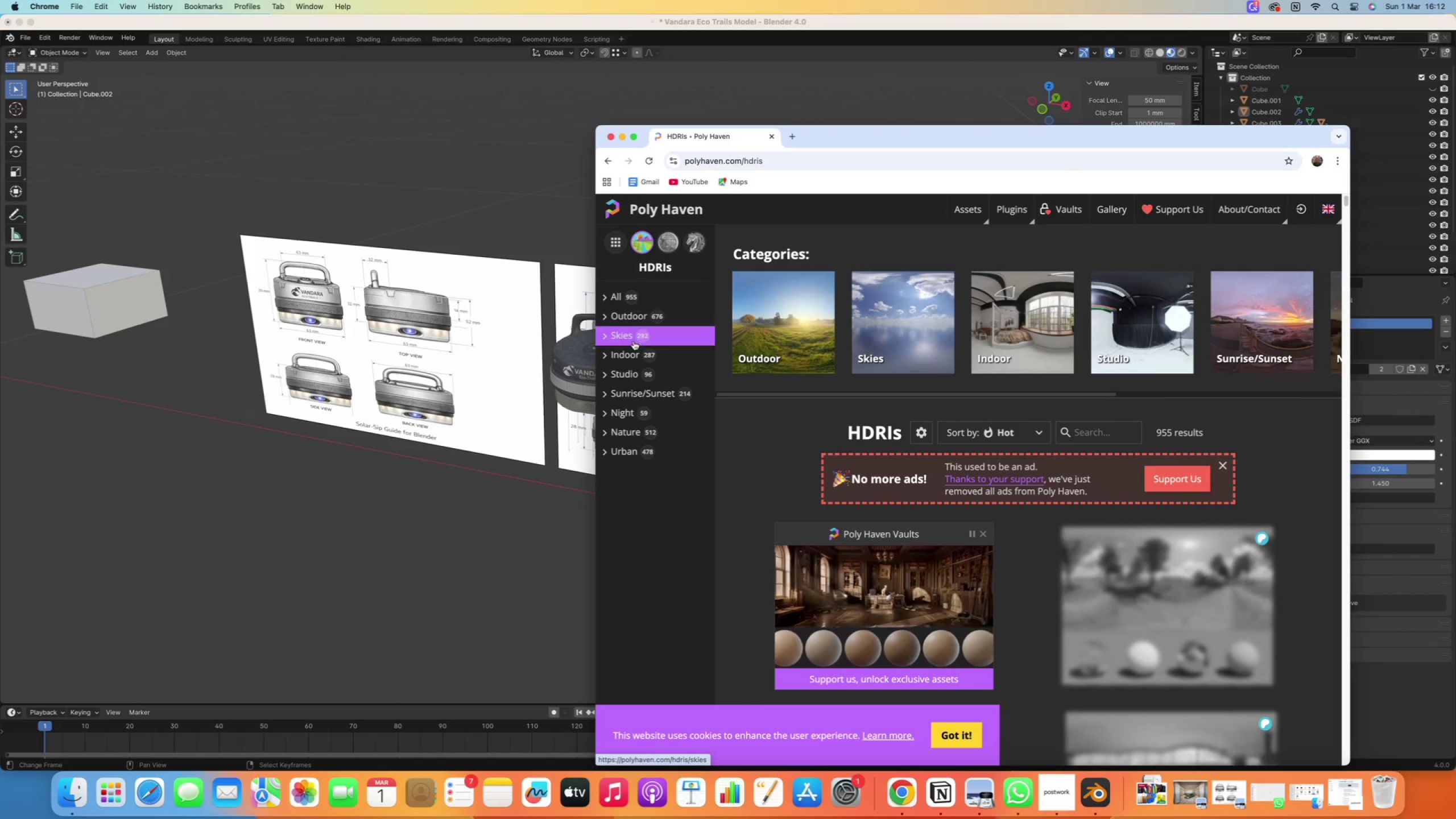 
left_click([631, 333])
 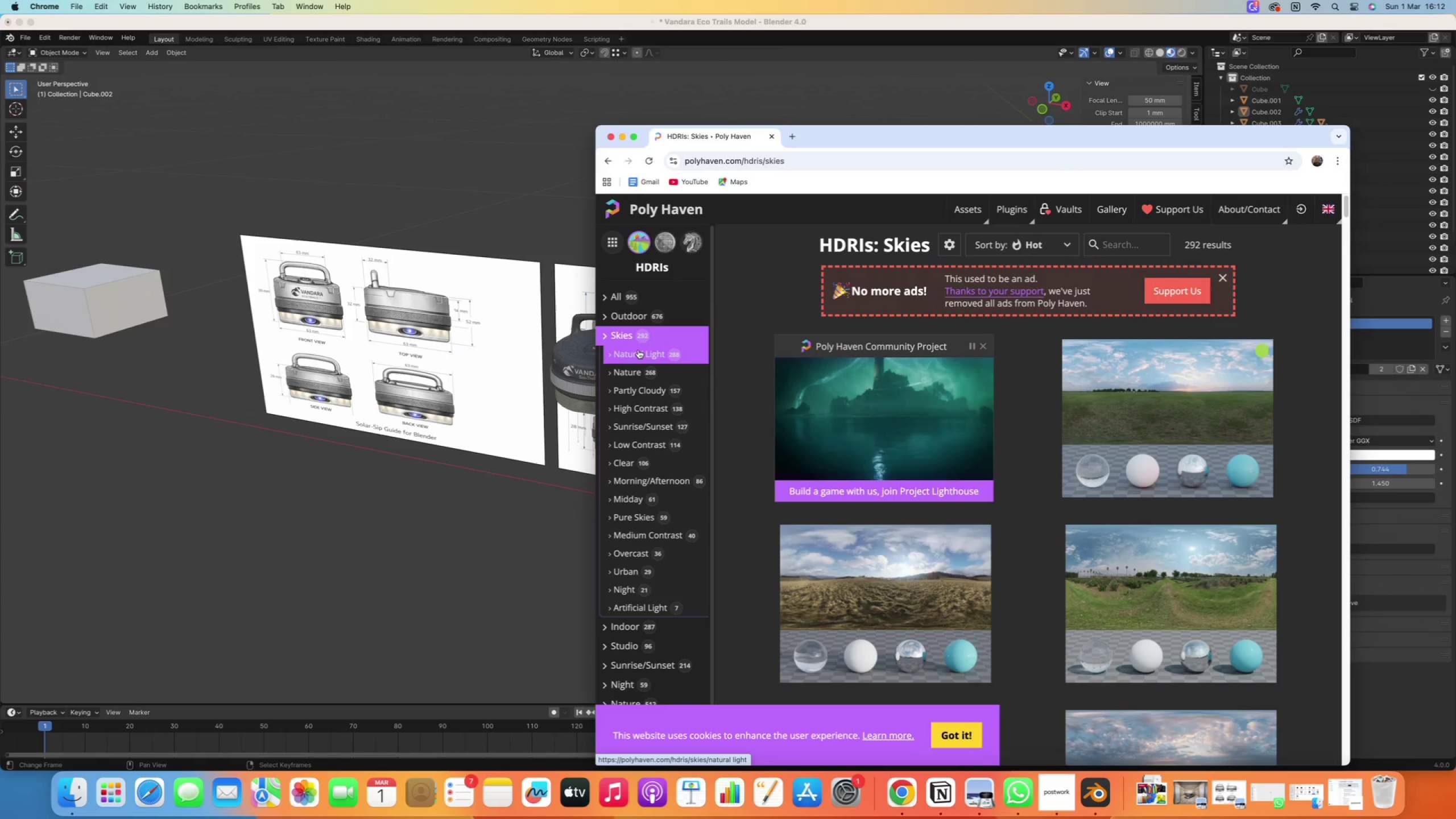 
mouse_move([1097, 407])
 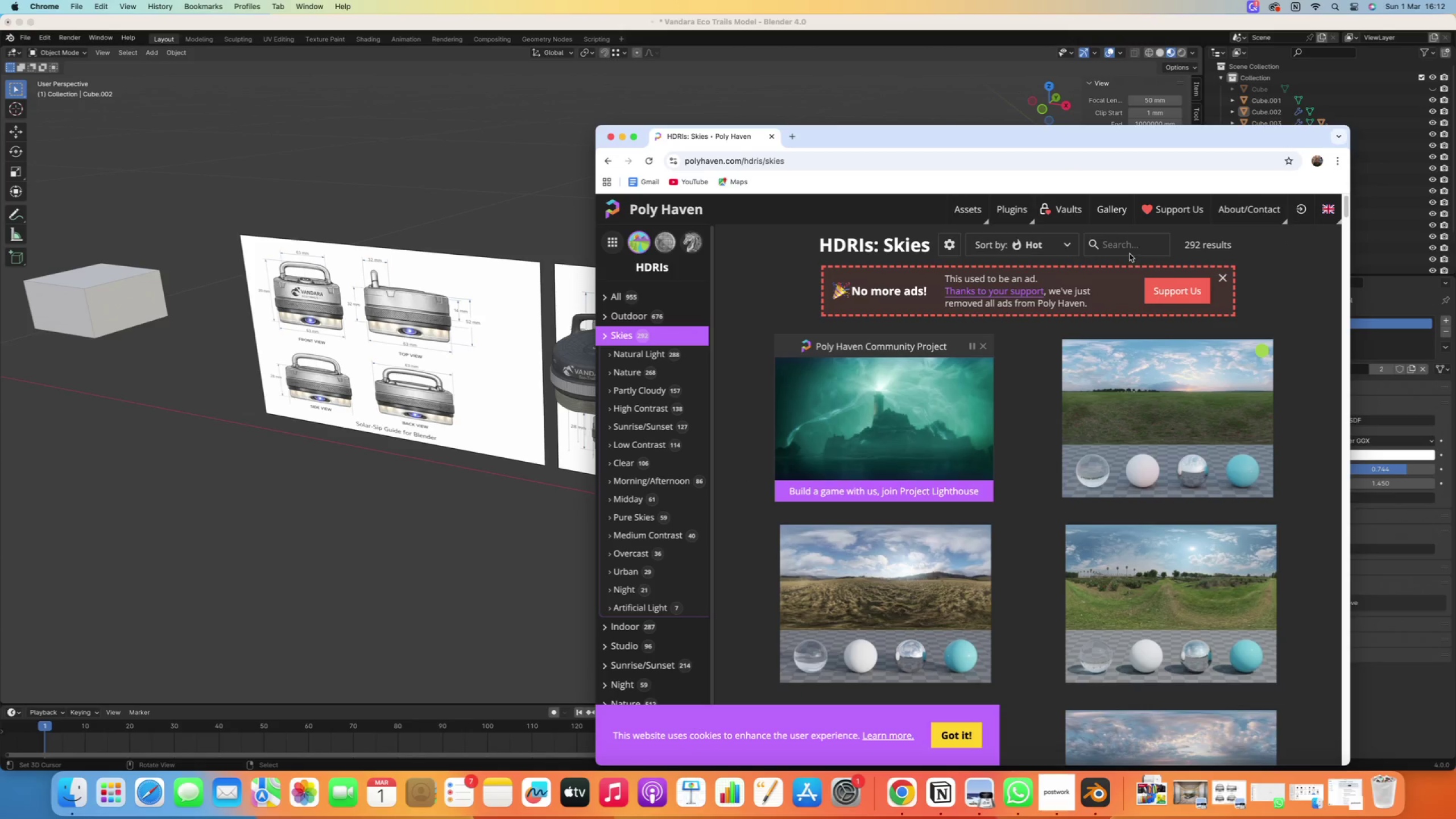 
left_click([1120, 245])
 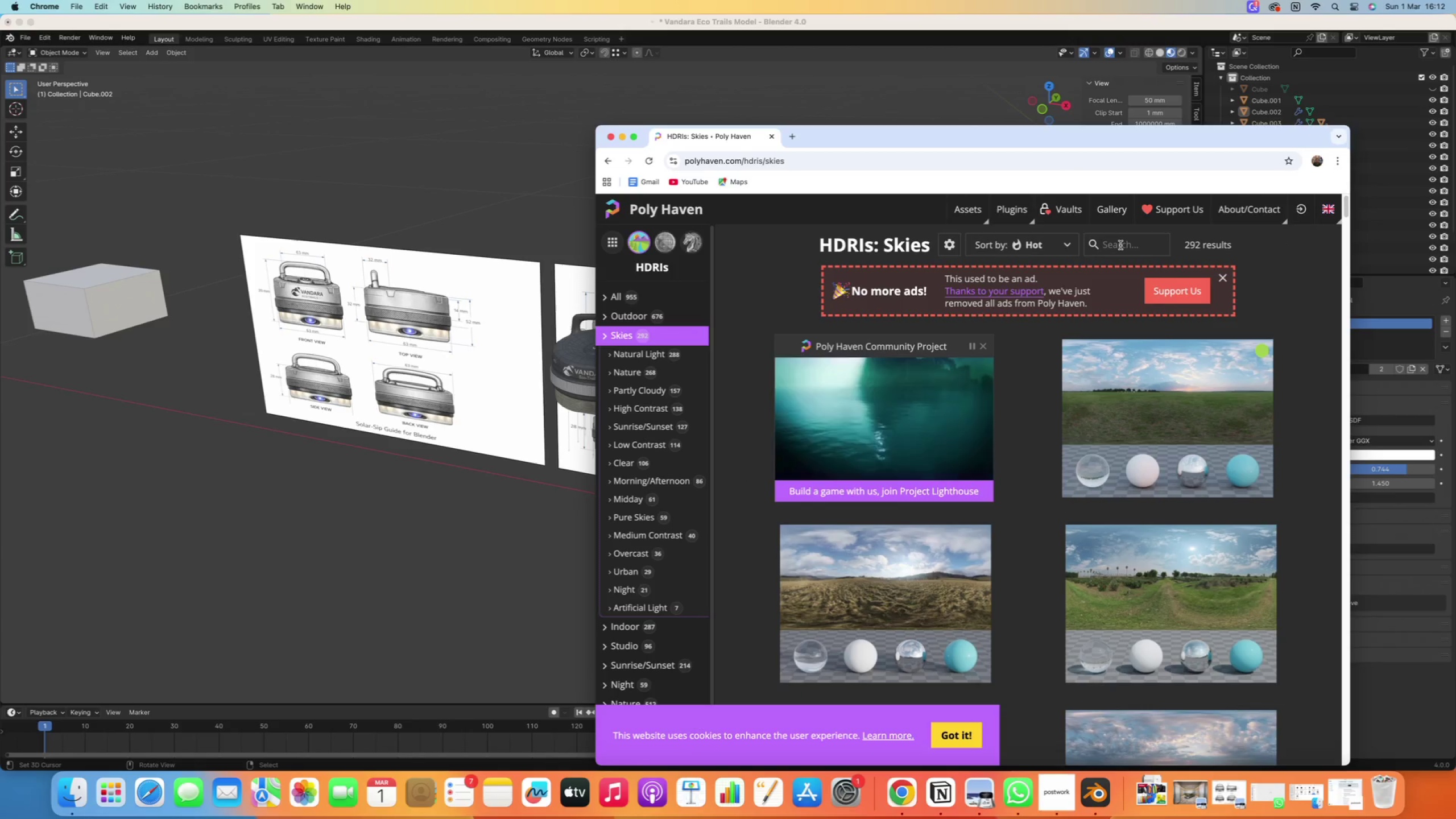 
type(studio)
 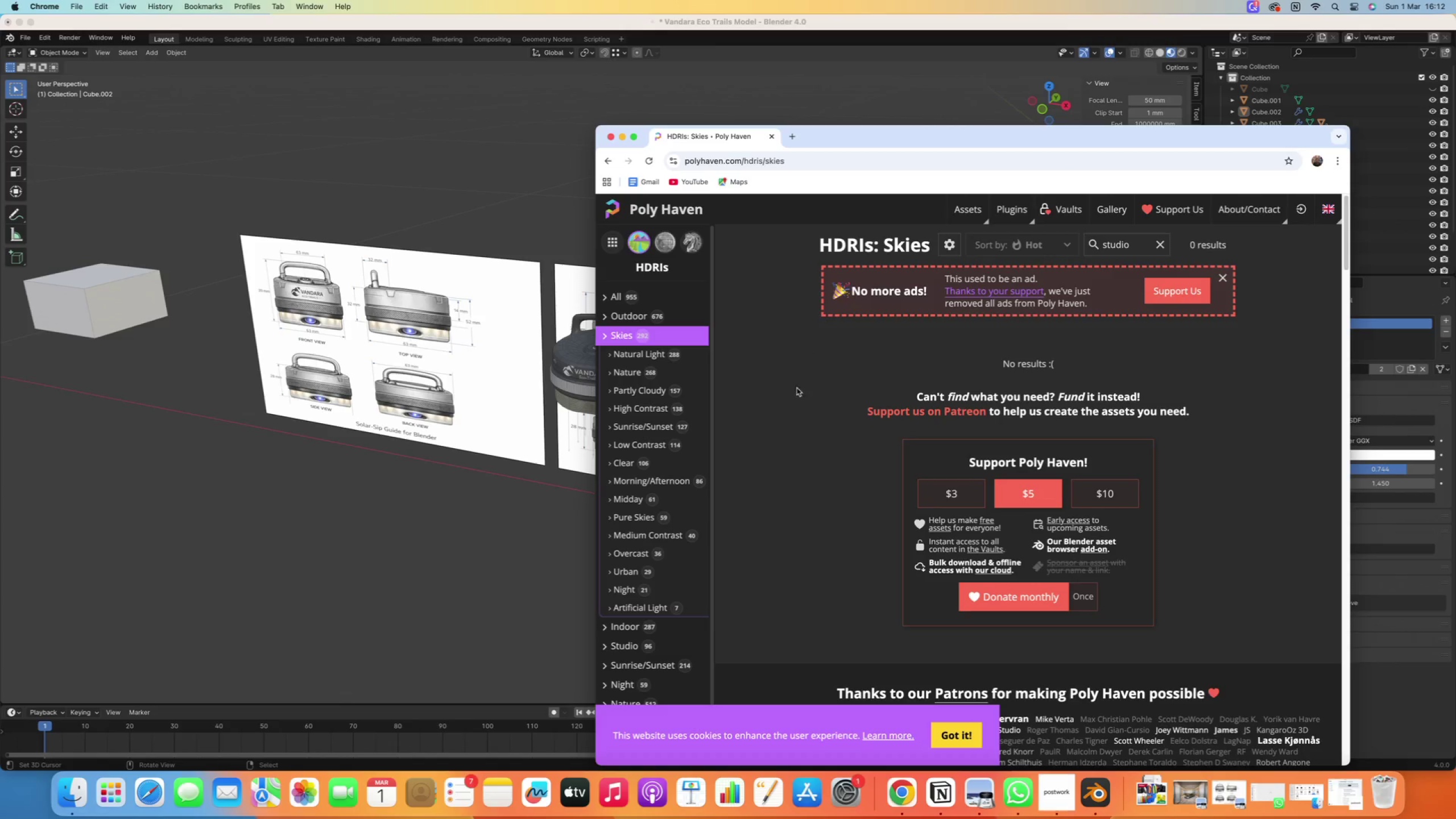 
left_click([616, 617])
 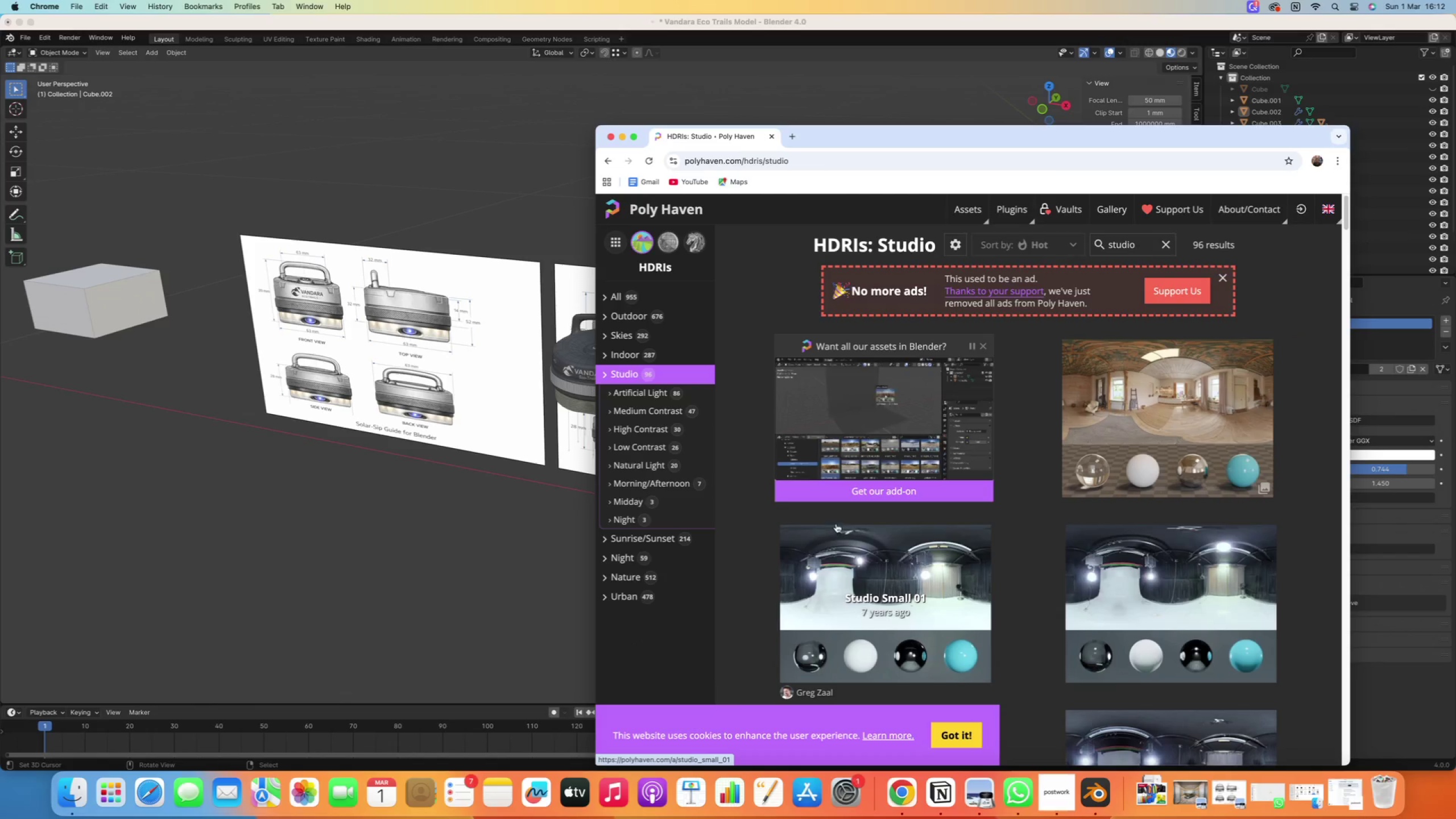 
scroll: coordinate [635, 573], scroll_direction: down, amount: 22.0
 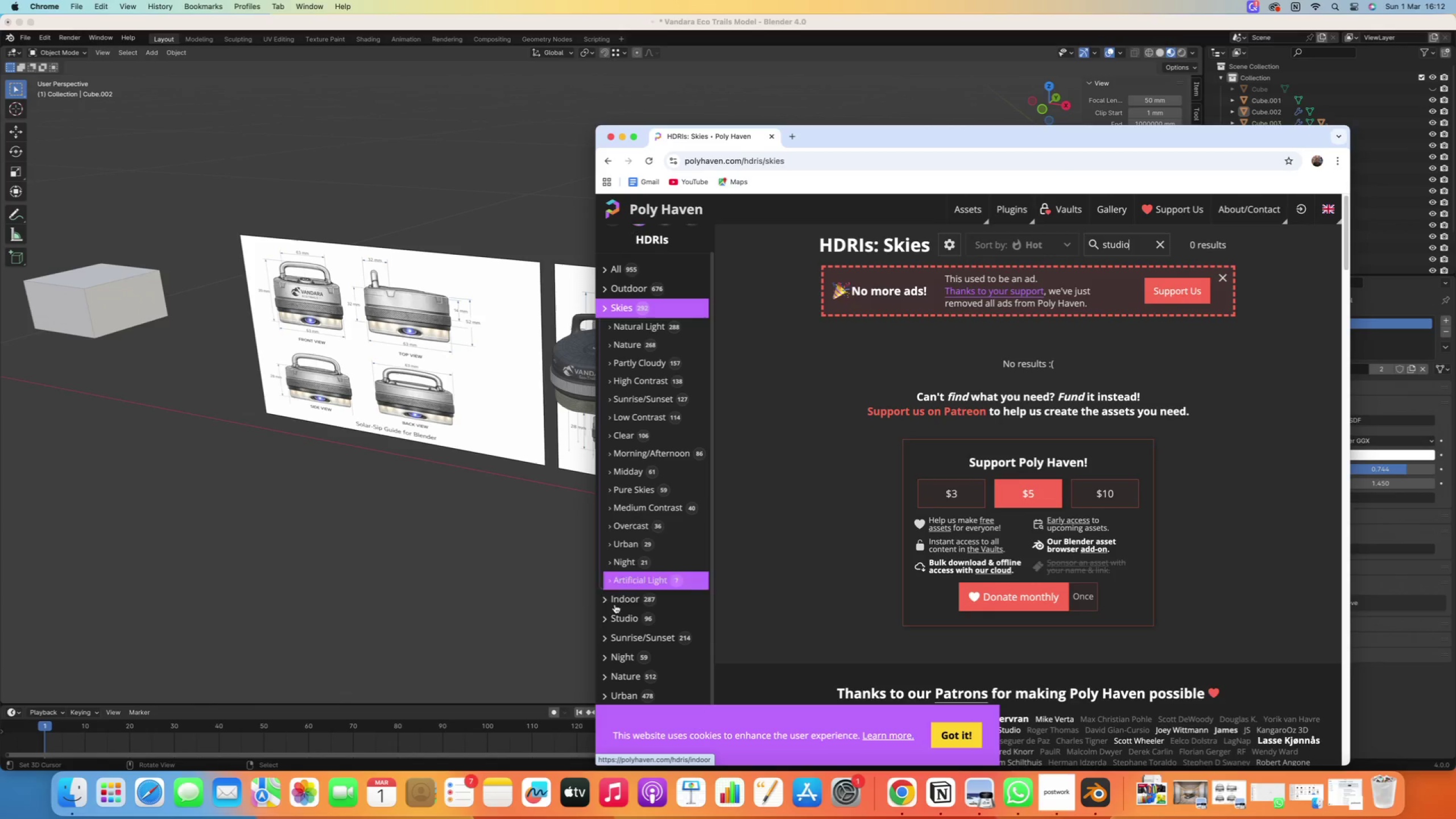 
left_click([1125, 400])
 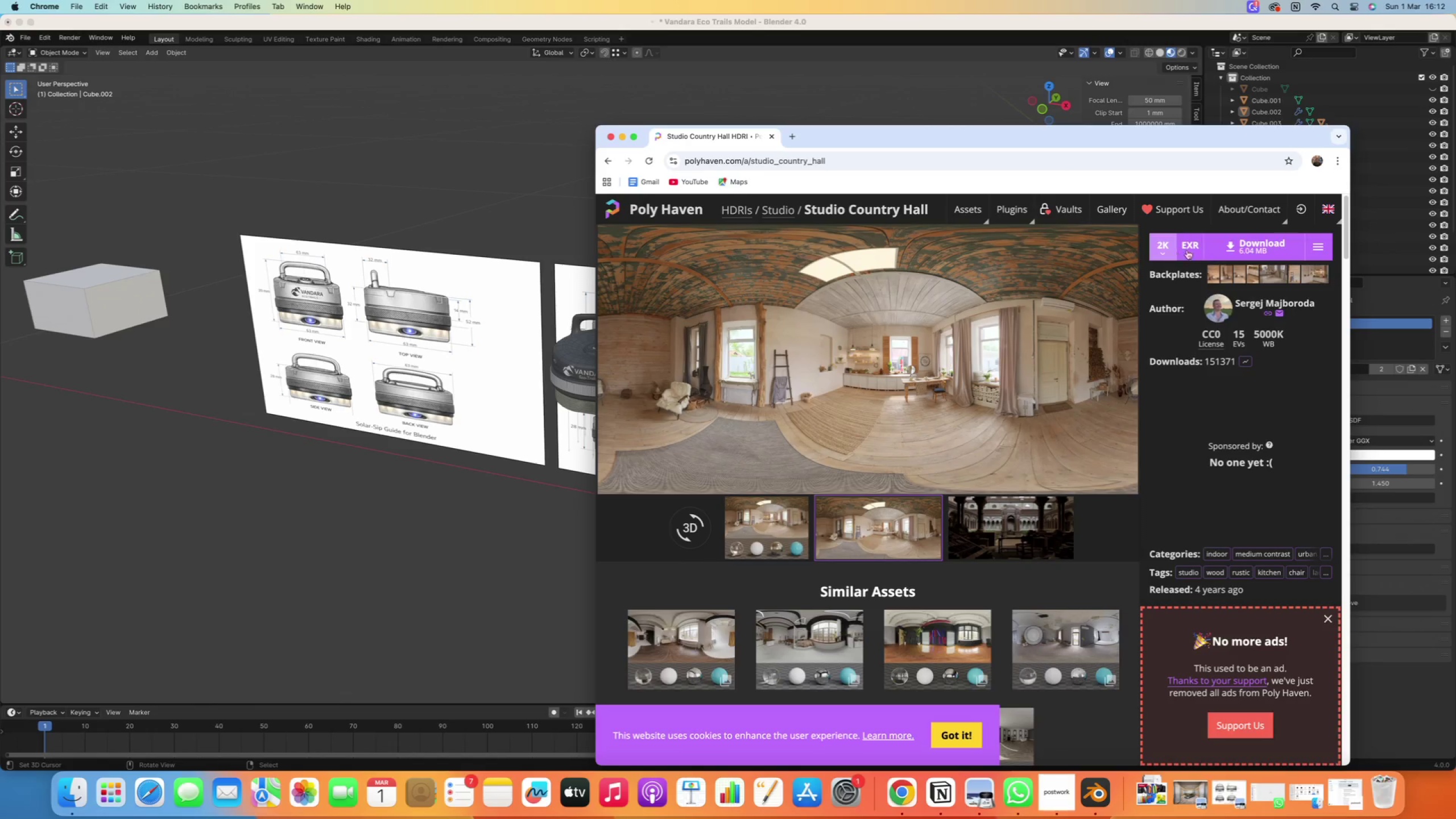 
left_click([1238, 247])
 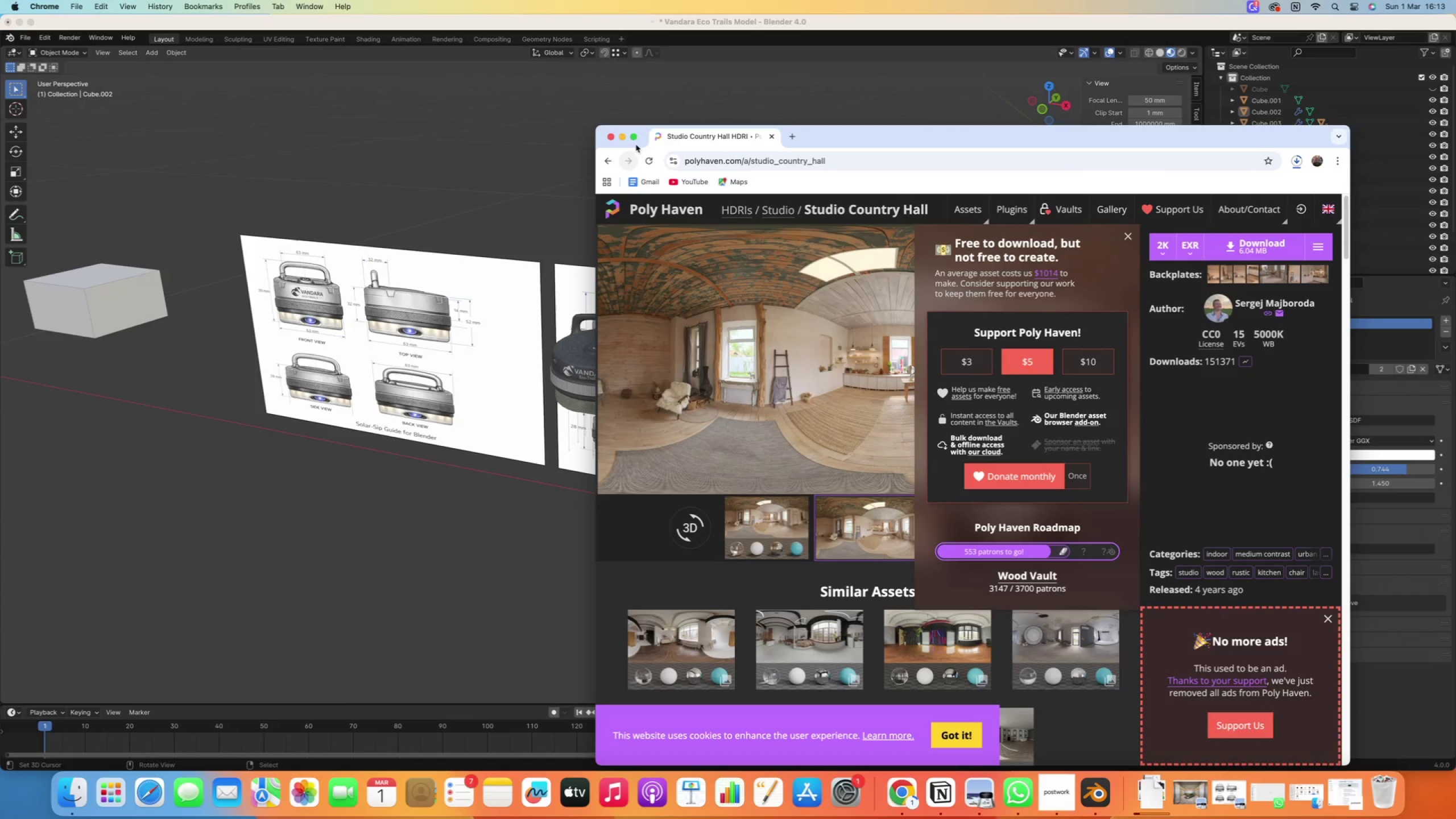 
left_click([622, 138])
 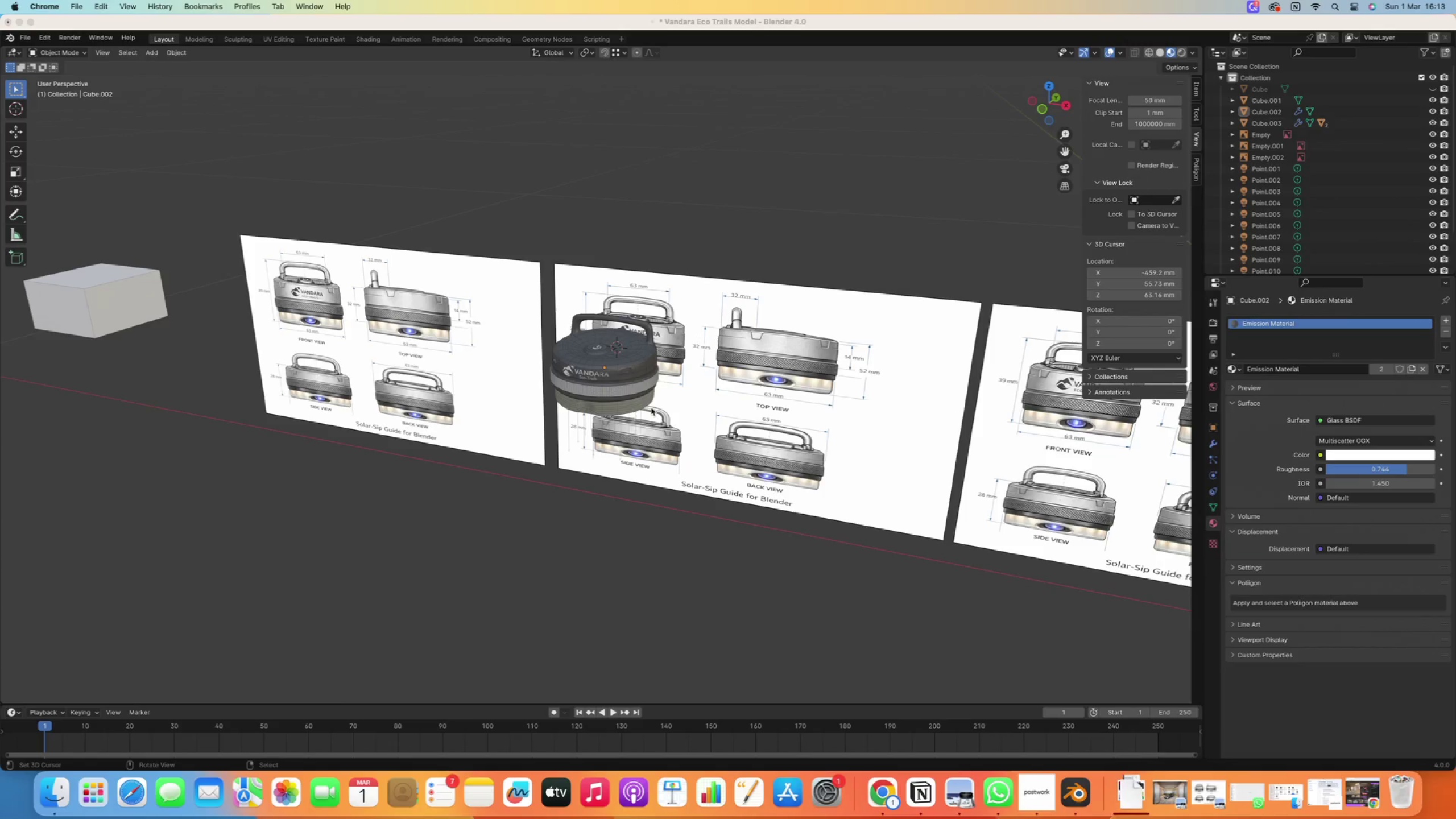 
right_click([619, 399])
 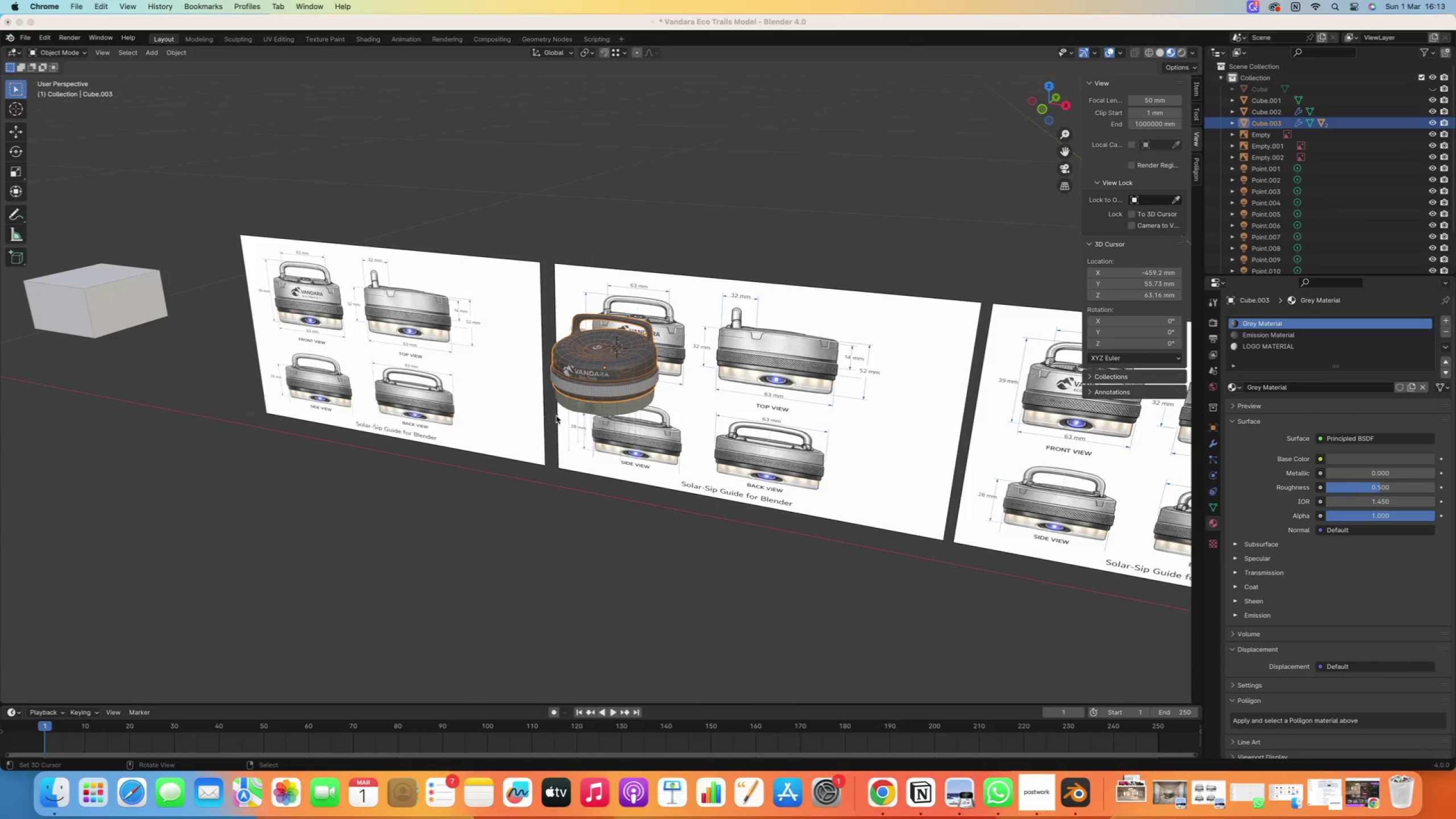 
right_click([582, 411])
 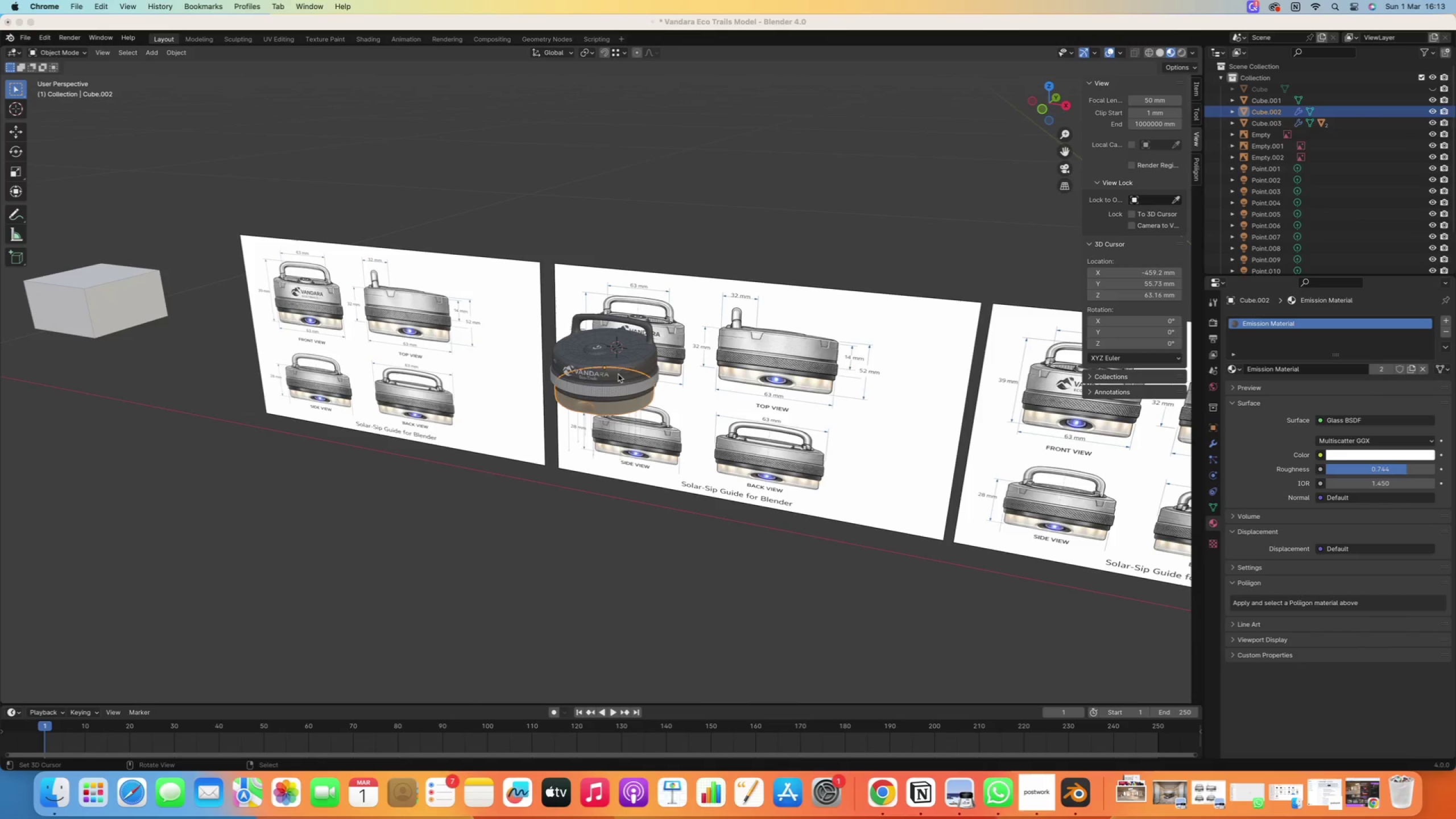 
right_click([614, 353])
 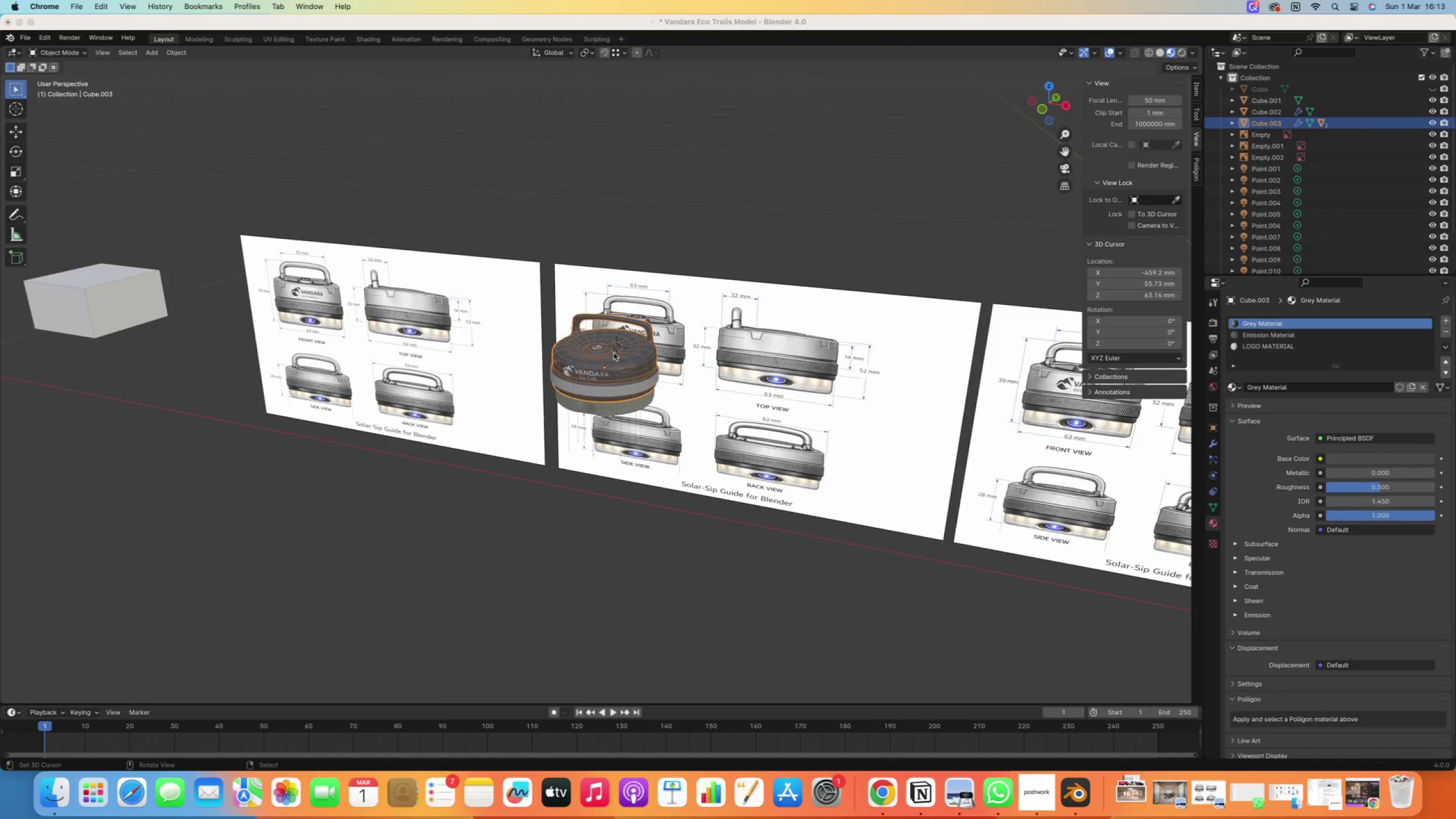 
key(G)
 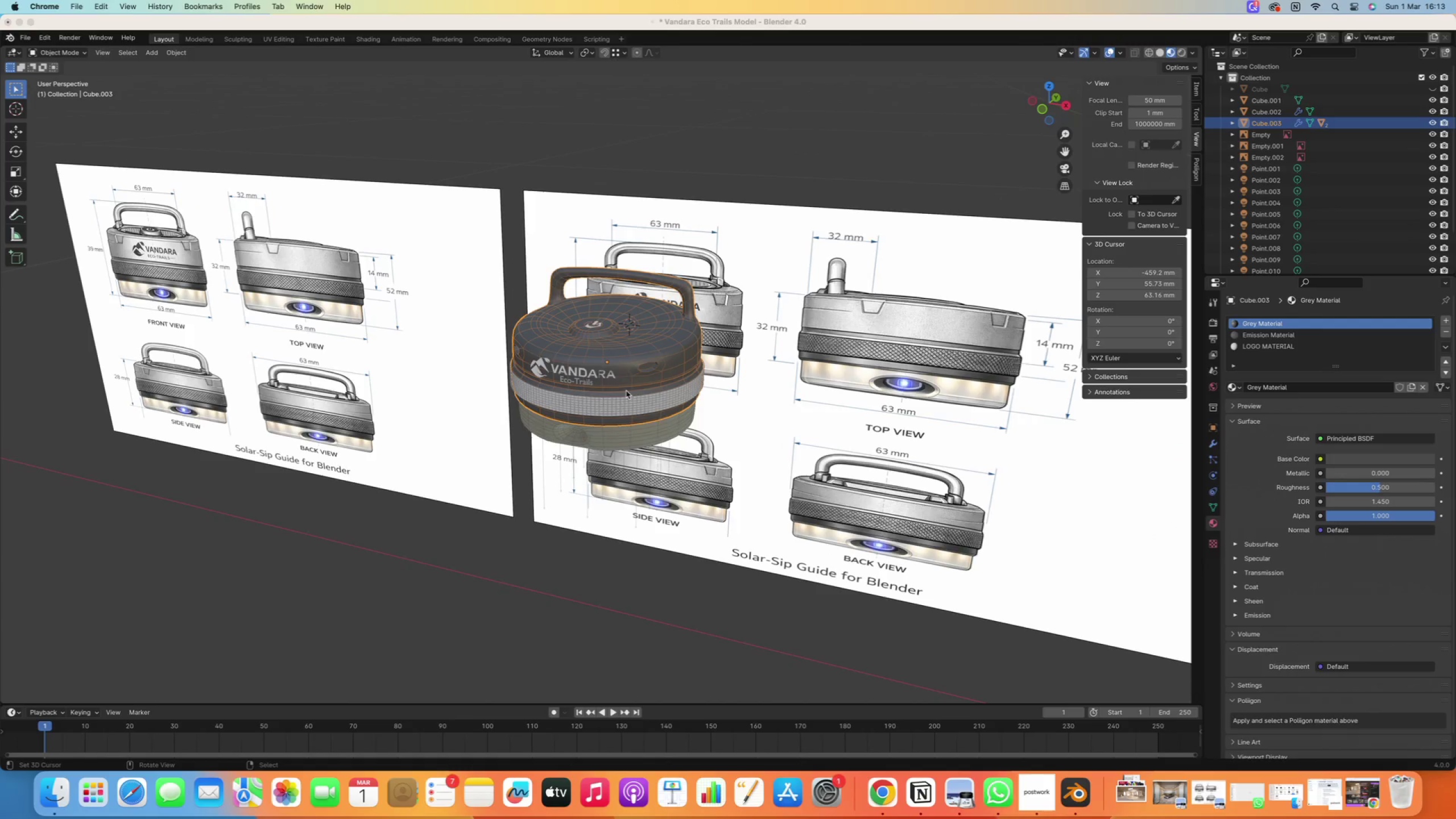 
scroll: coordinate [615, 358], scroll_direction: up, amount: 5.0
 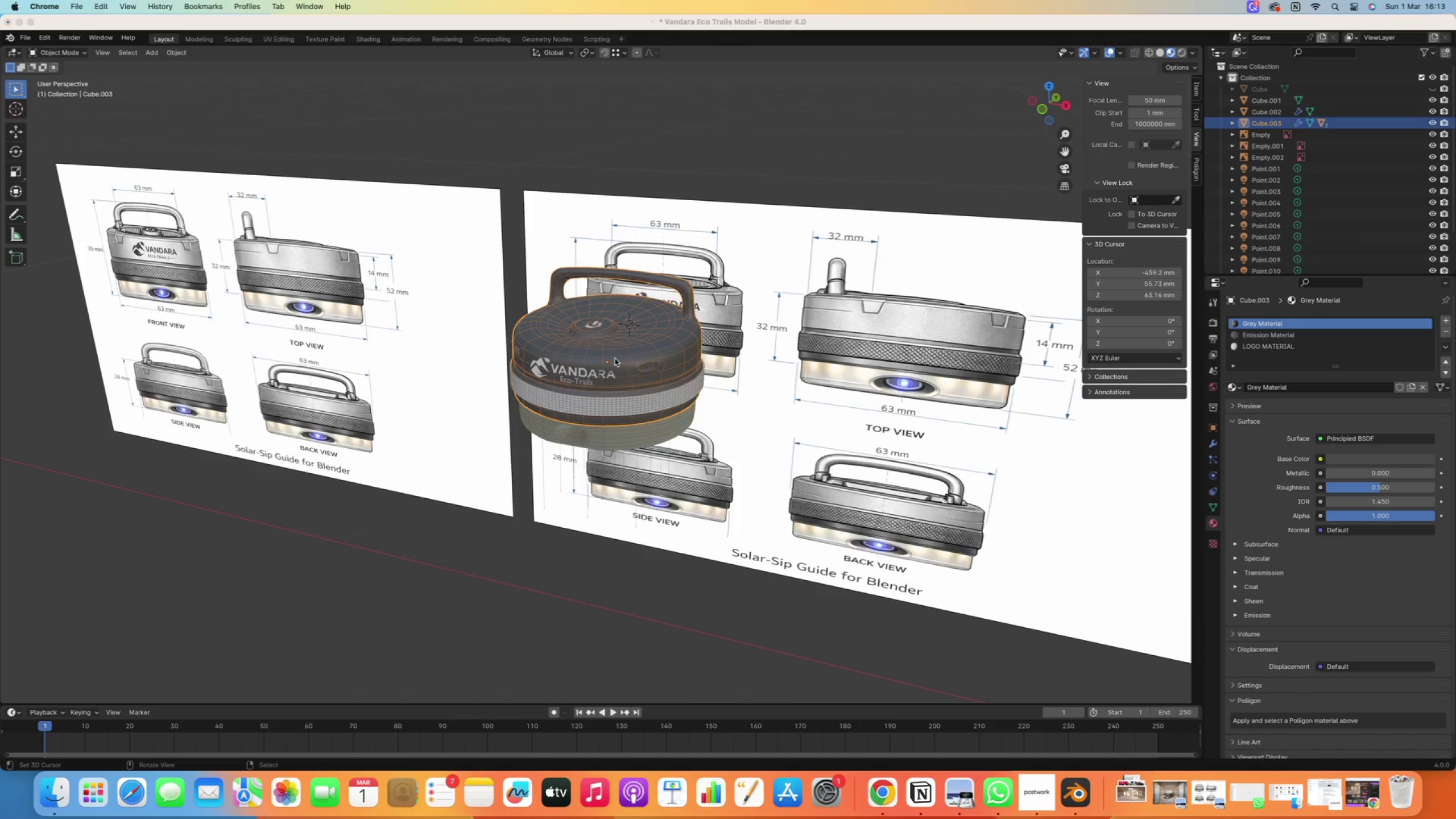 
key(G)
 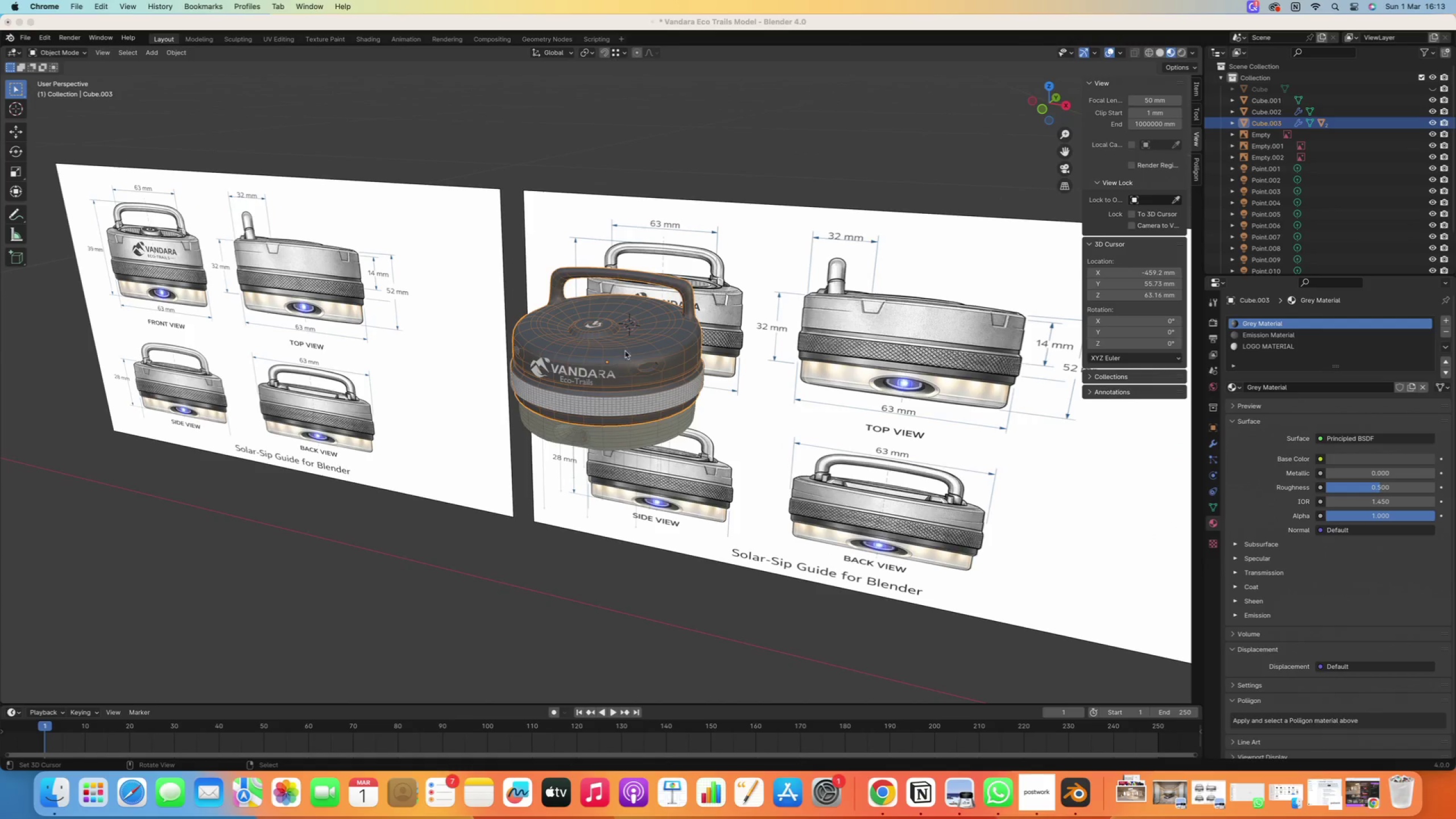 
right_click([636, 363])
 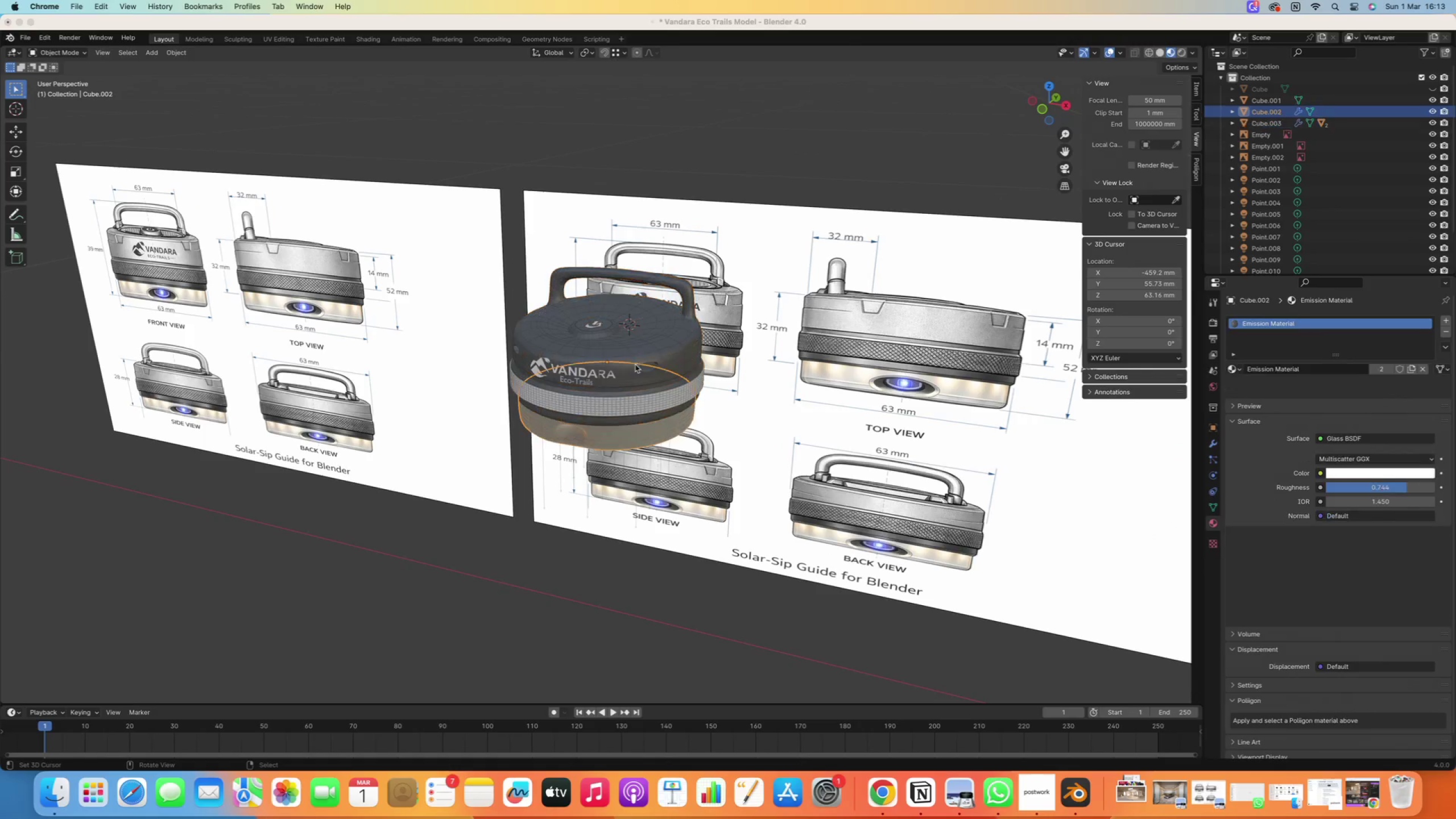 
right_click([630, 361])
 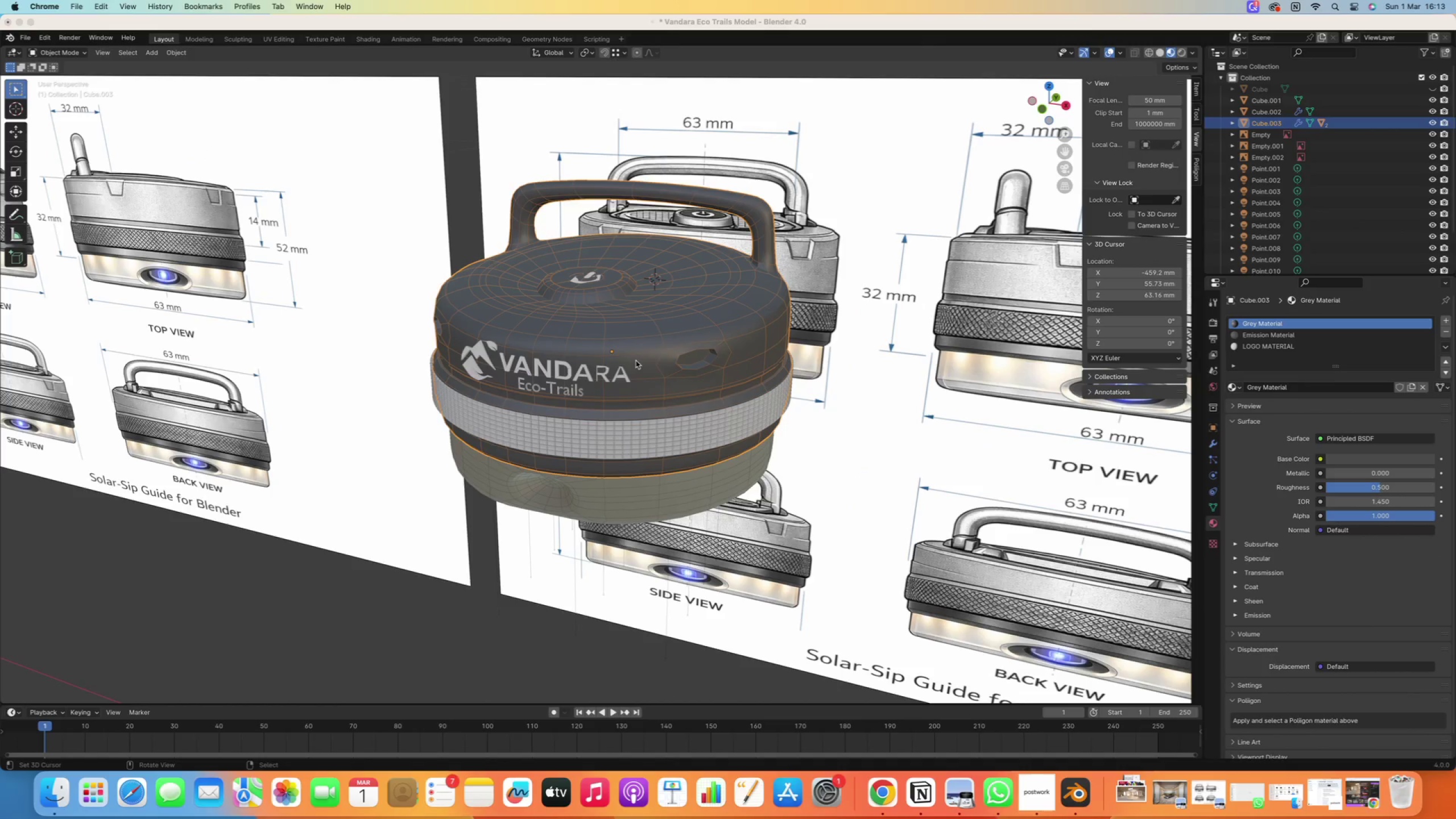 
scroll: coordinate [627, 374], scroll_direction: up, amount: 4.0
 